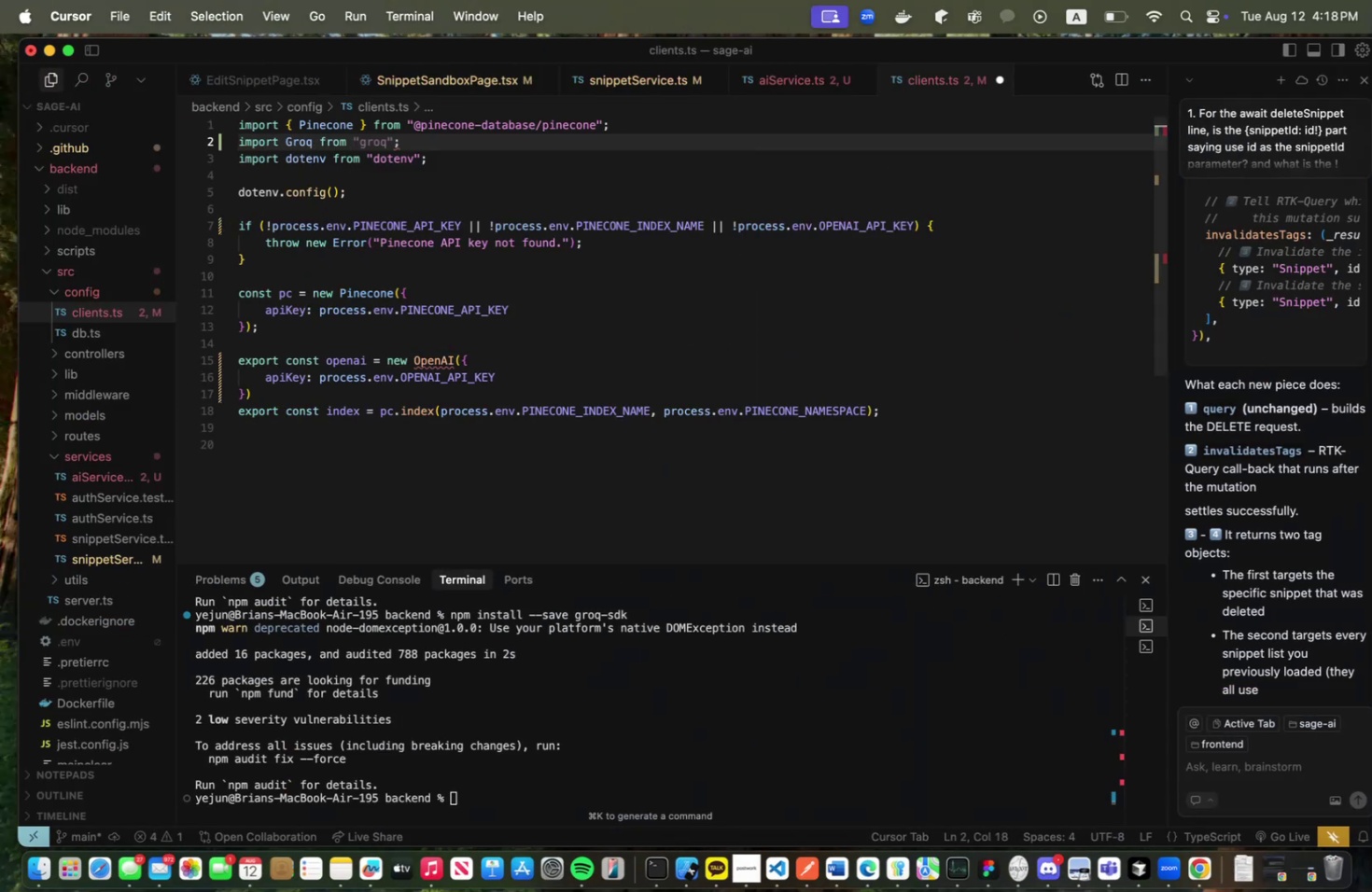 
key(Meta+Tab)
 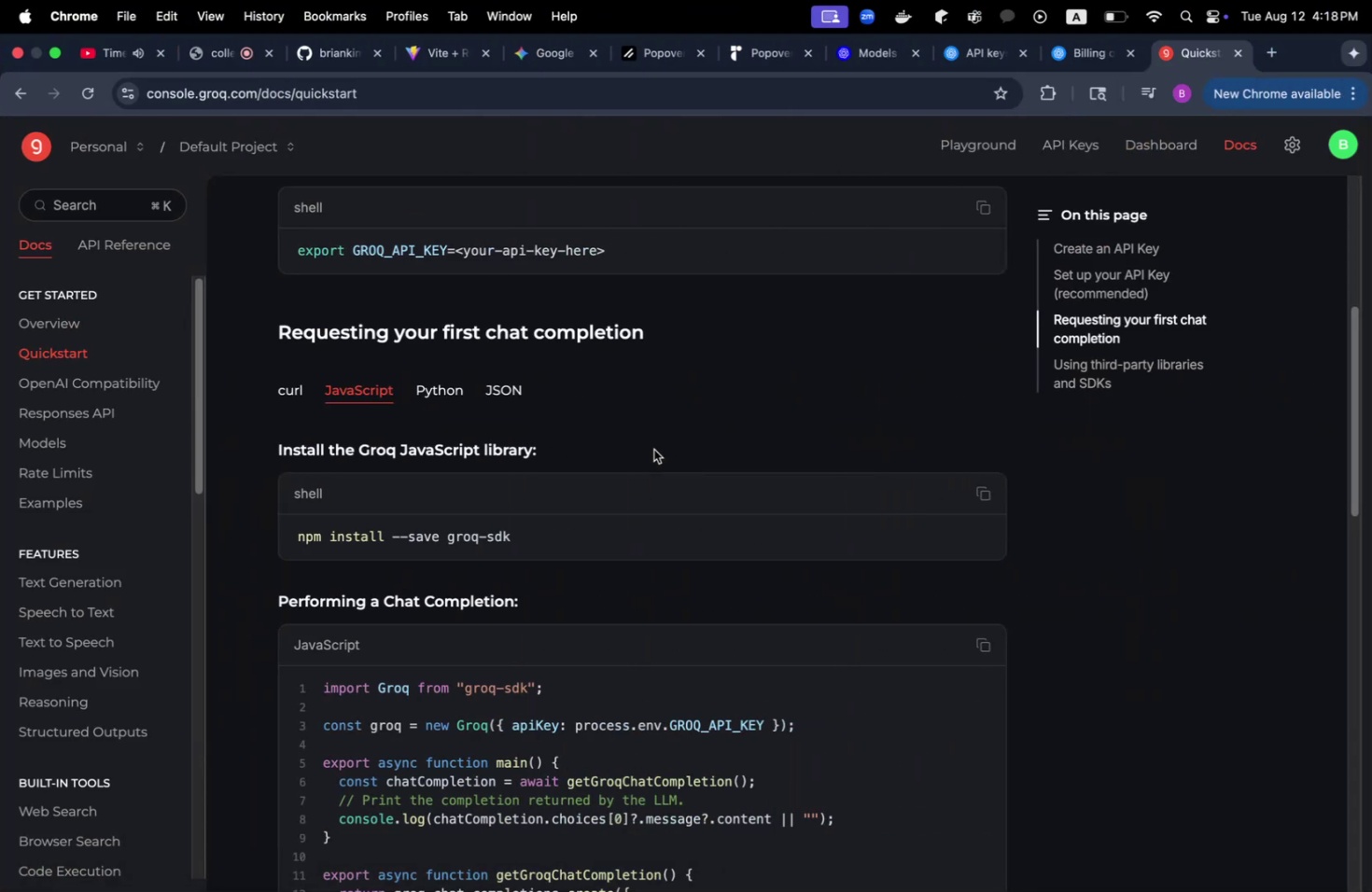 
key(Meta+CommandLeft)
 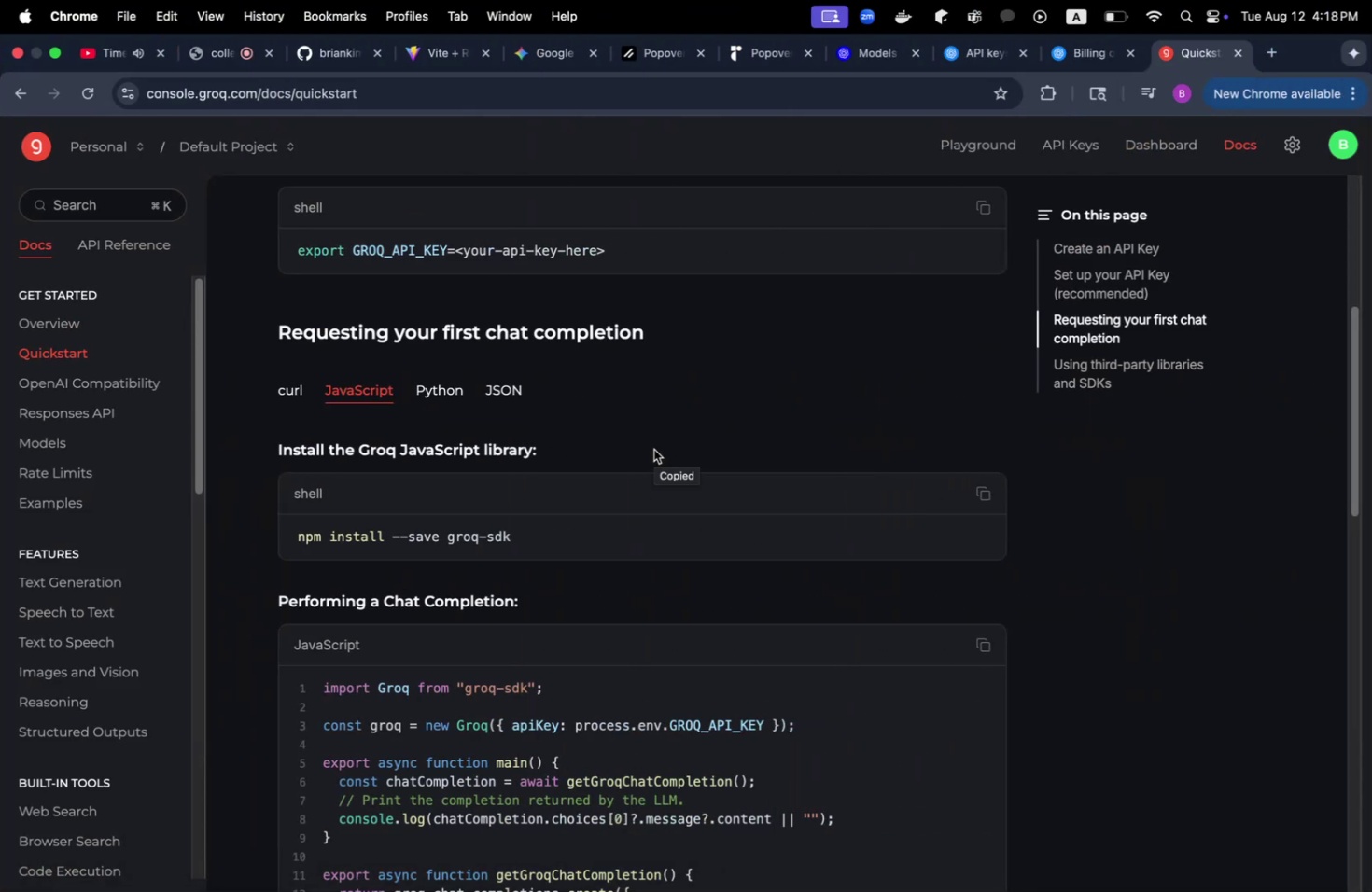 
key(Meta+Tab)
 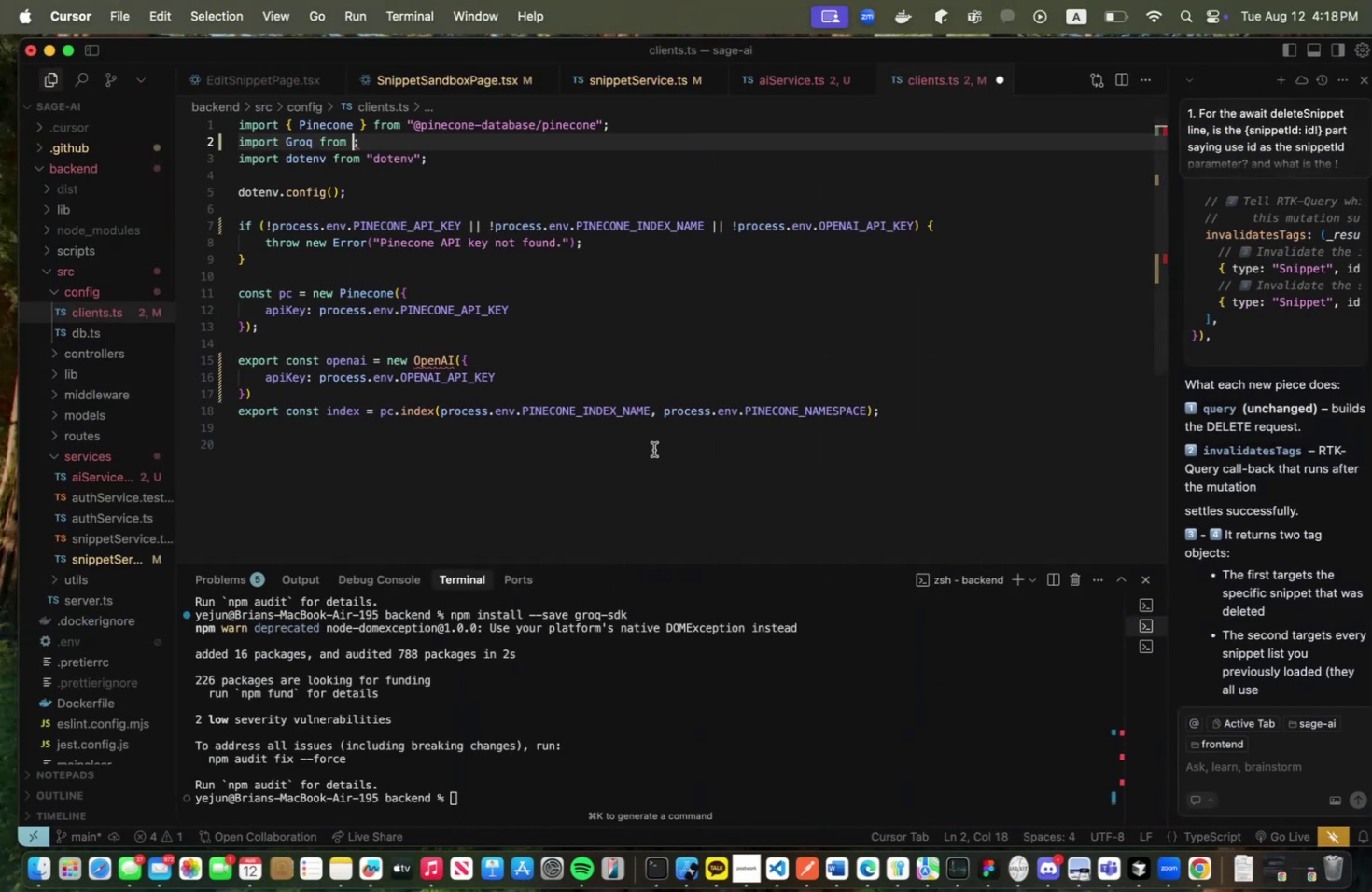 
type("groq-sdk")
 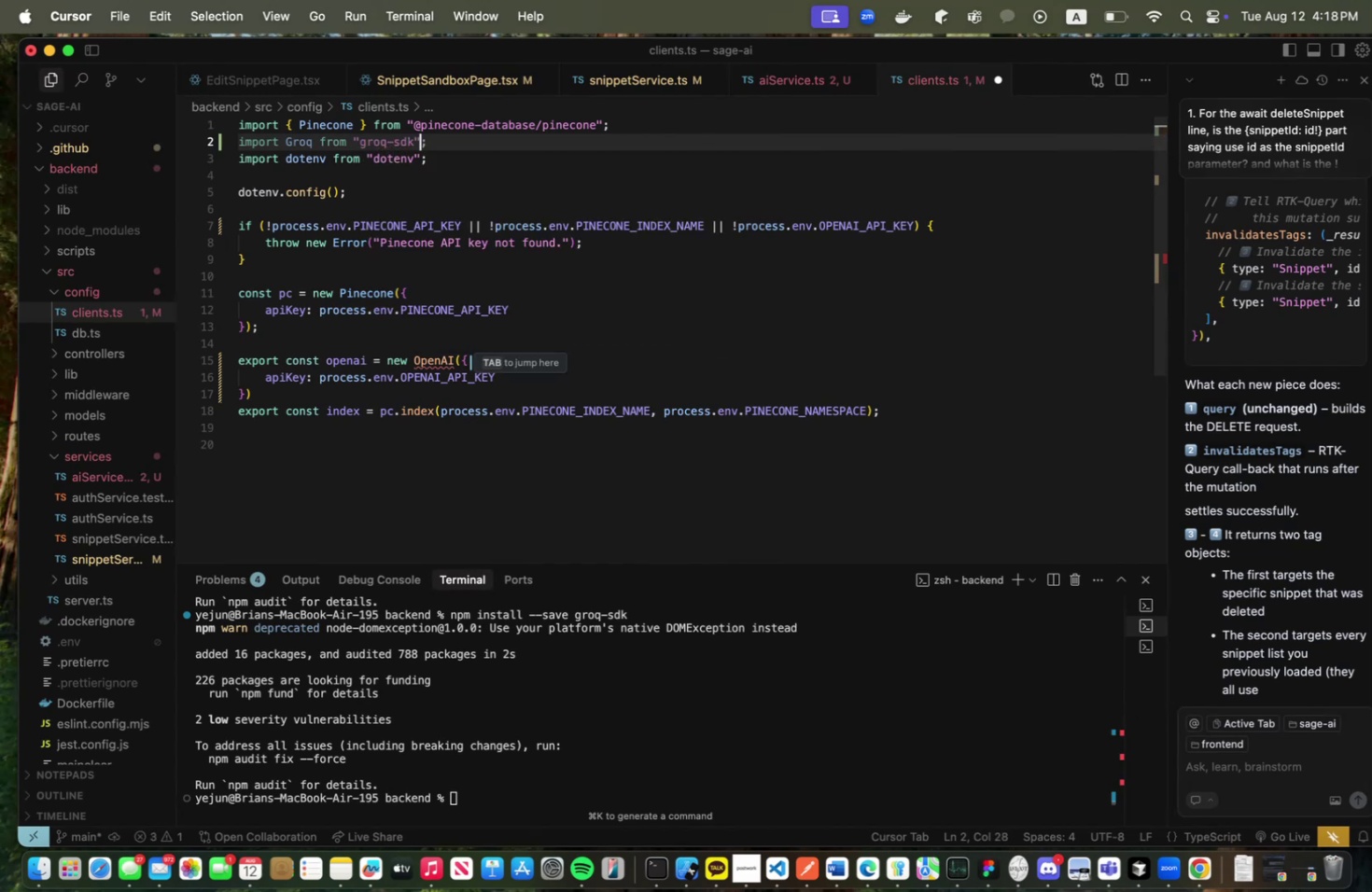 
key(Meta+CommandLeft)
 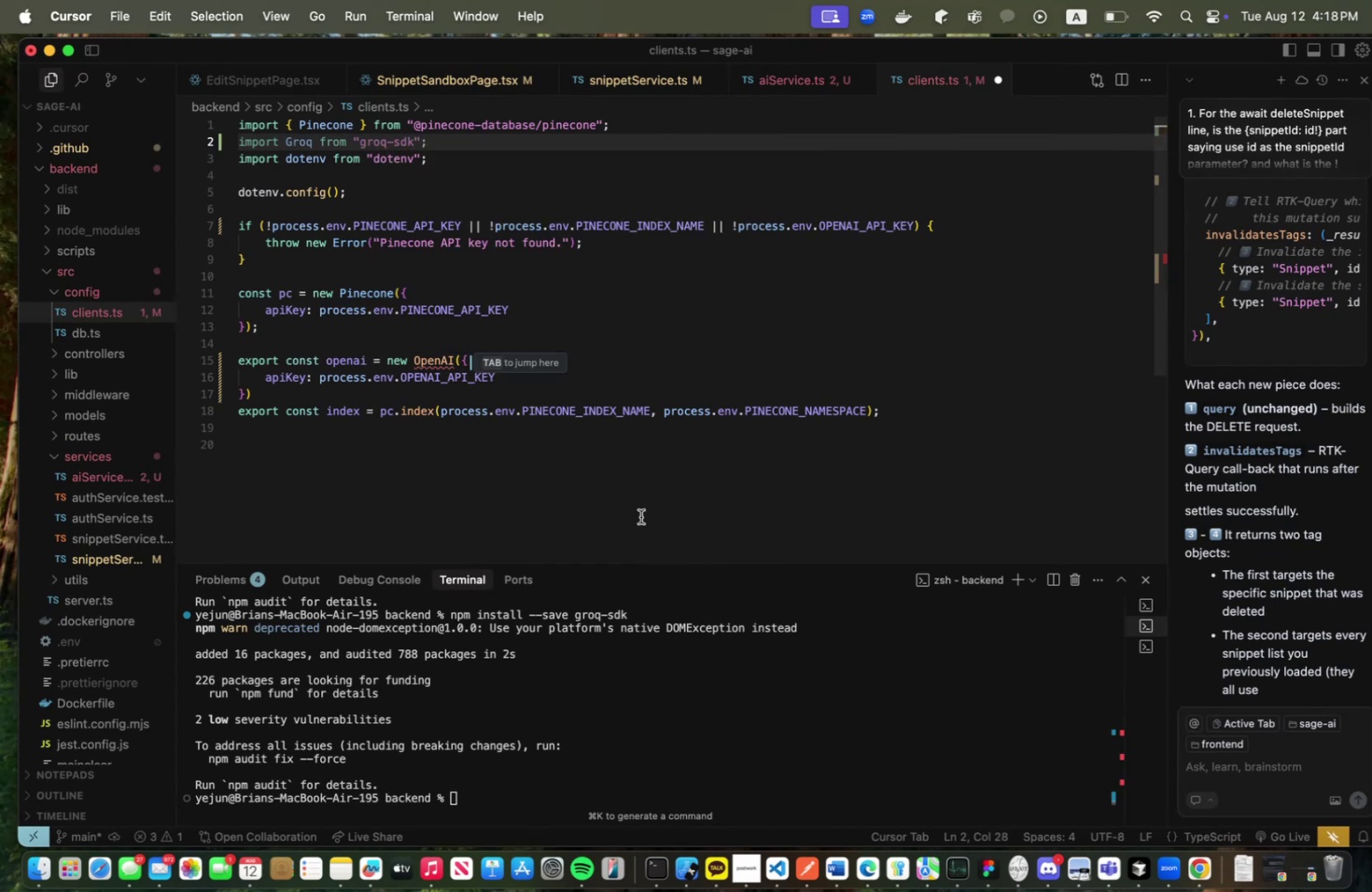 
key(Meta+S)
 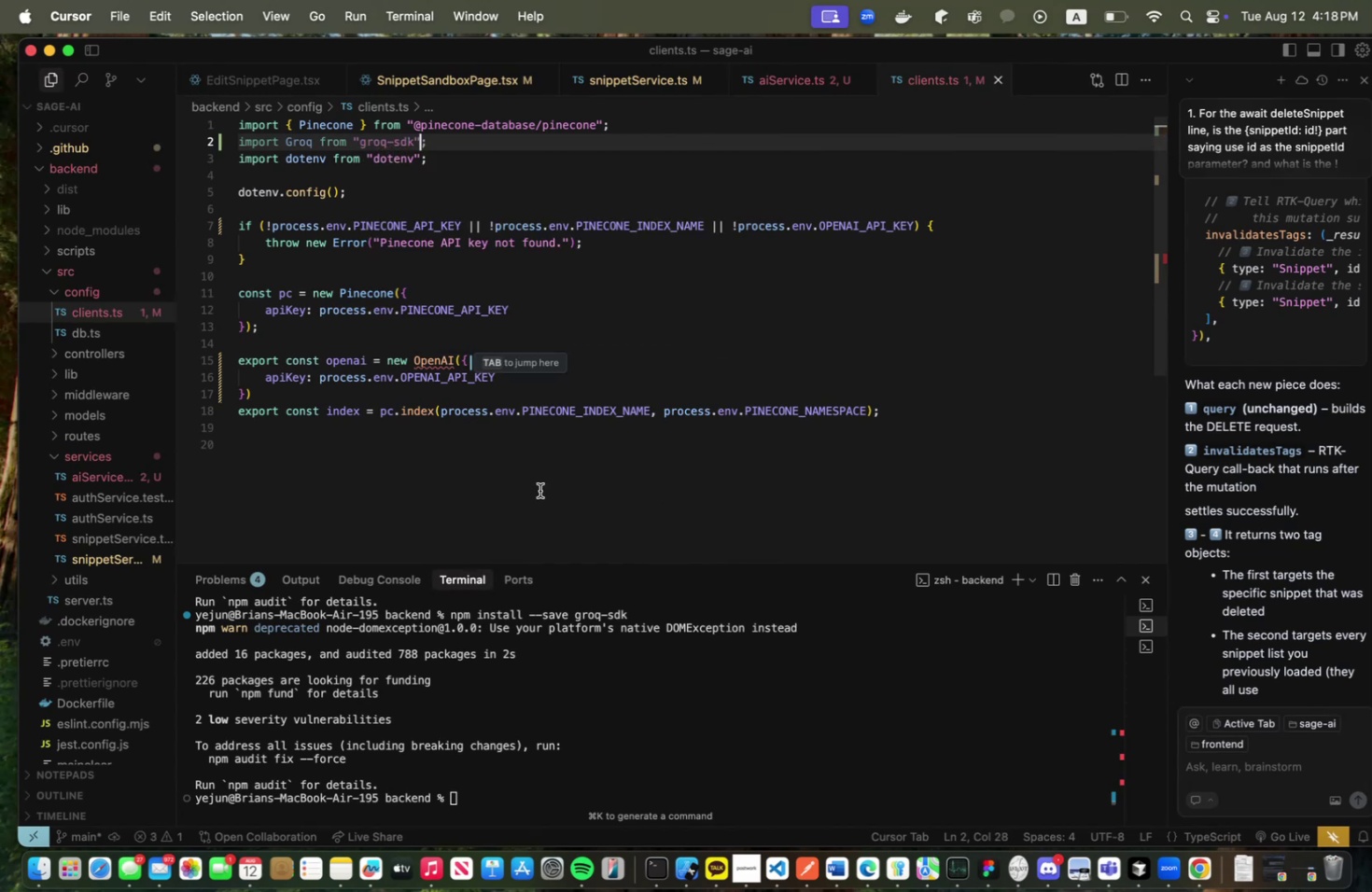 
key(Meta+CommandLeft)
 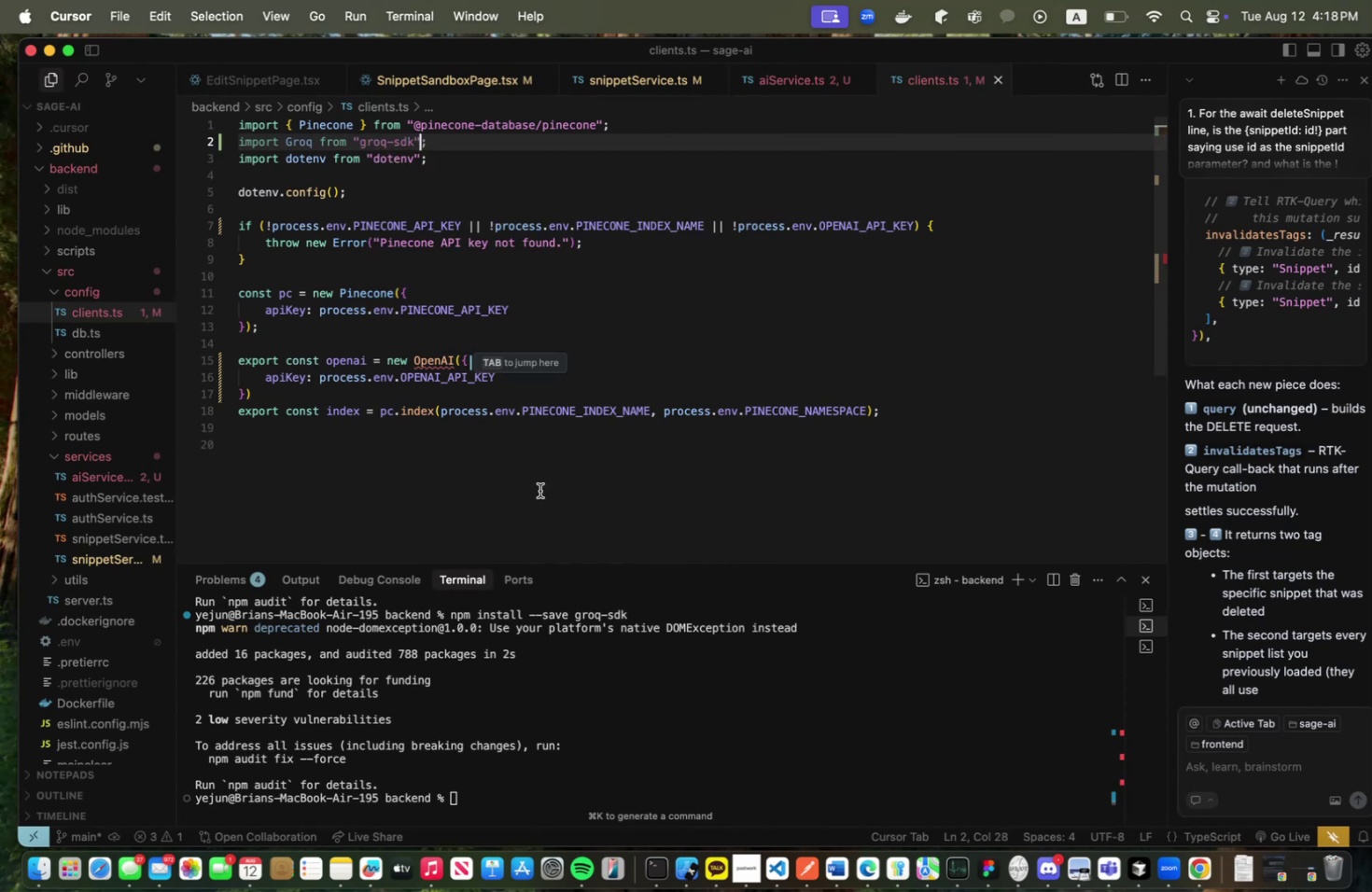 
key(Meta+Tab)
 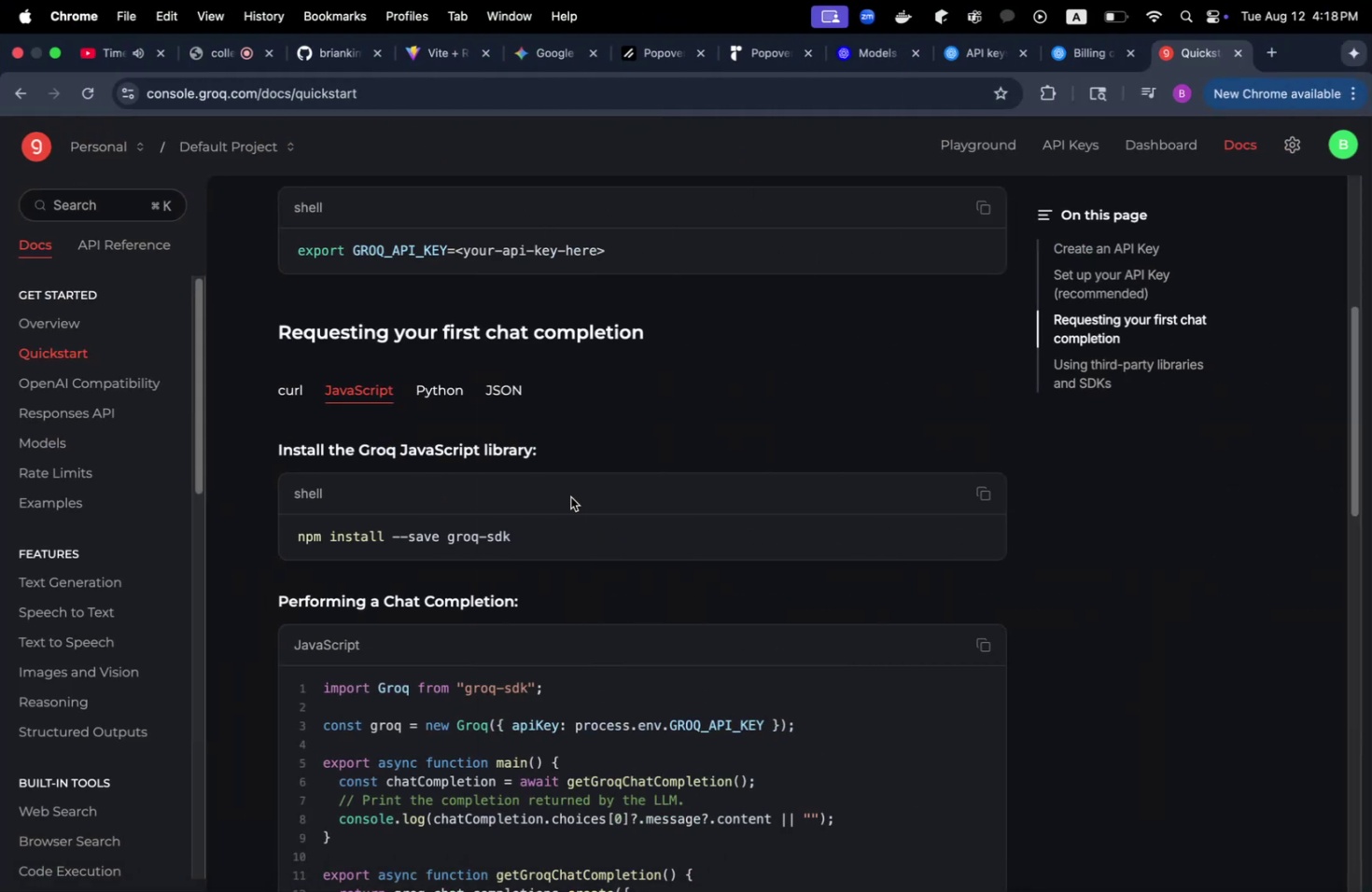 
scroll: coordinate [533, 572], scroll_direction: down, amount: 12.0
 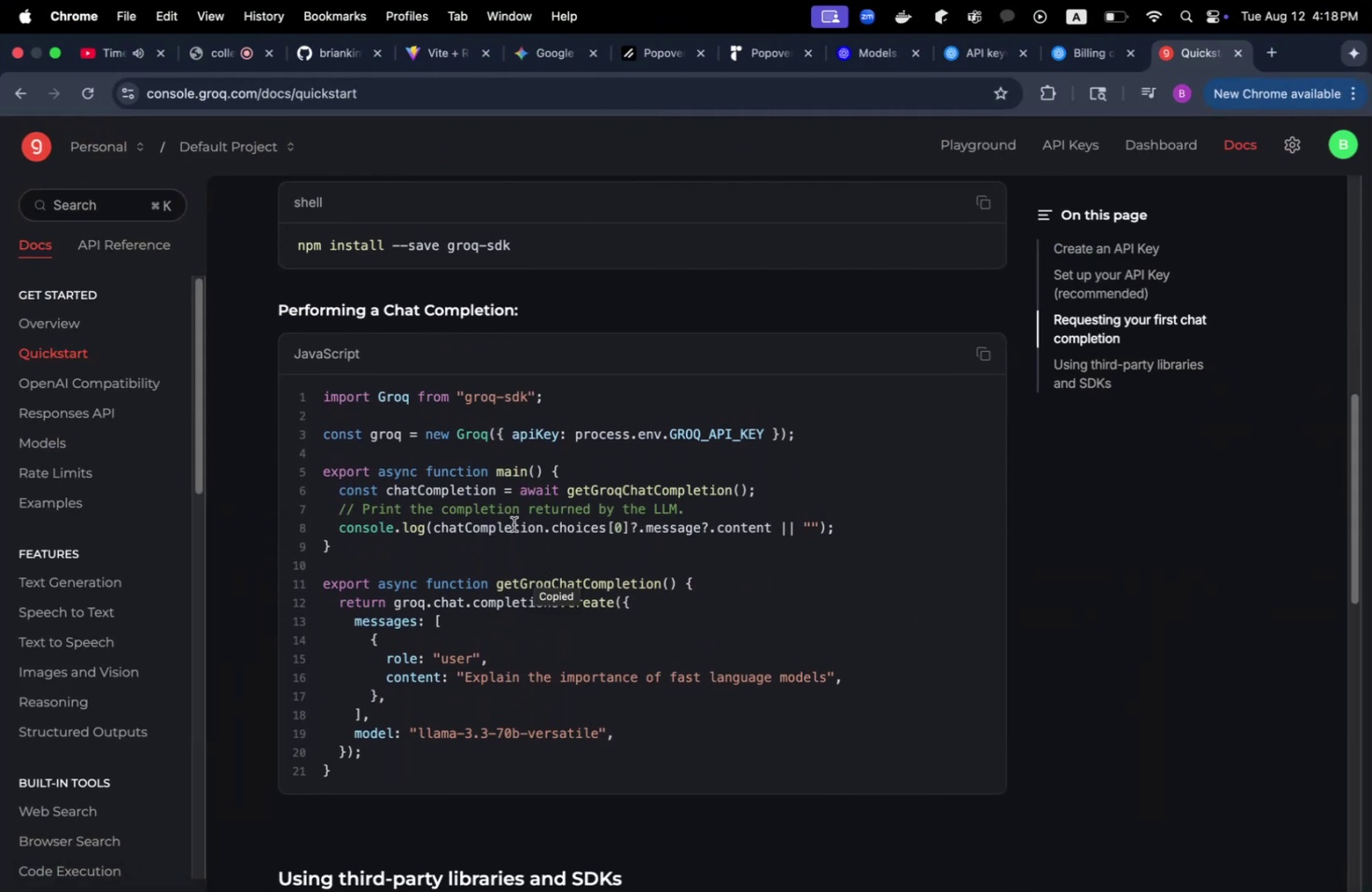 
key(Meta+CommandLeft)
 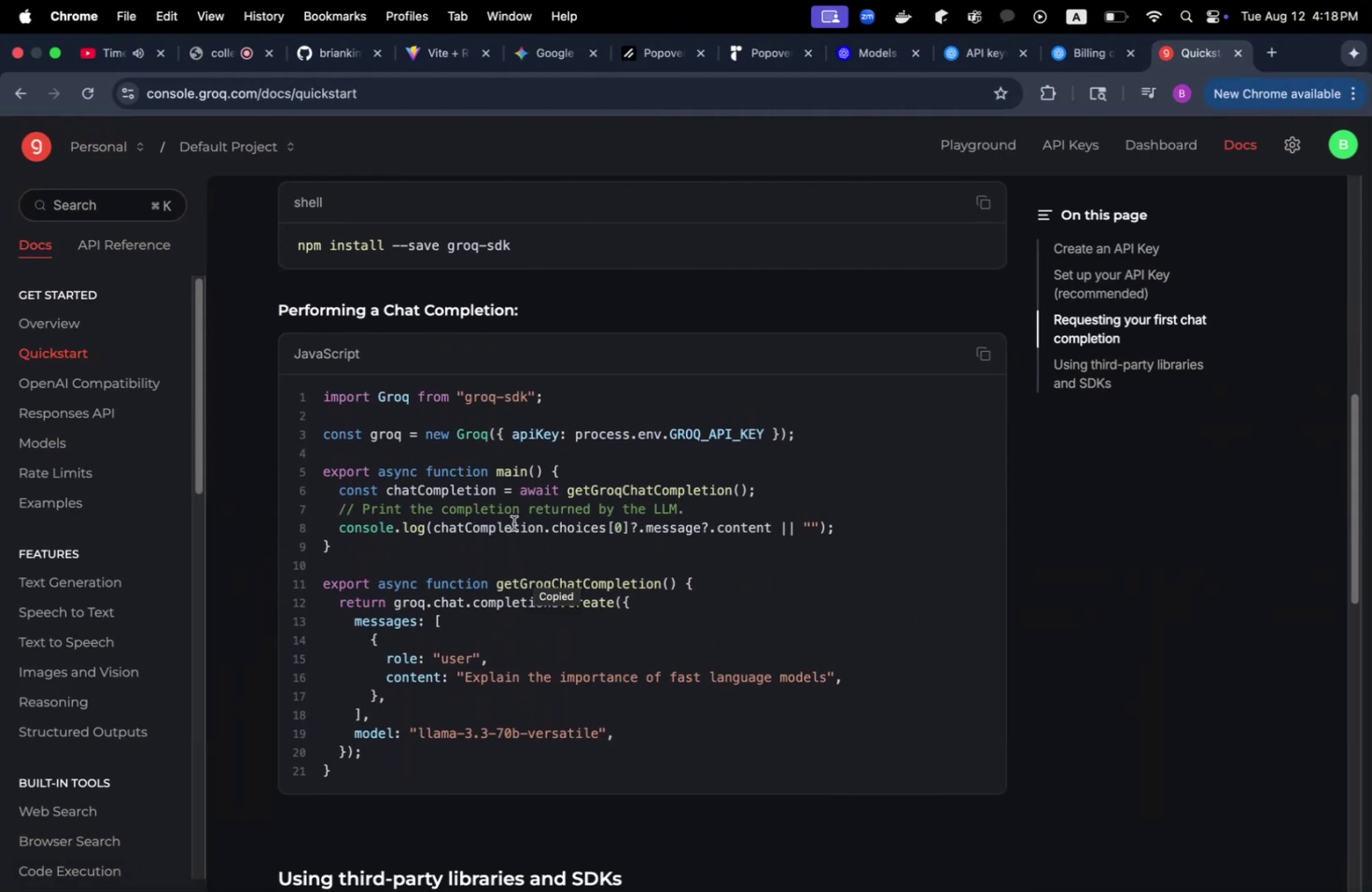 
key(Meta+Tab)
 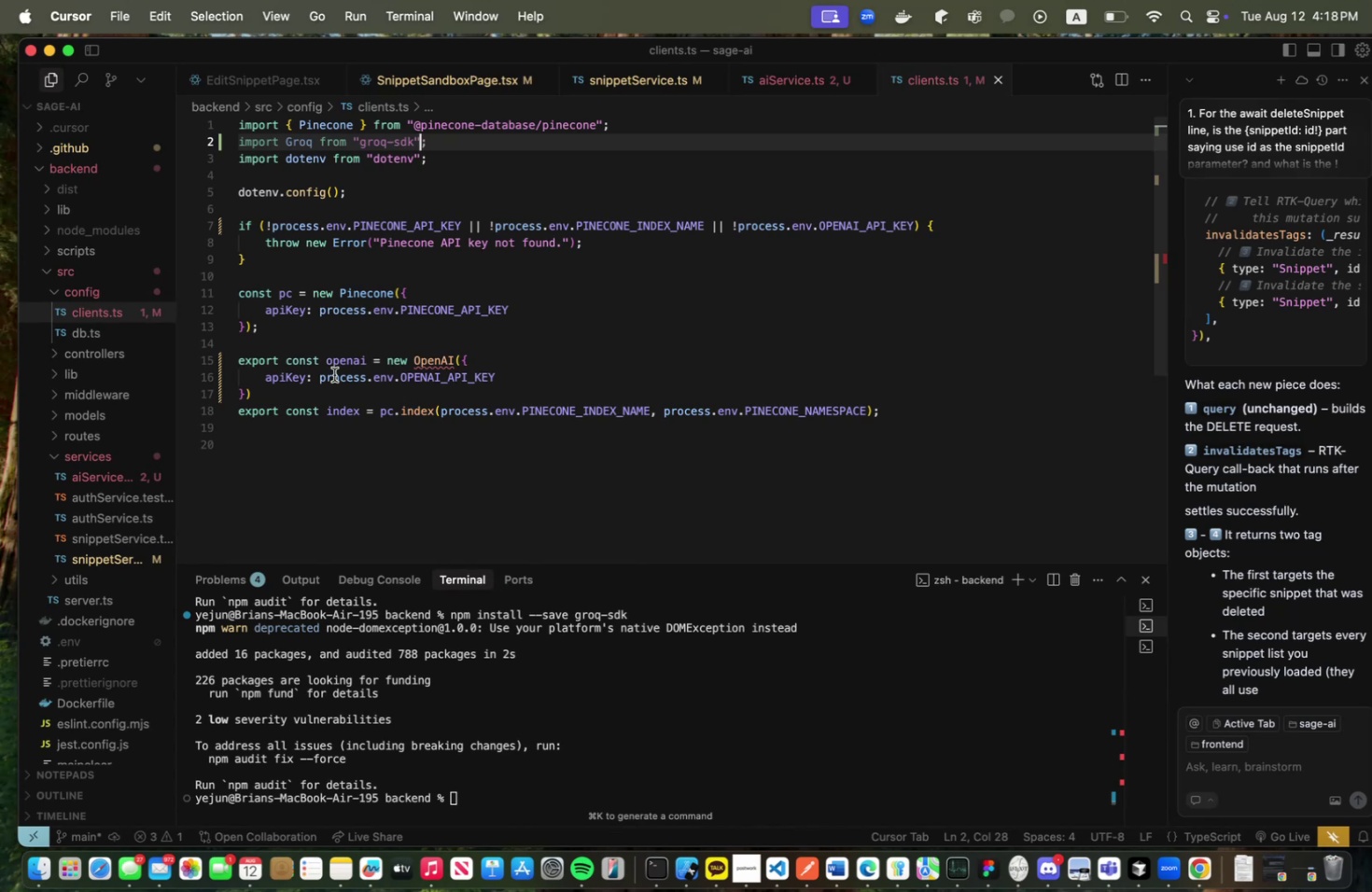 
double_click([351, 357])
 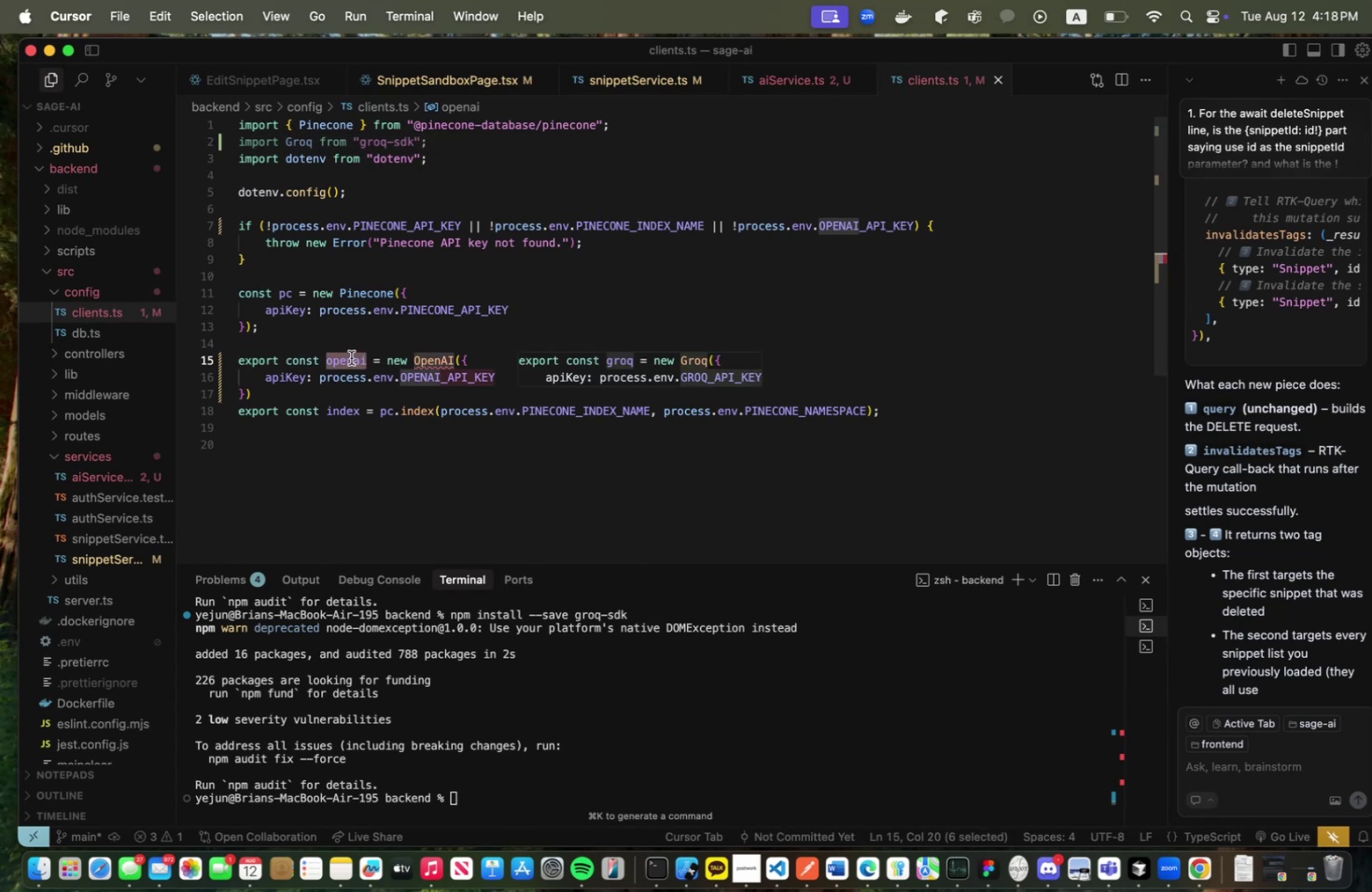 
type(groq)
 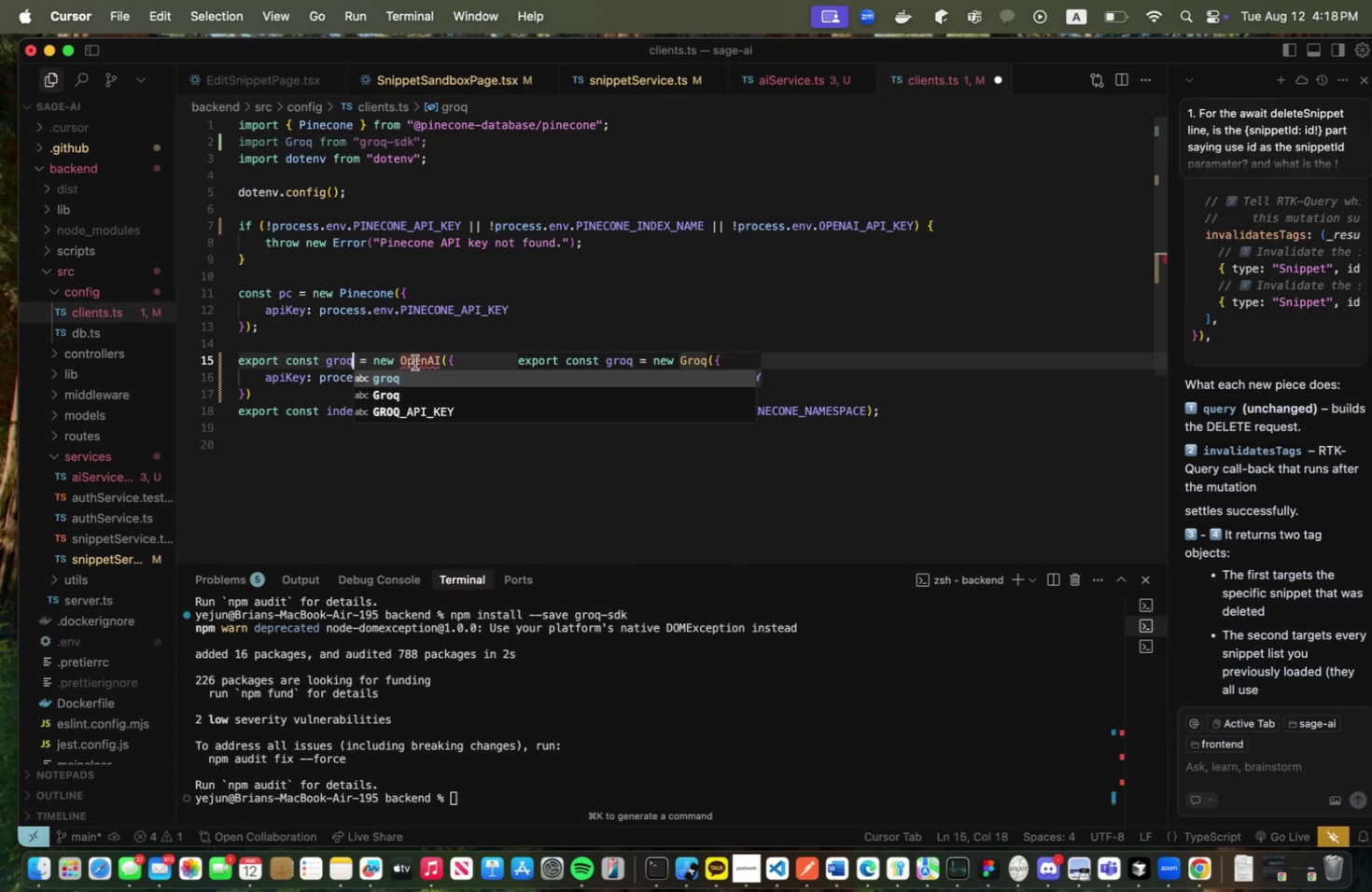 
double_click([414, 362])
 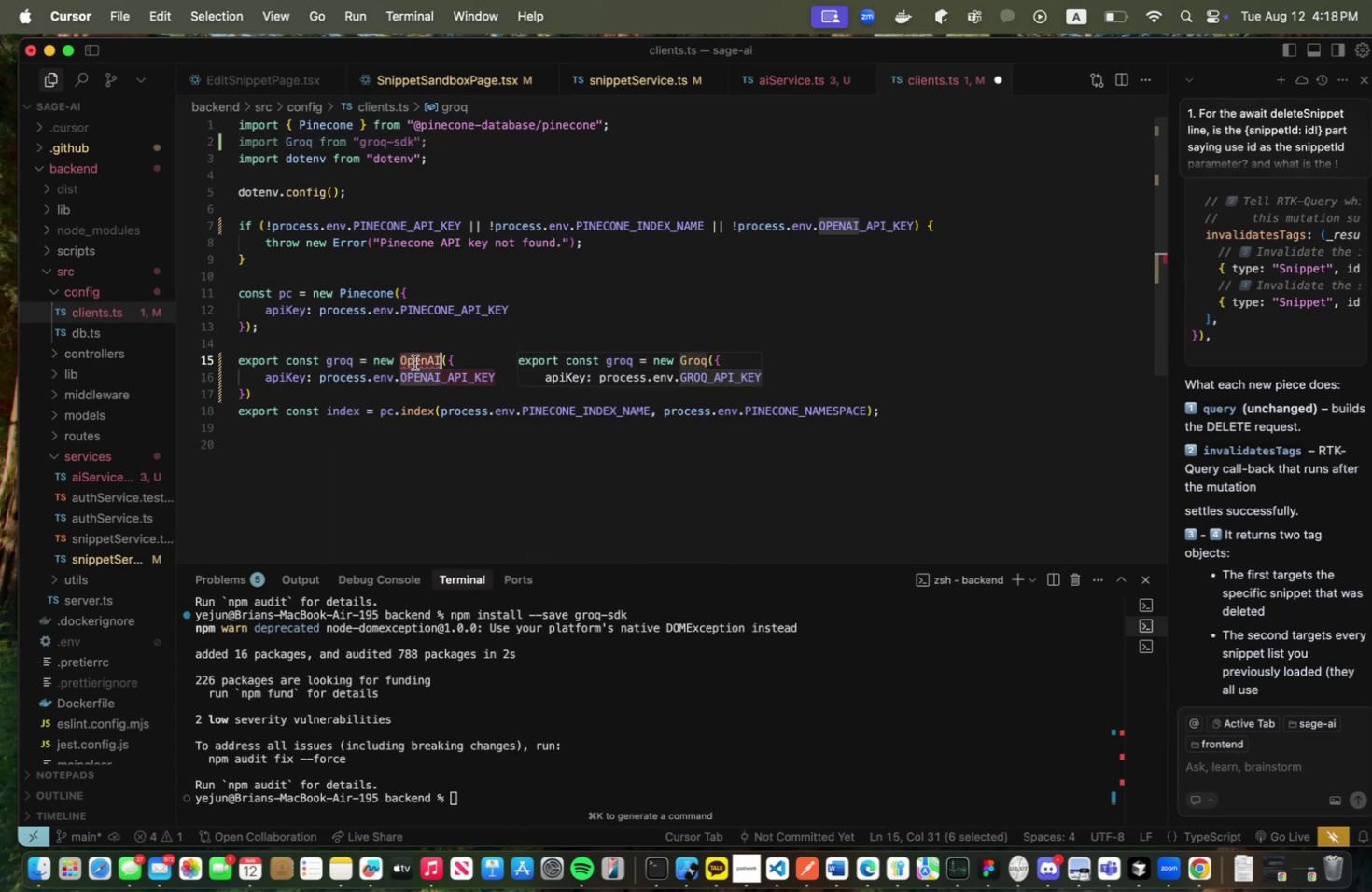 
type(Groq)
 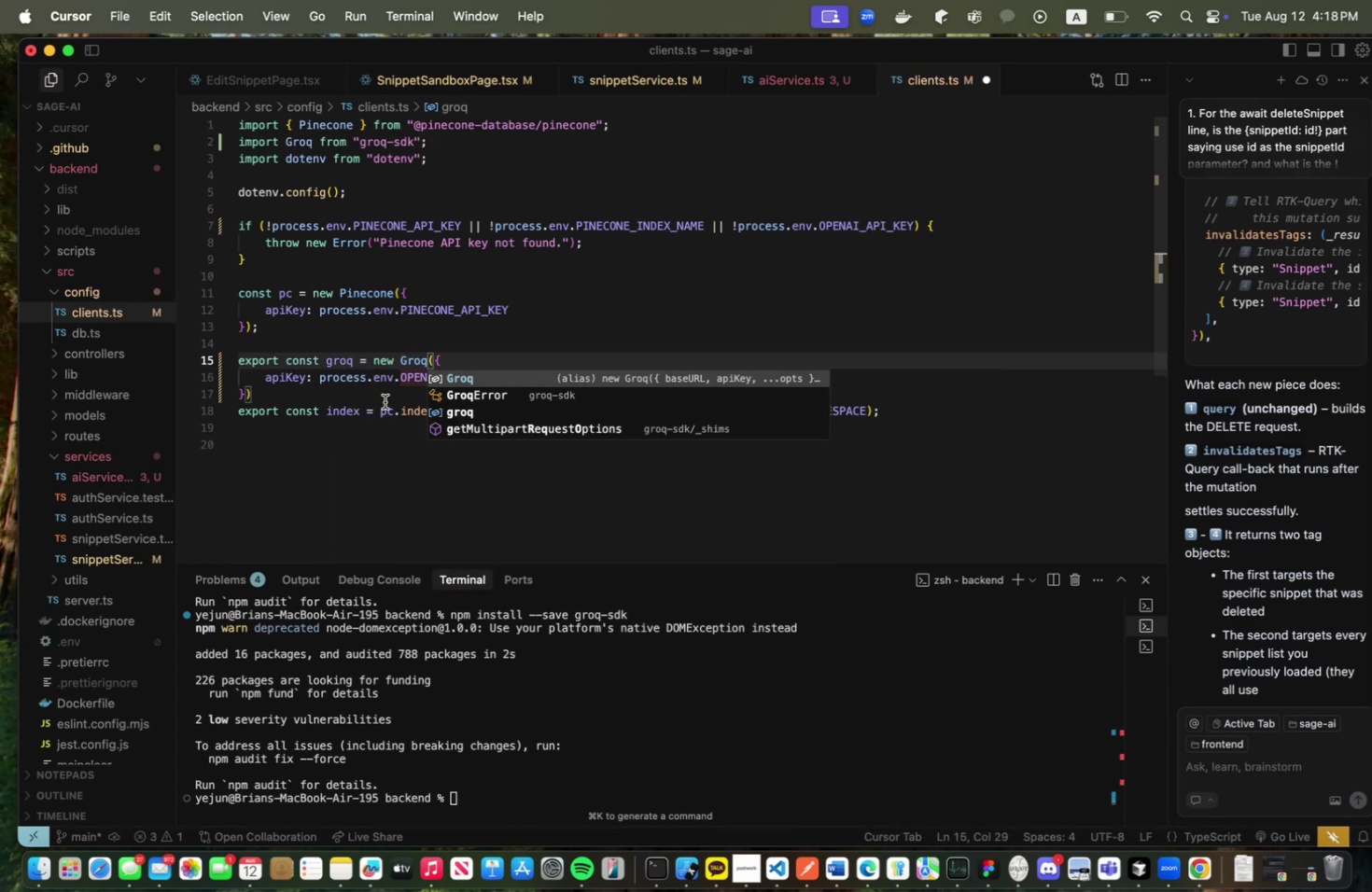 
left_click([341, 410])
 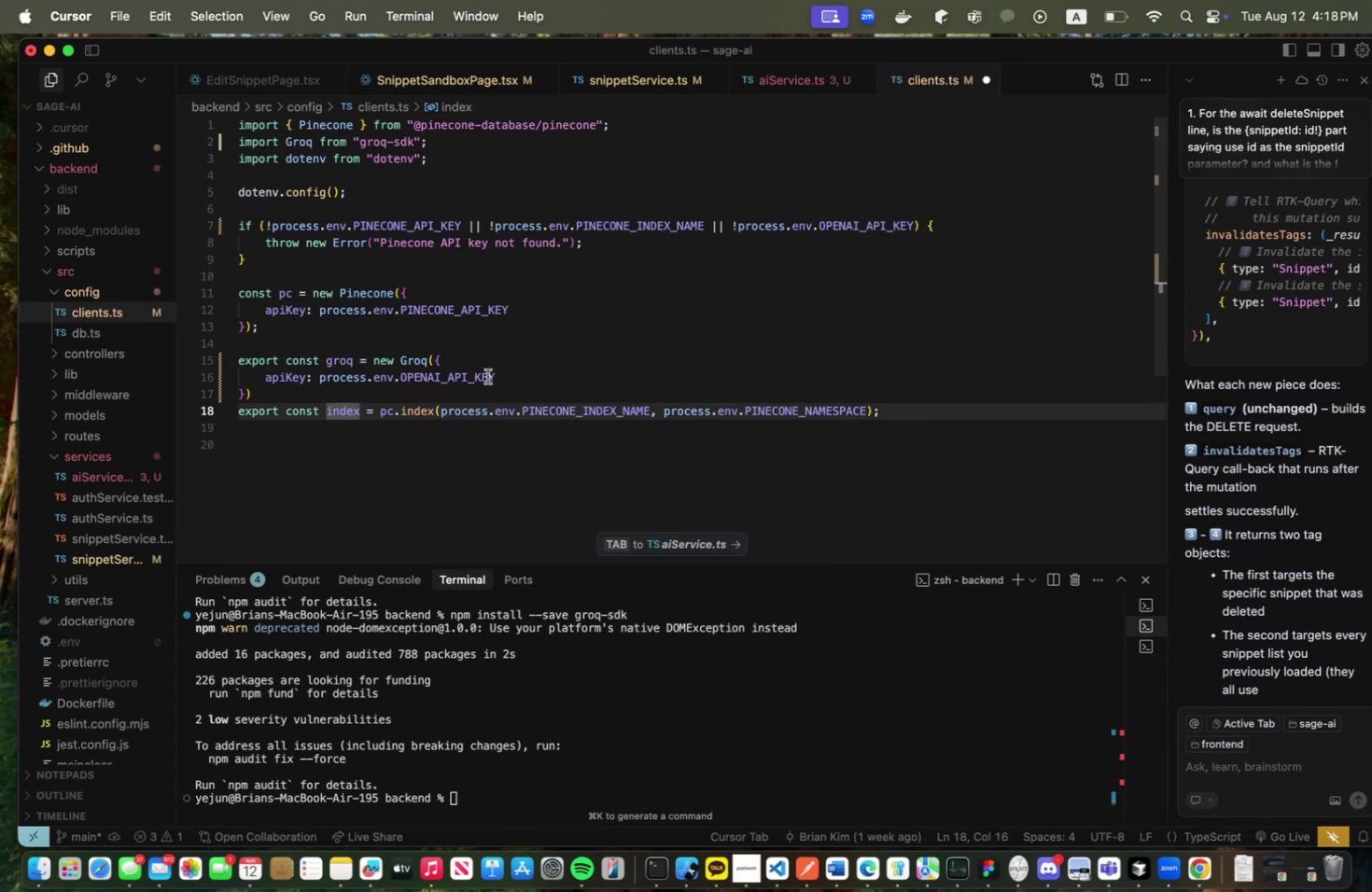 
left_click_drag(start_coordinate=[506, 372], to_coordinate=[399, 375])
 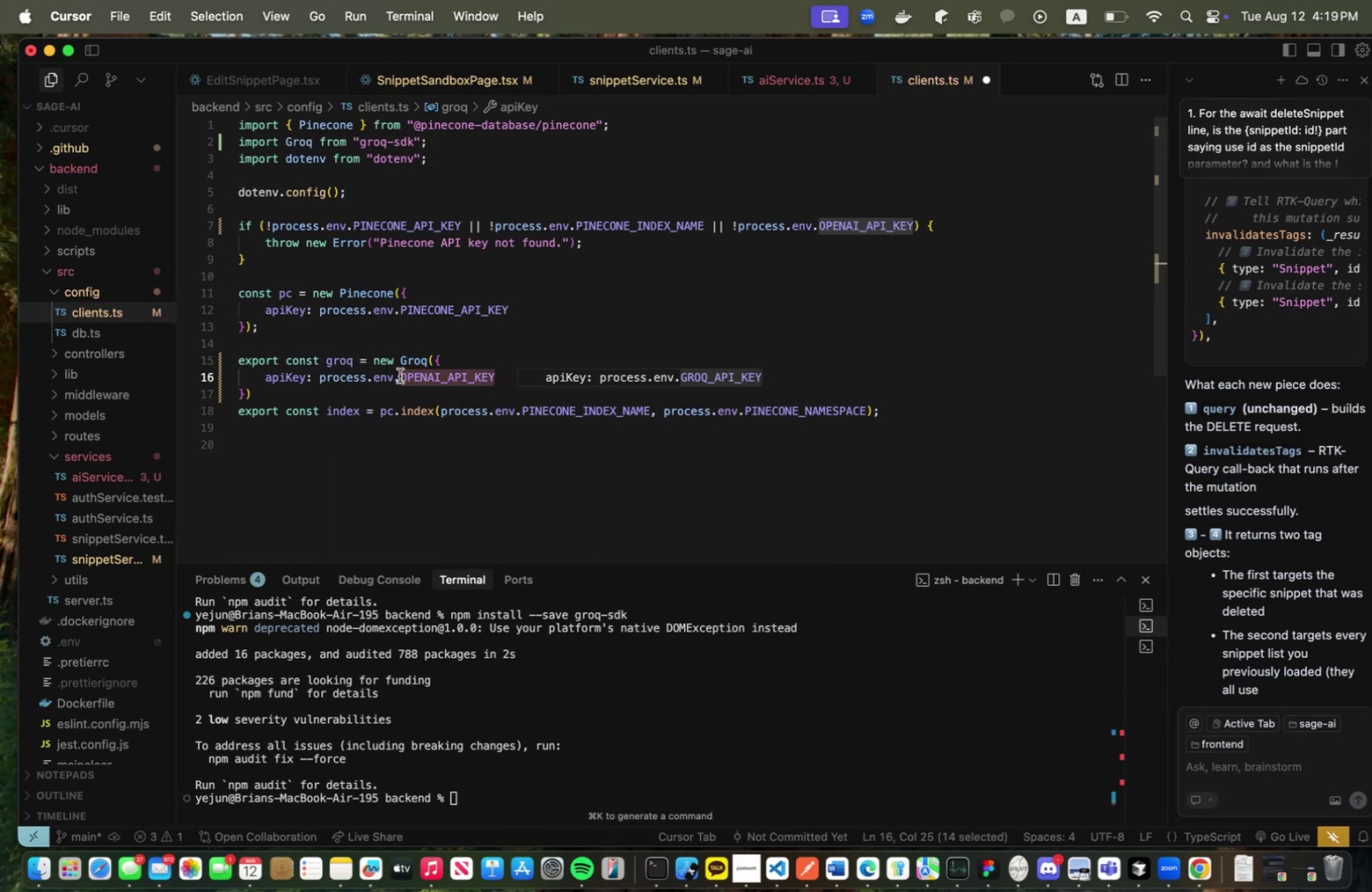 
type(Groq)
key(Backspace)
key(Backspace)
key(Backspace)
type(ROQ_API_KEYU)
key(Backspace)
 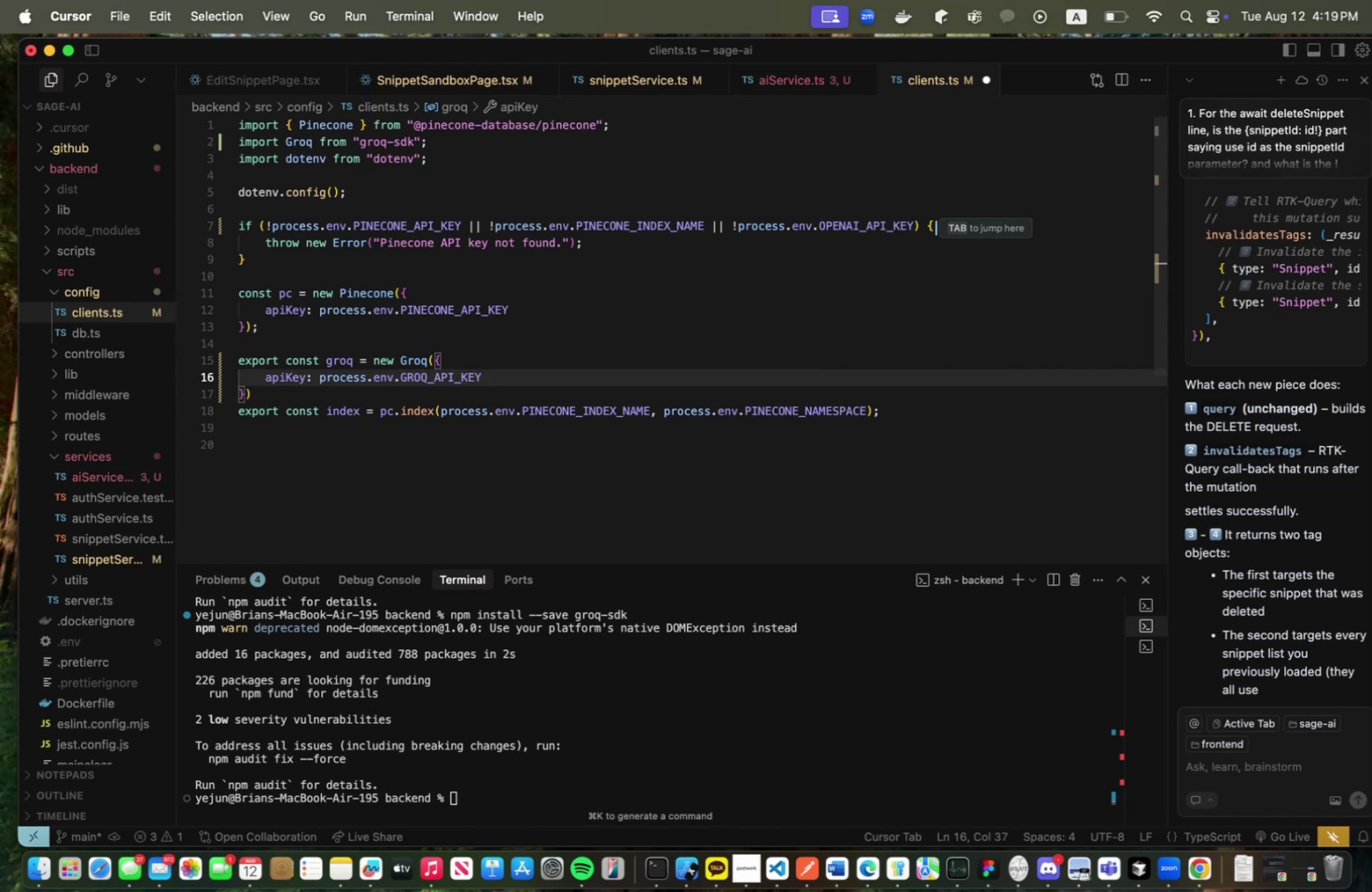 
key(Meta+S)
 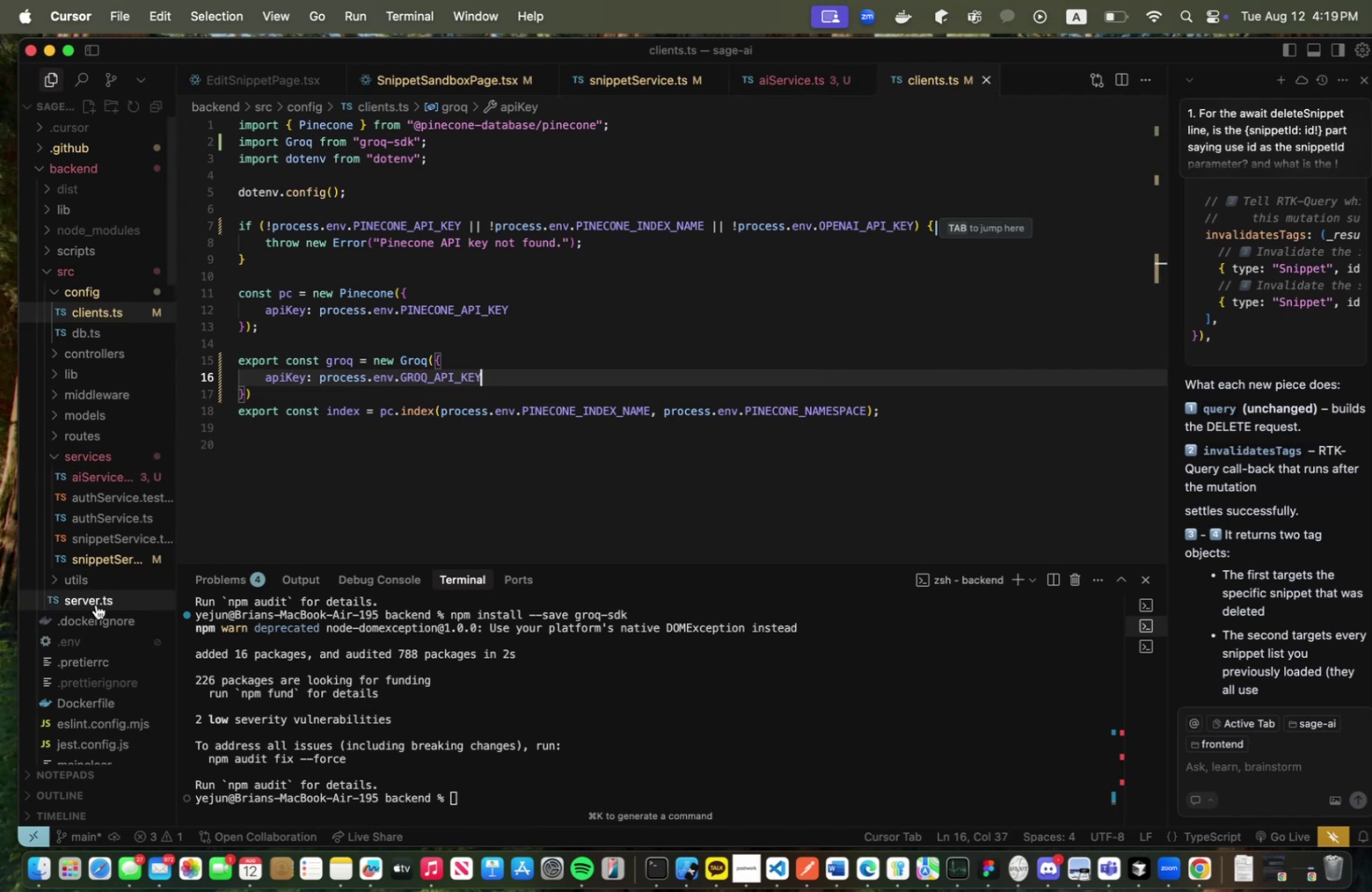 
scroll: coordinate [111, 514], scroll_direction: down, amount: 3.0
 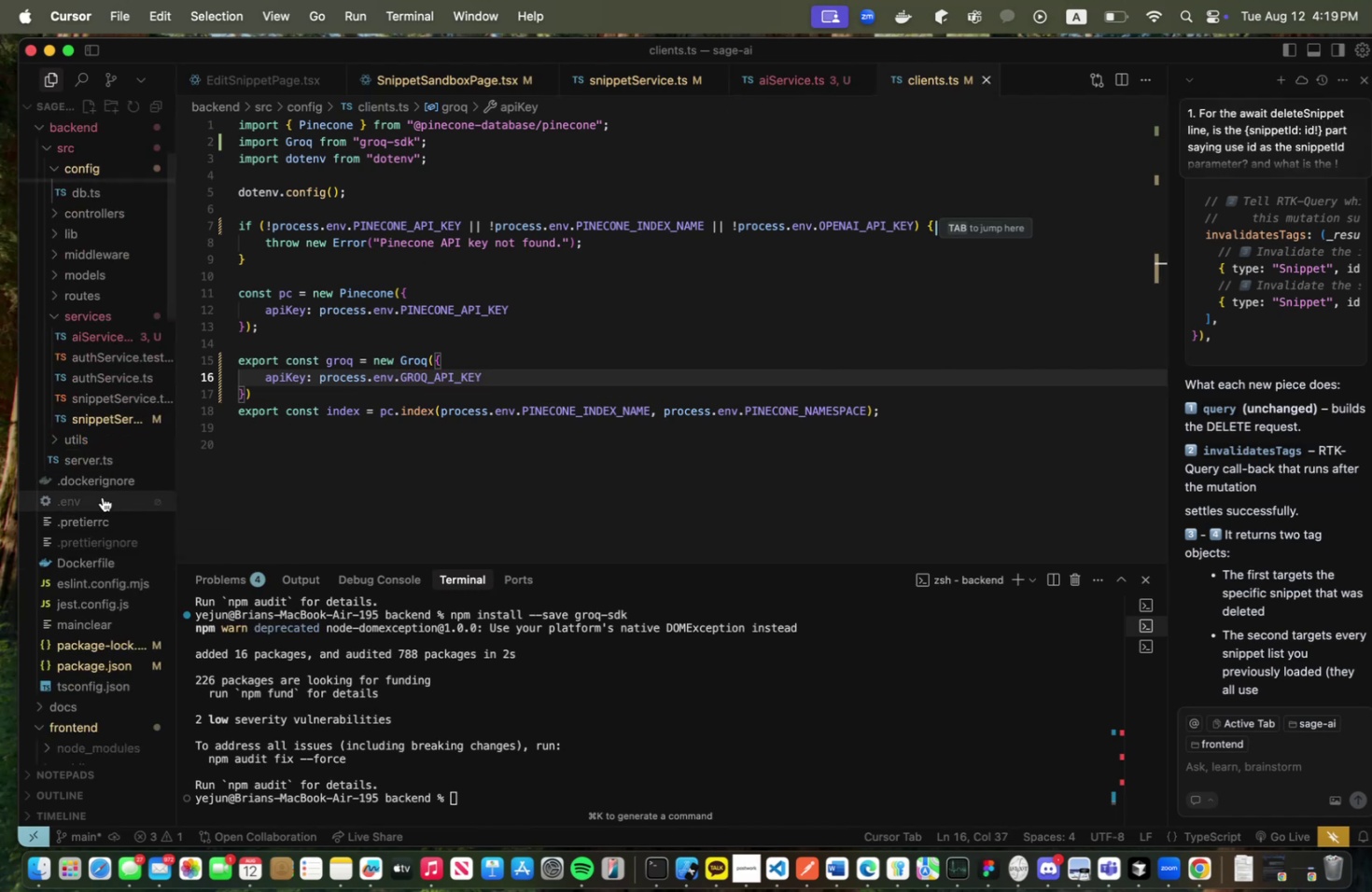 
left_click([102, 494])
 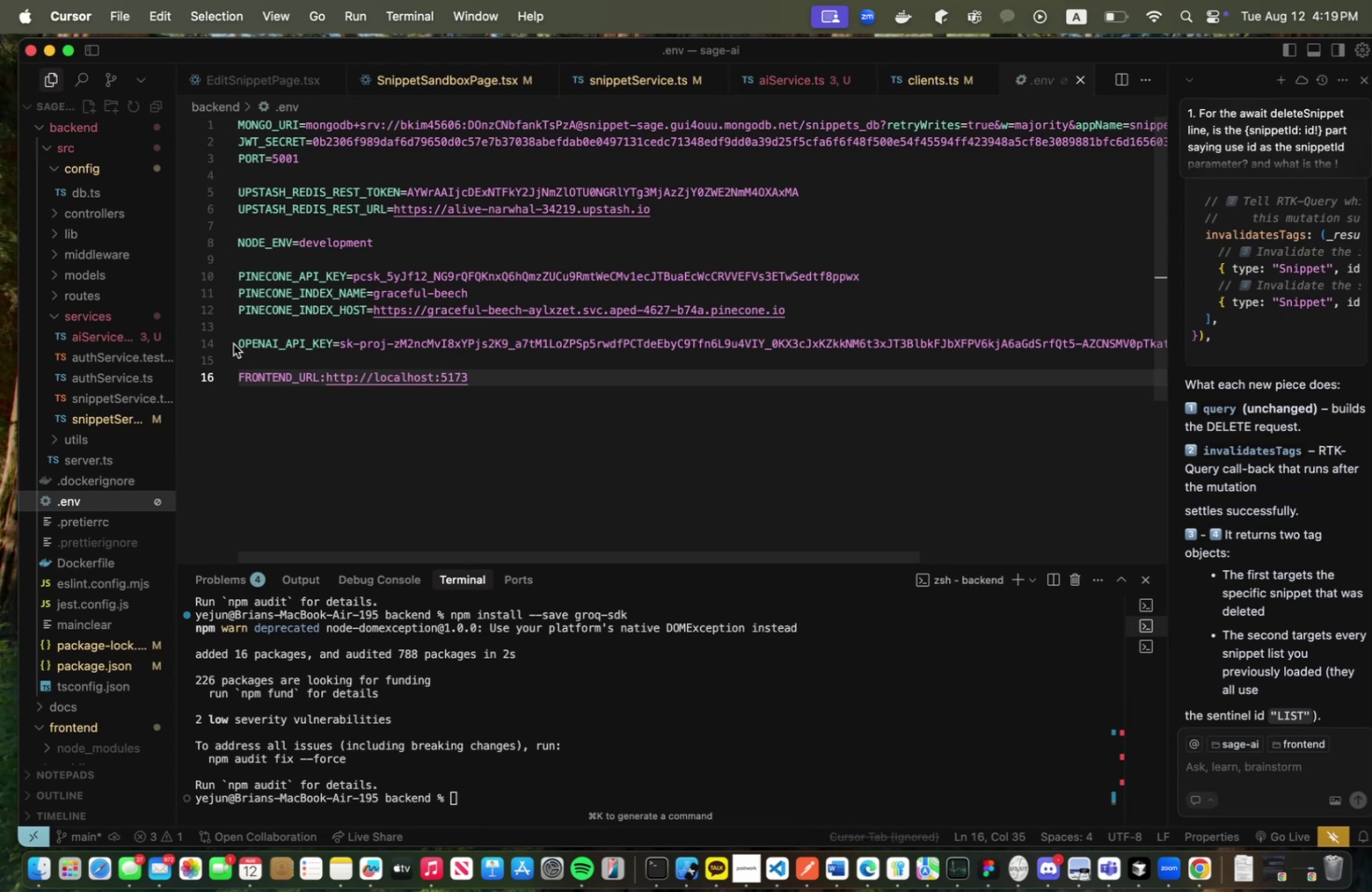 
left_click([240, 346])
 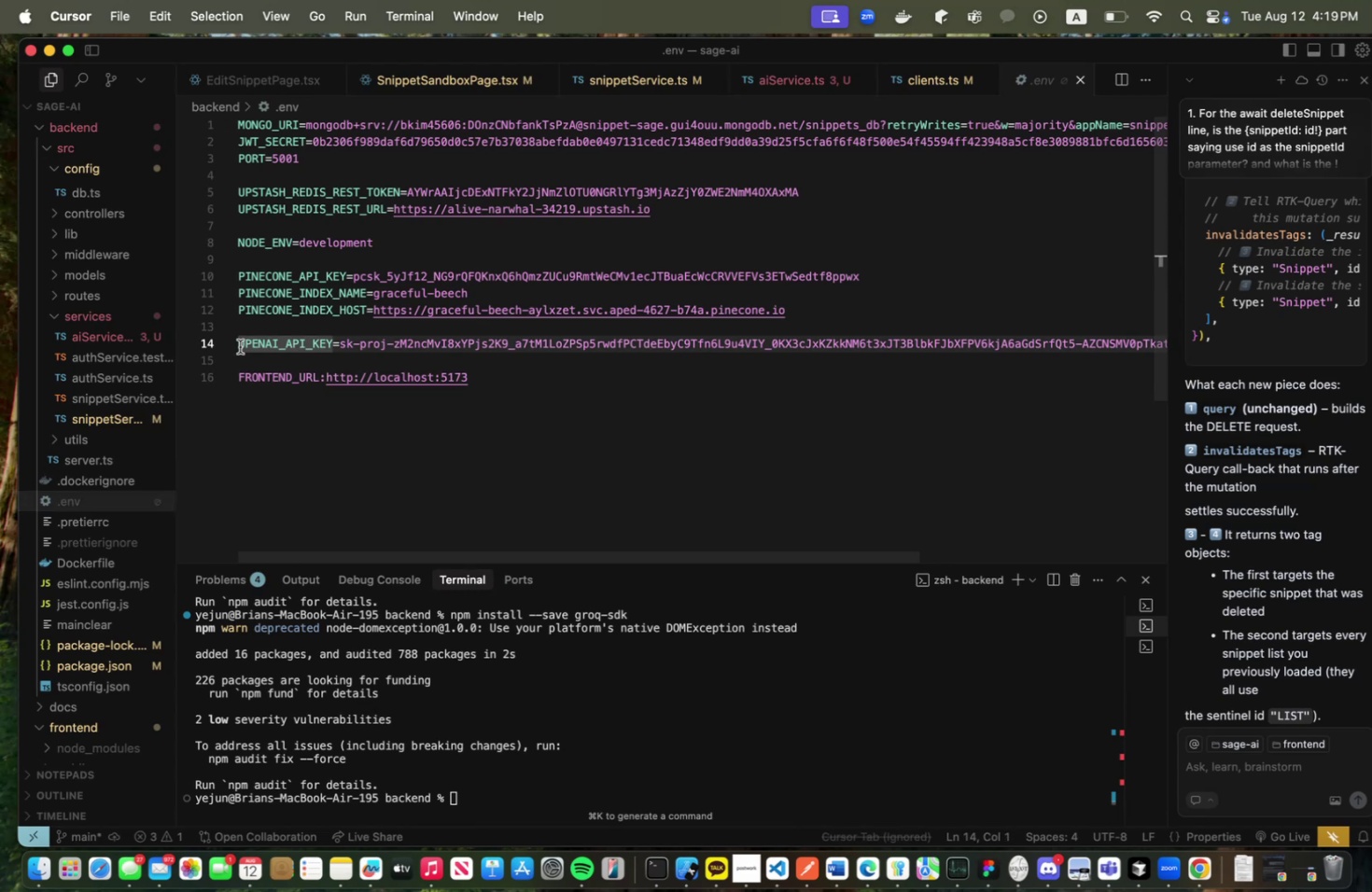 
double_click([240, 346])
 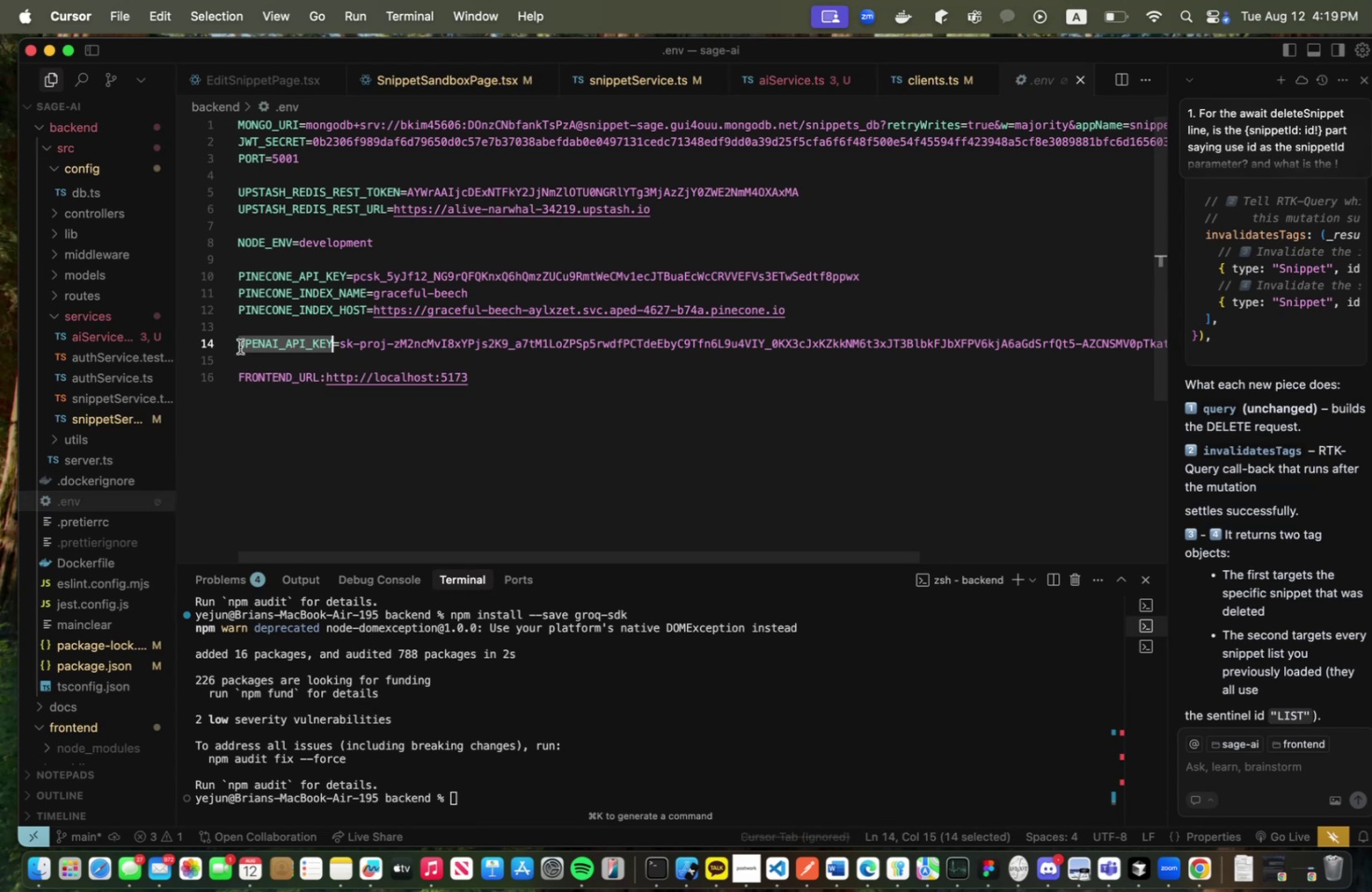 
key(Backspace)
 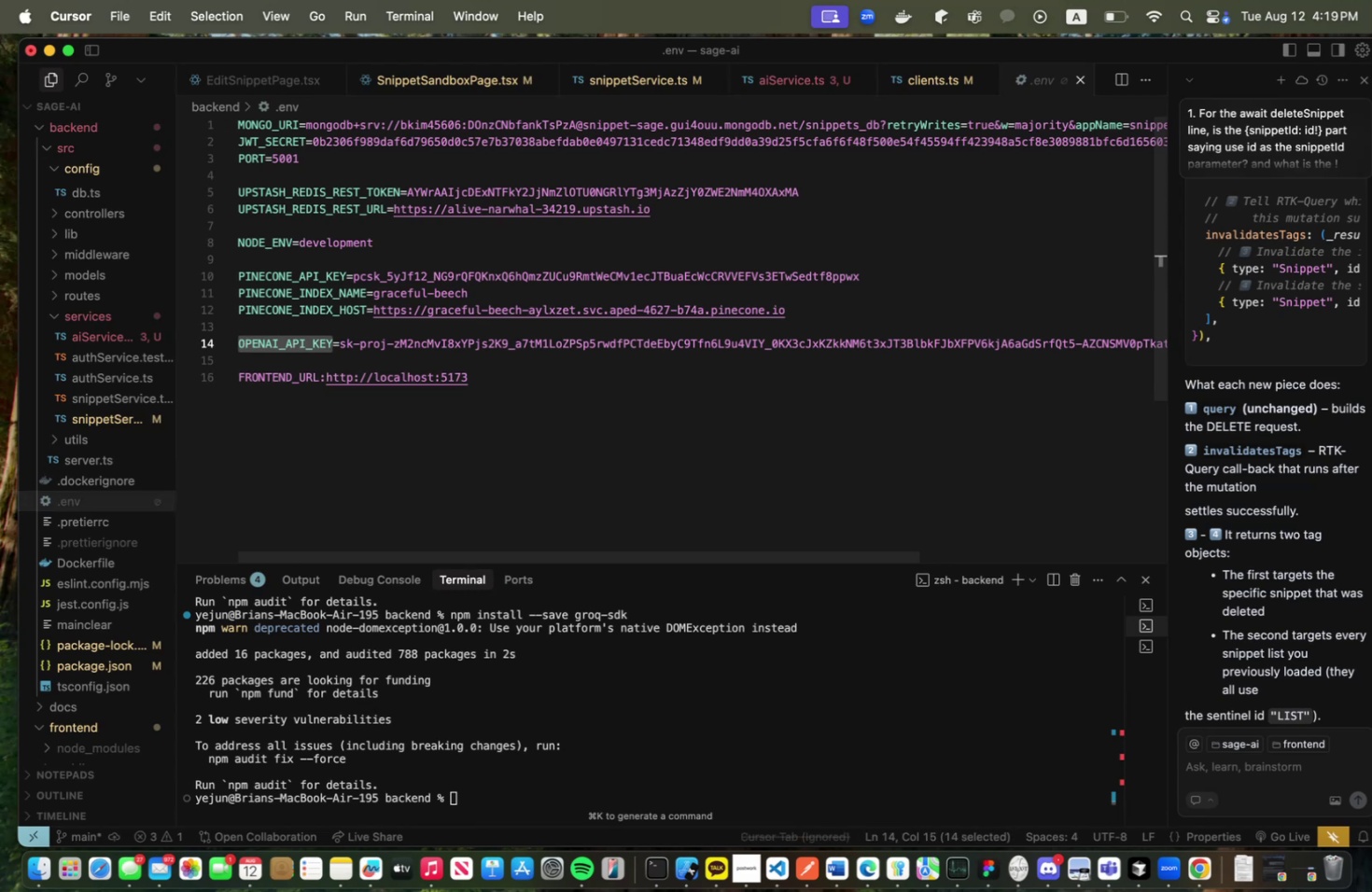 
key(Backslash)
 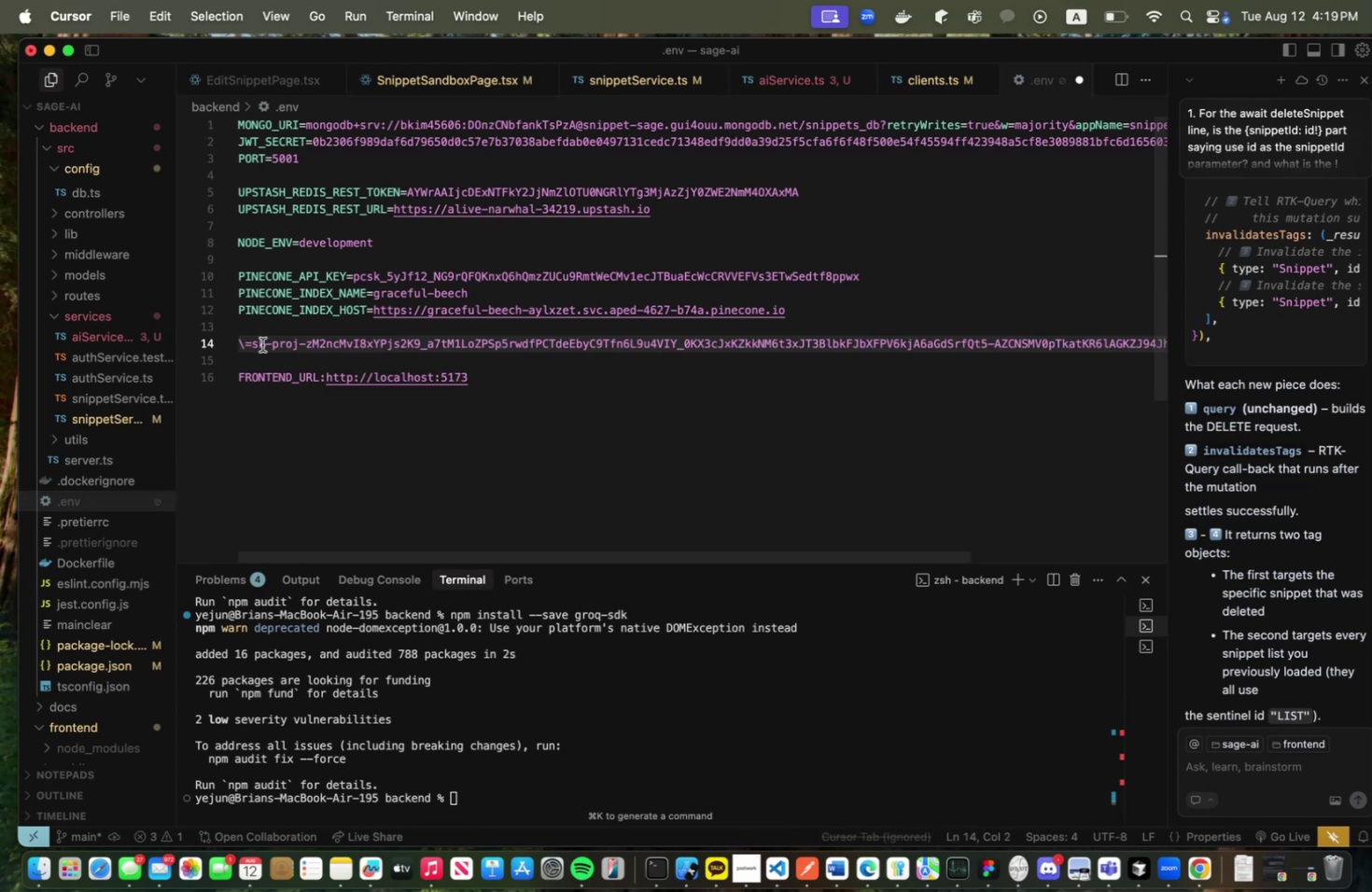 
left_click([262, 344])
 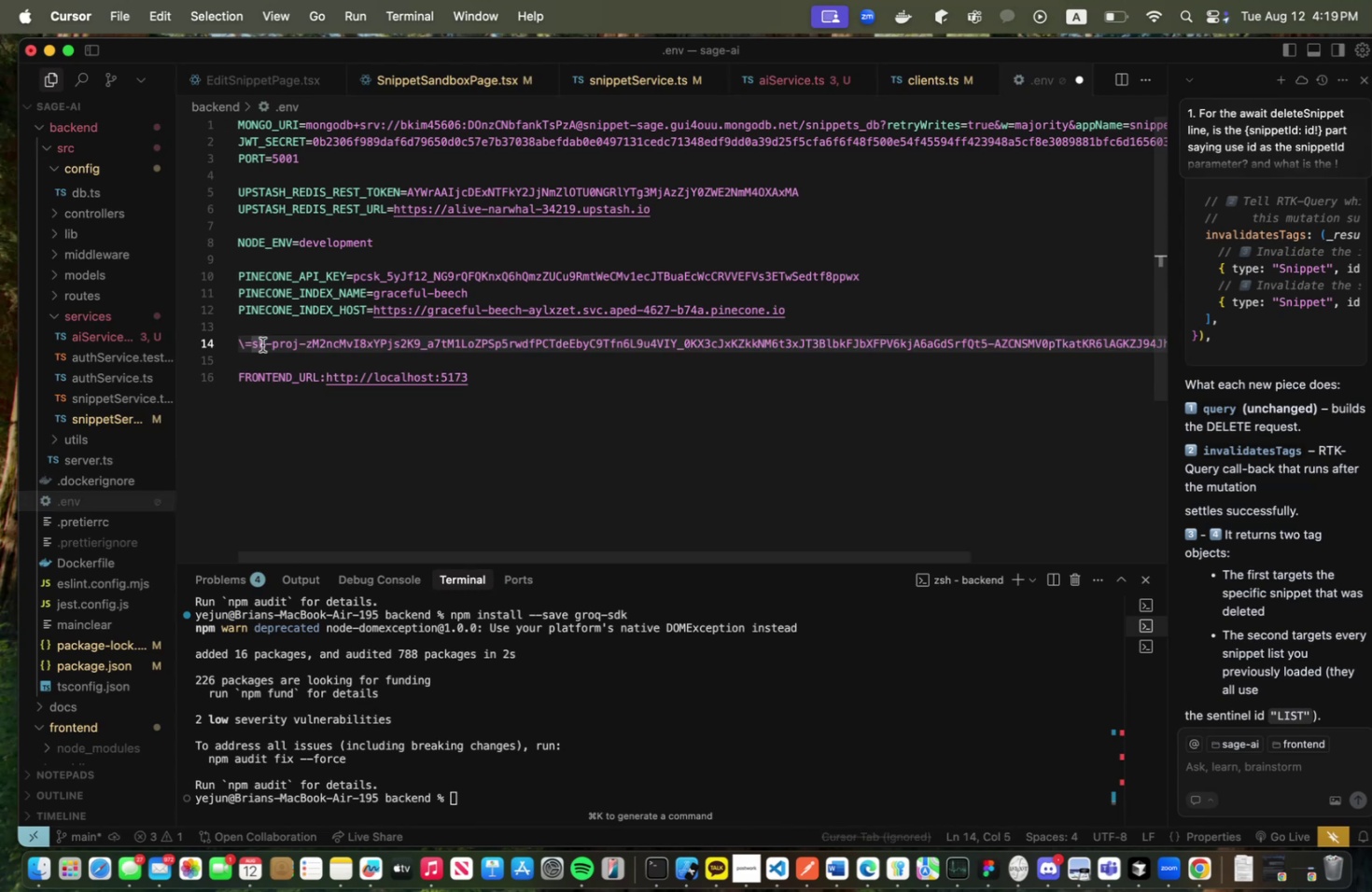 
key(Meta+CommandLeft)
 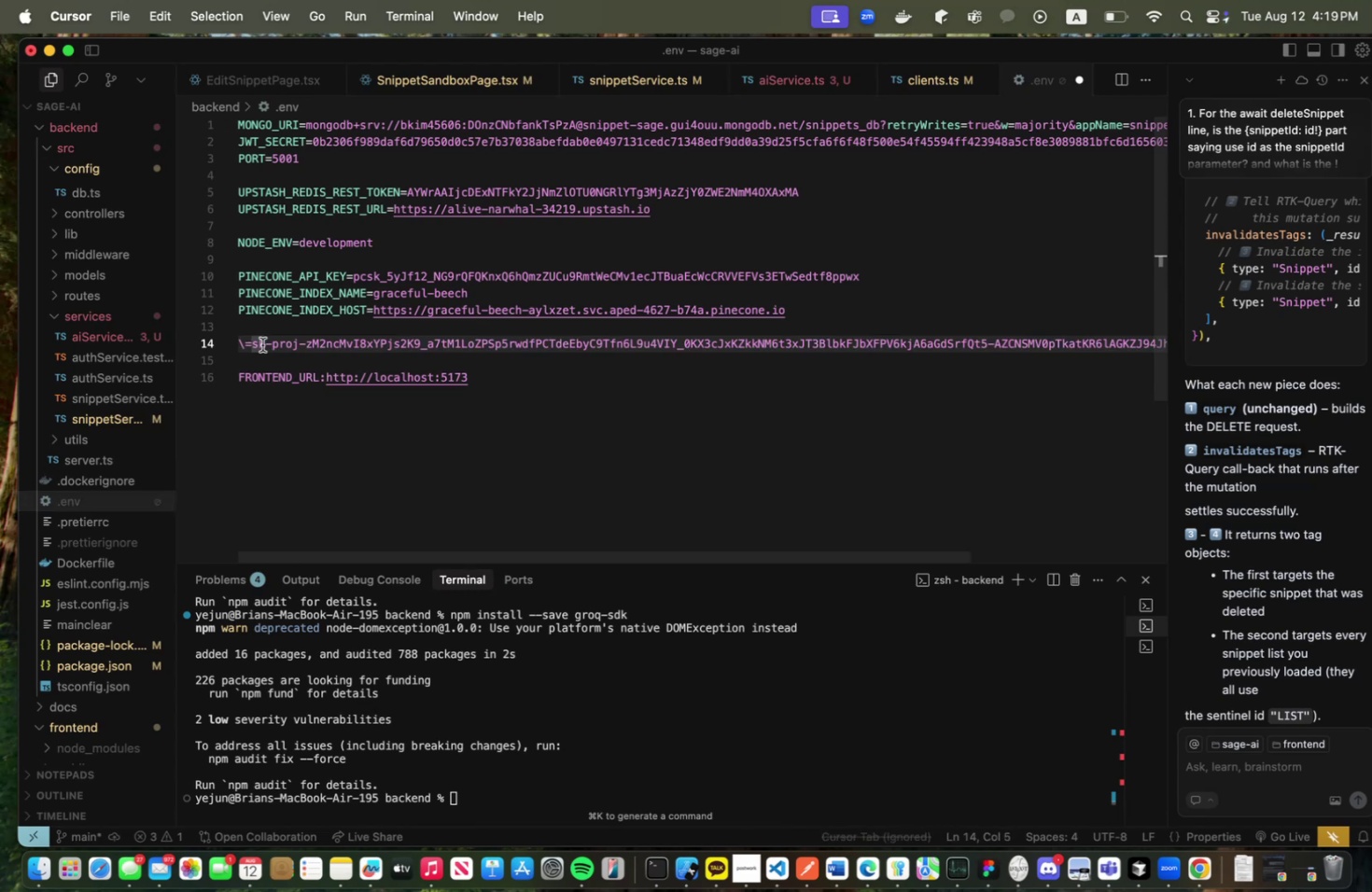 
key(Meta+A)
 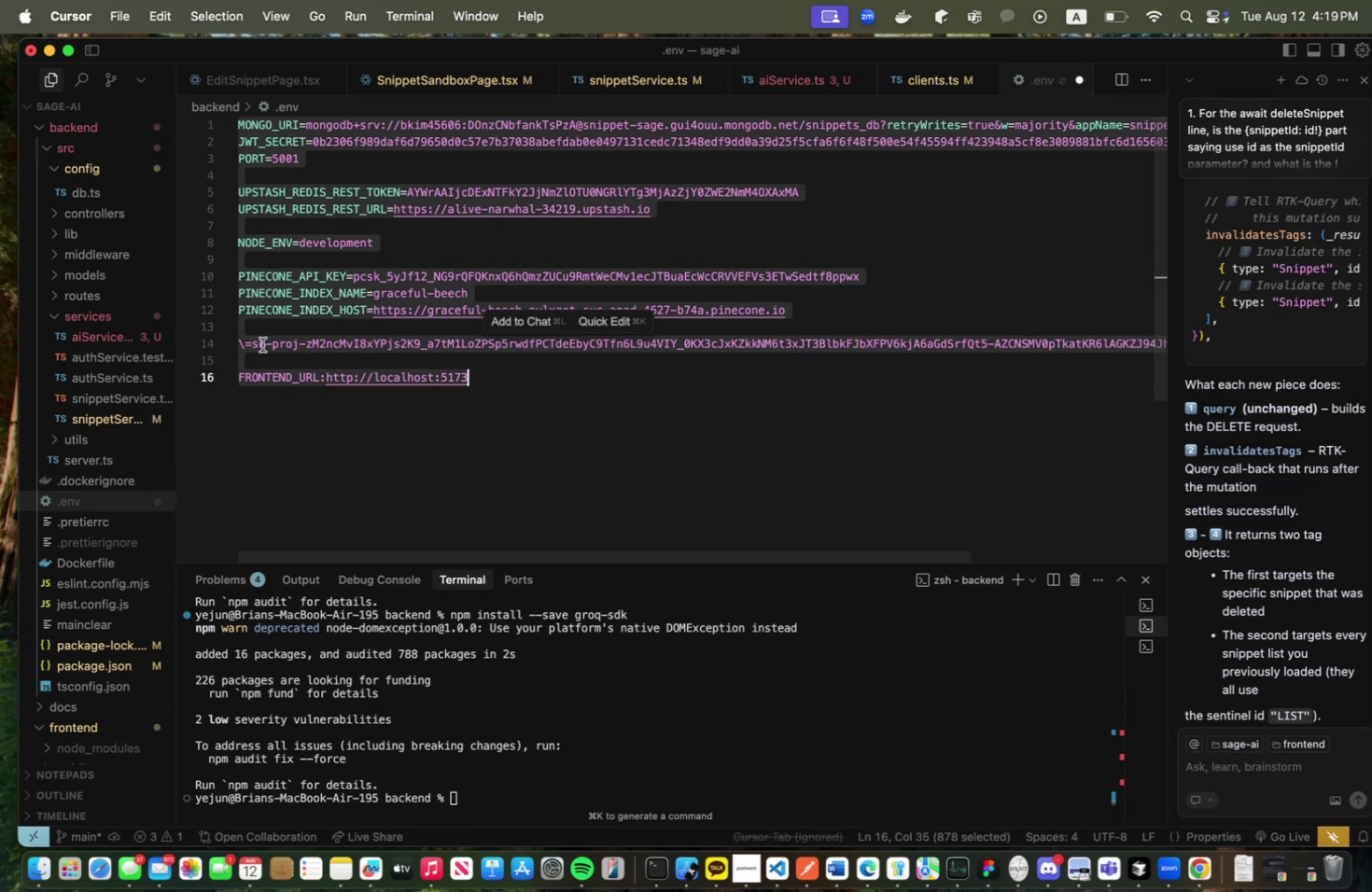 
left_click([262, 344])
 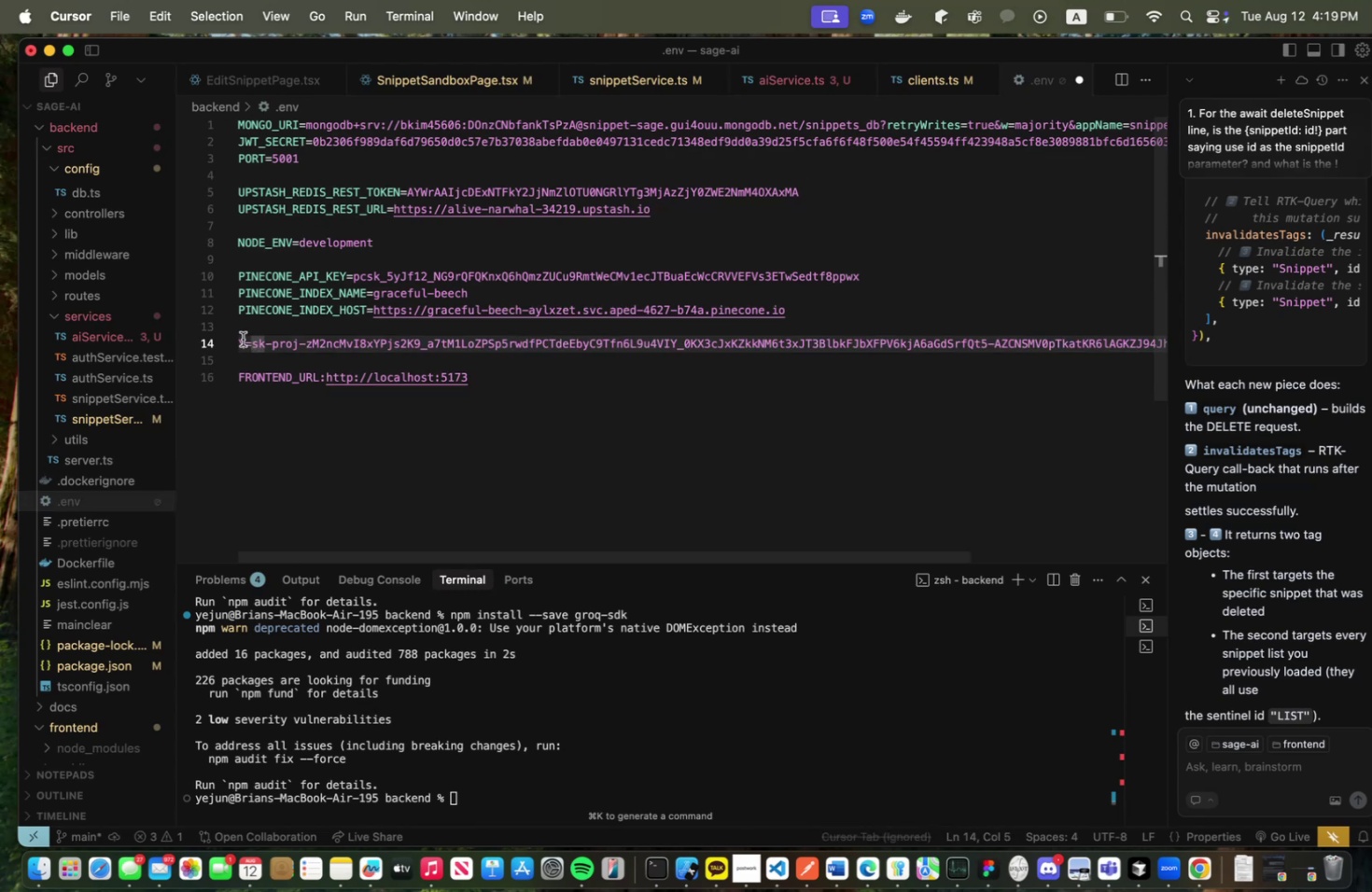 
left_click_drag(start_coordinate=[239, 339], to_coordinate=[1202, 343])
 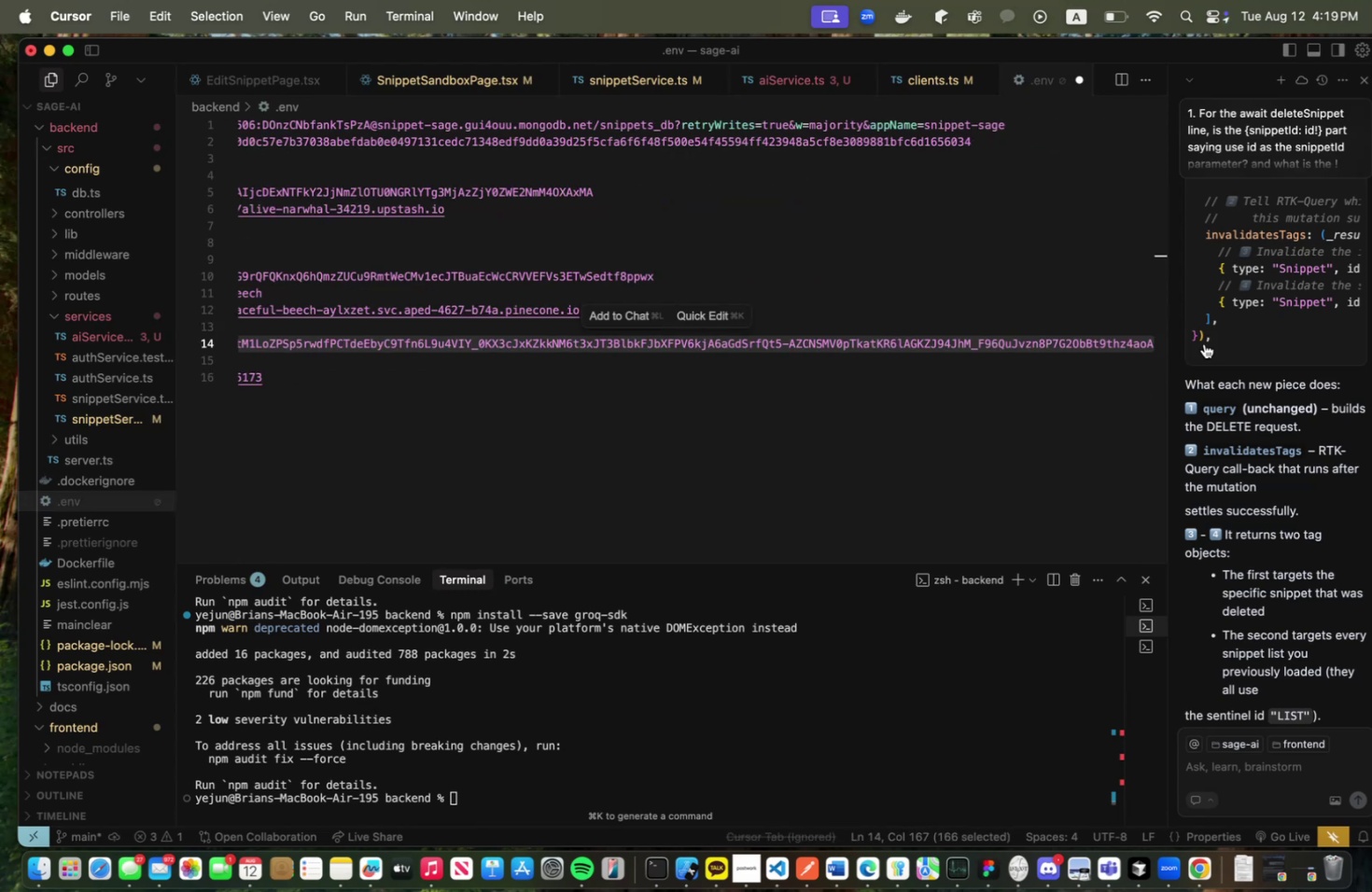 
key(Backspace)
type(Groq)
key(Backspace)
key(Backspace)
key(Backspace)
type(OQ)
key(Backspace)
key(Backspace)
type(EOQ)
key(Backspace)
key(Backspace)
key(Backspace)
type(ROQ_API_KEY=)
 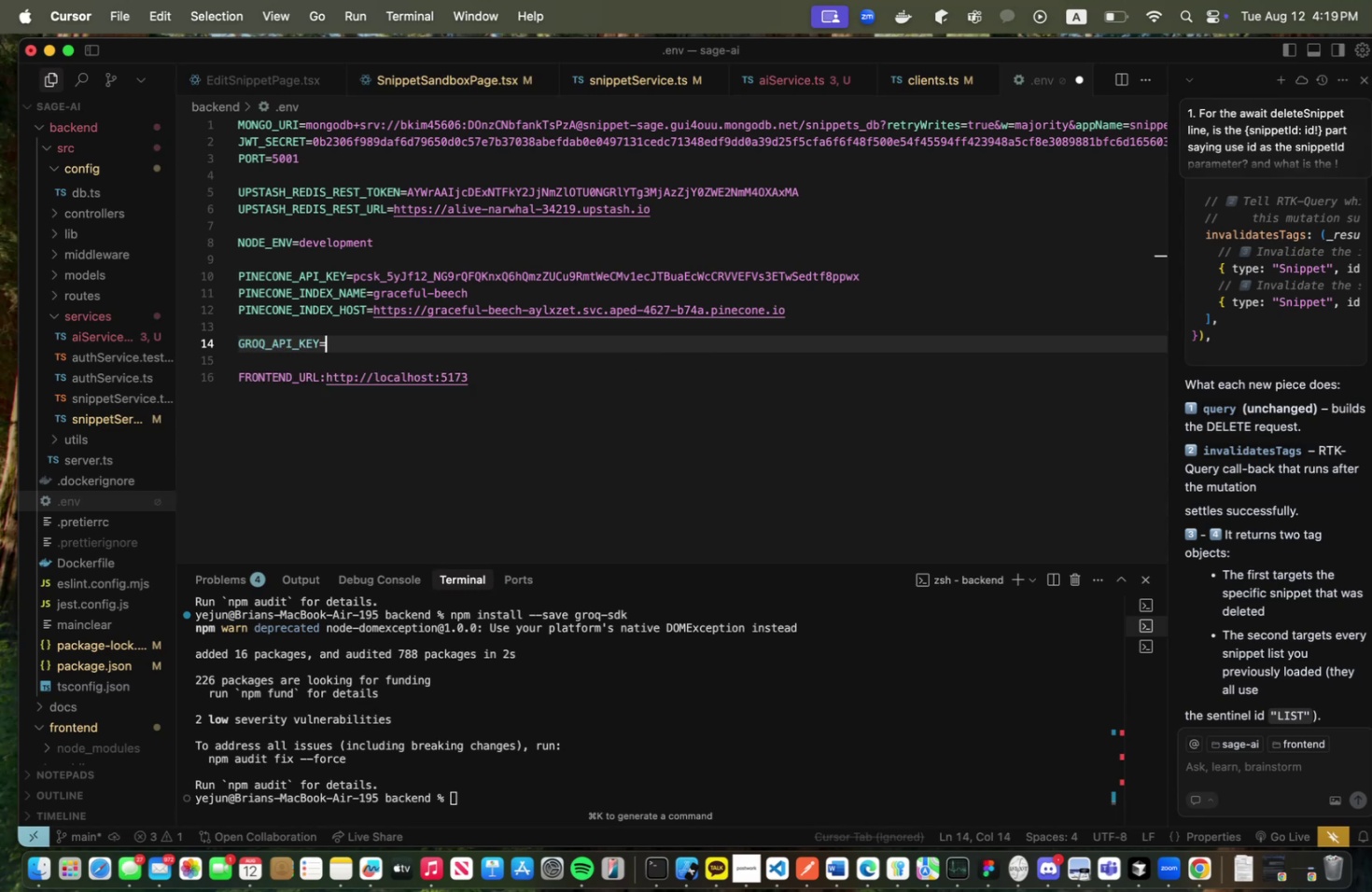 
key(Meta+V)
 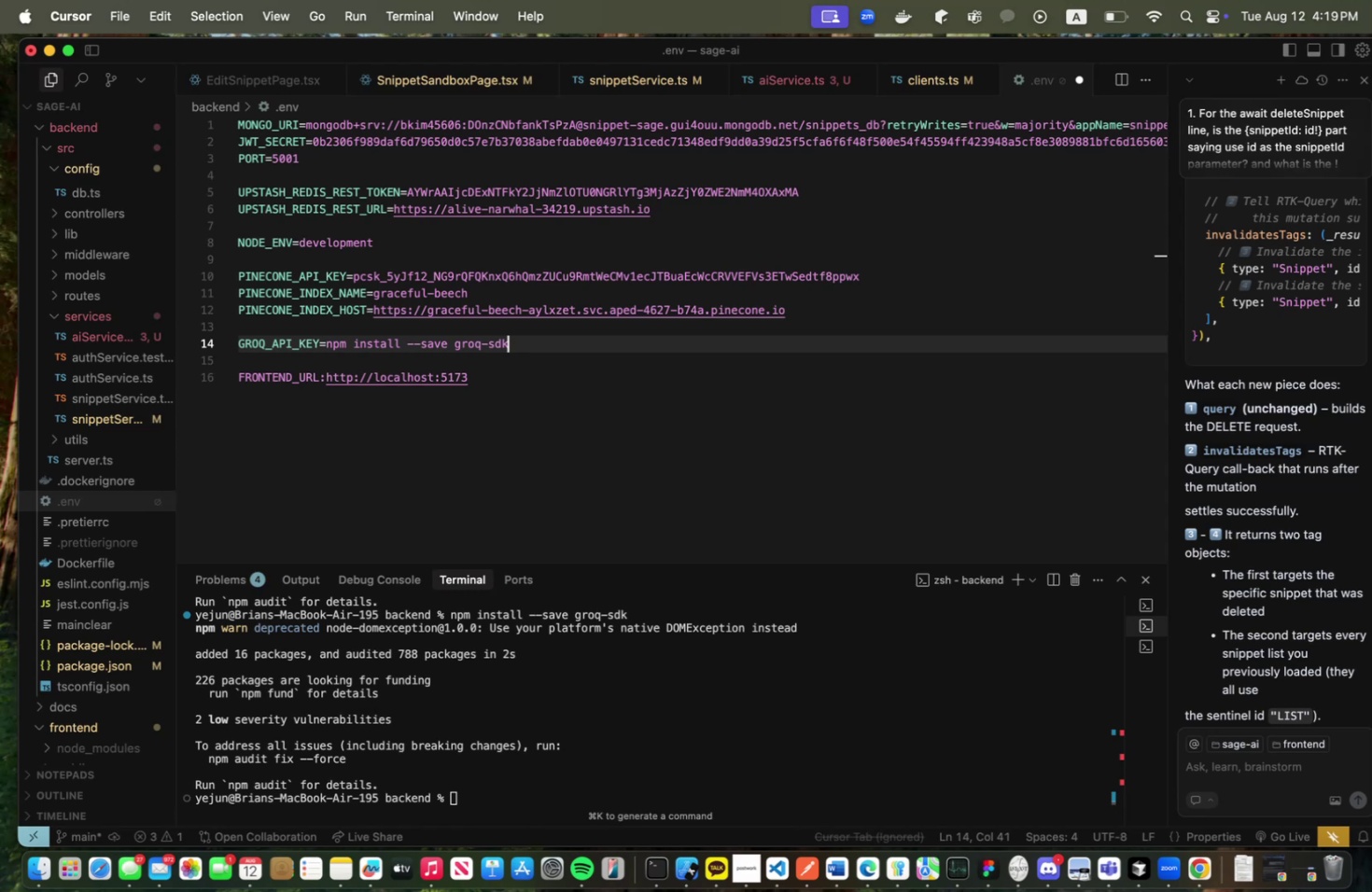 
key(Meta+CommandLeft)
 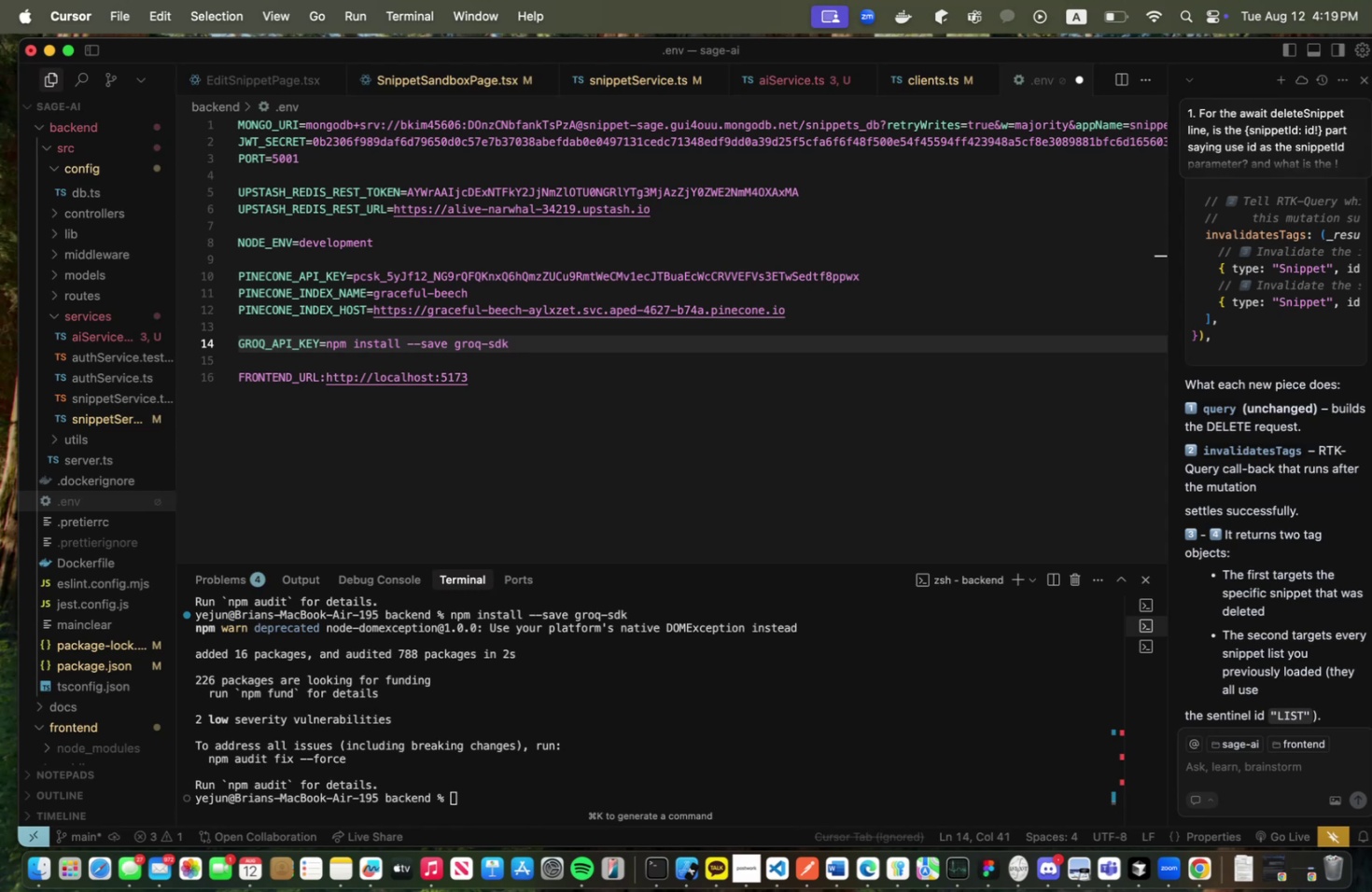 
key(Meta+Tab)
 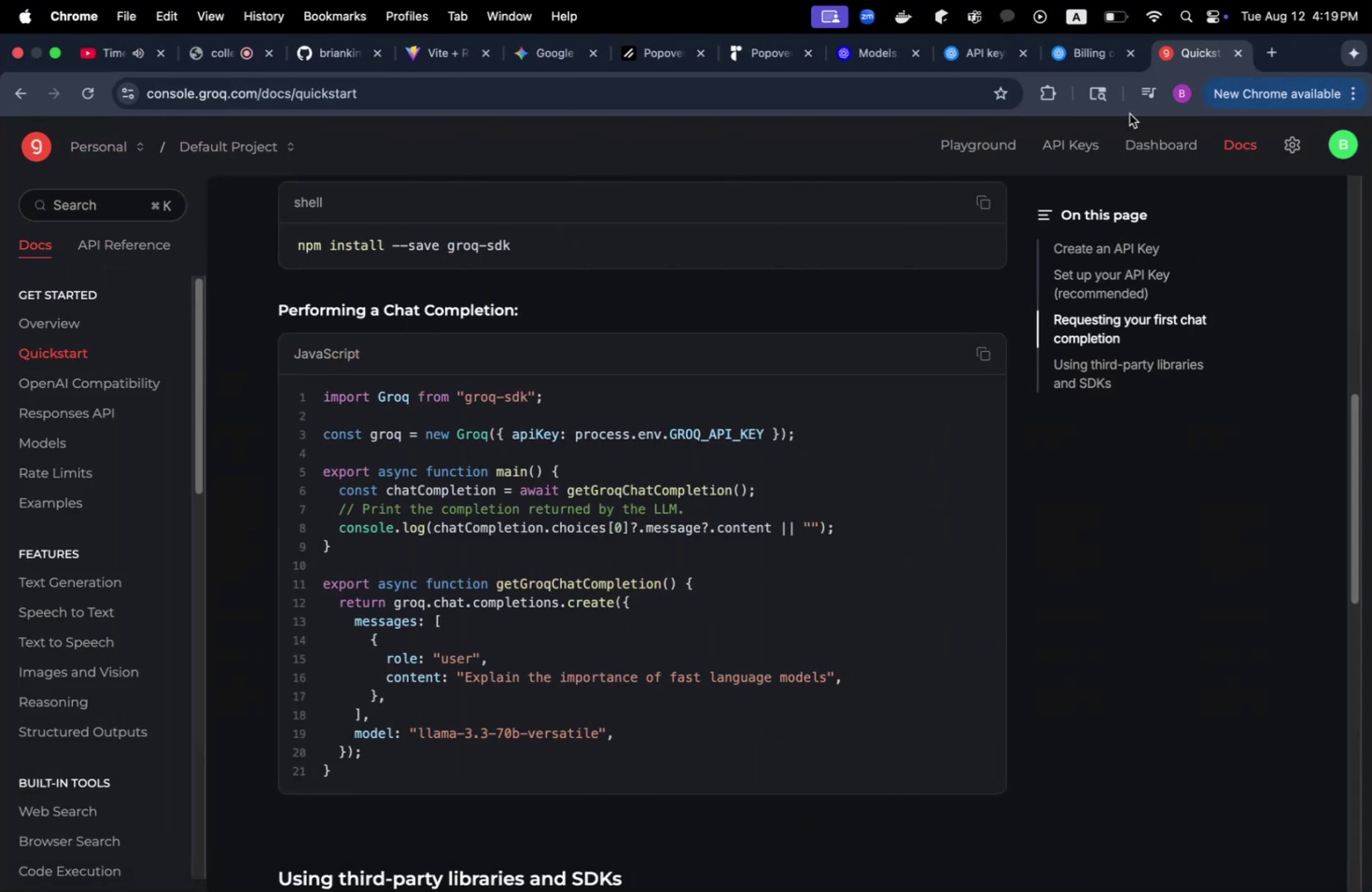 
left_click([1063, 145])
 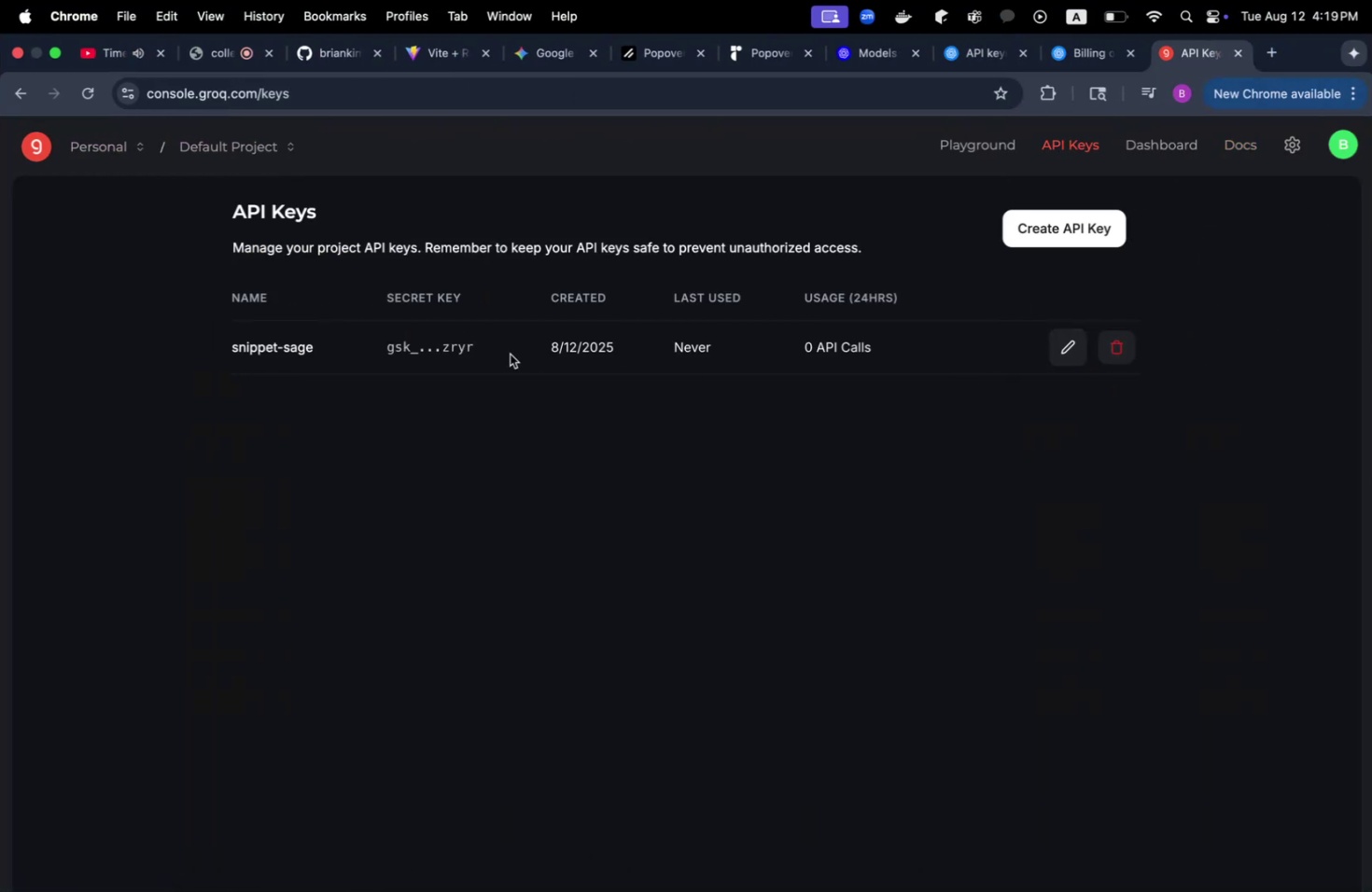 
double_click([411, 355])
 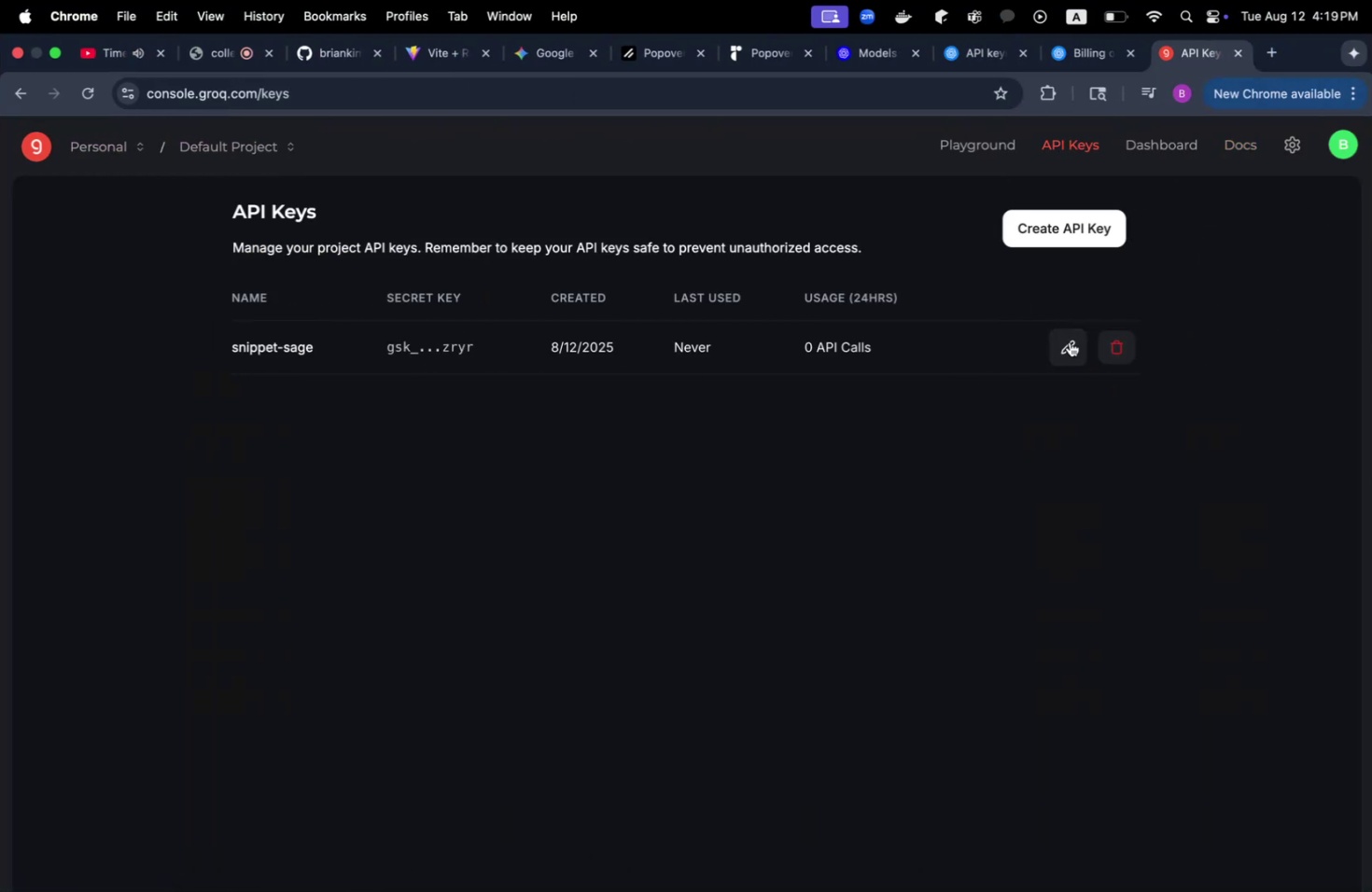 
left_click([1069, 341])
 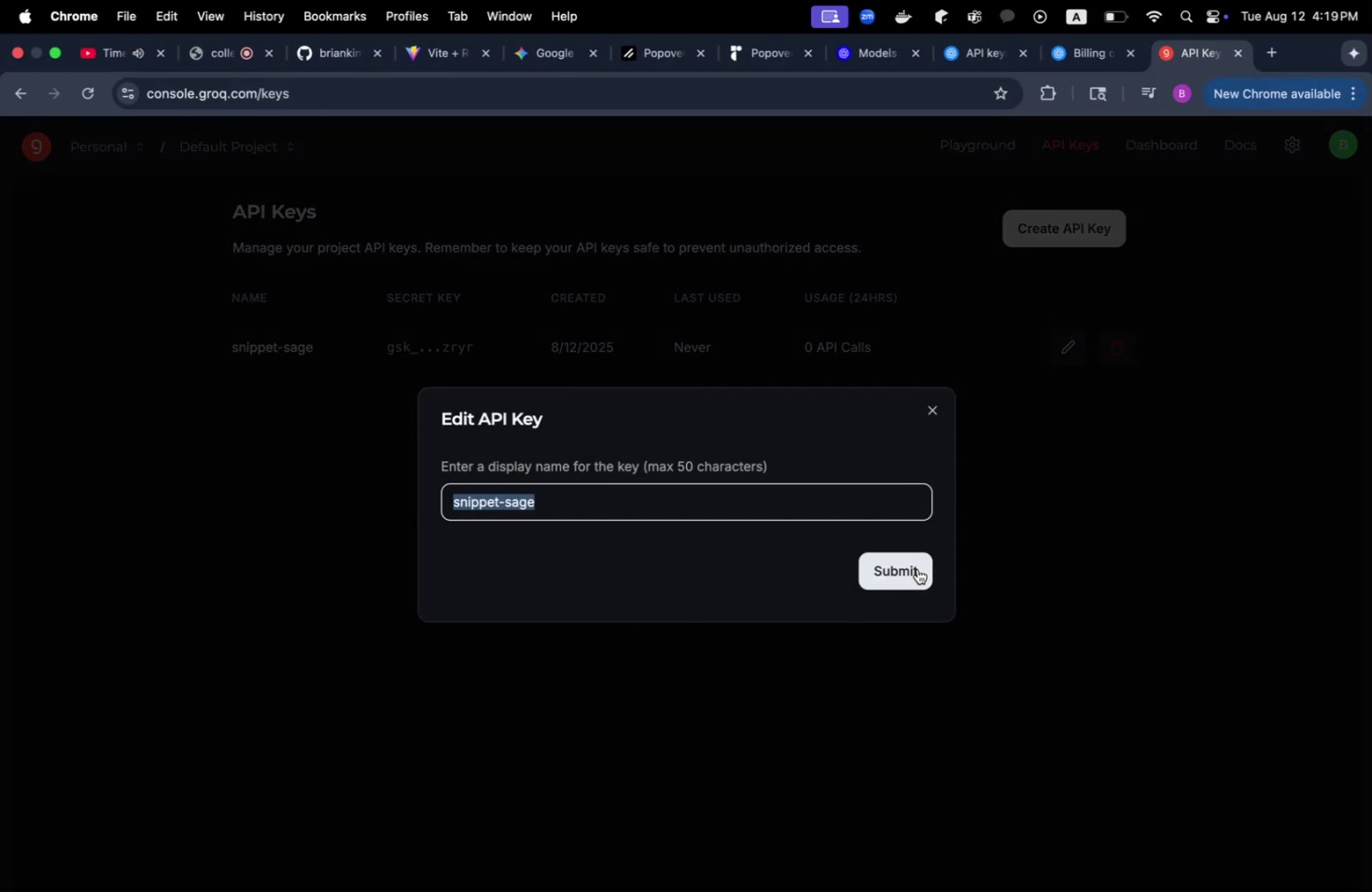 
left_click([917, 568])
 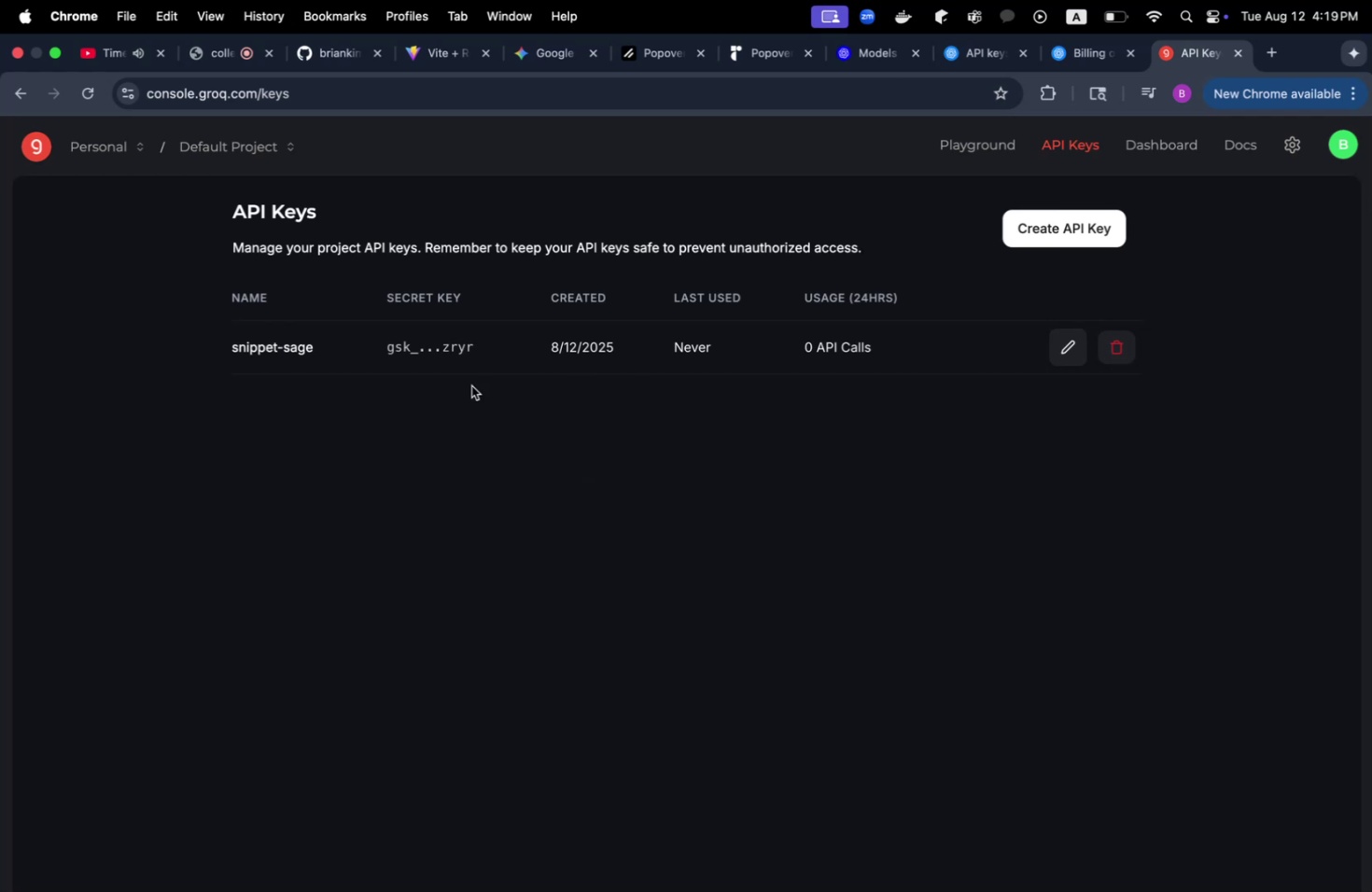 
left_click([450, 356])
 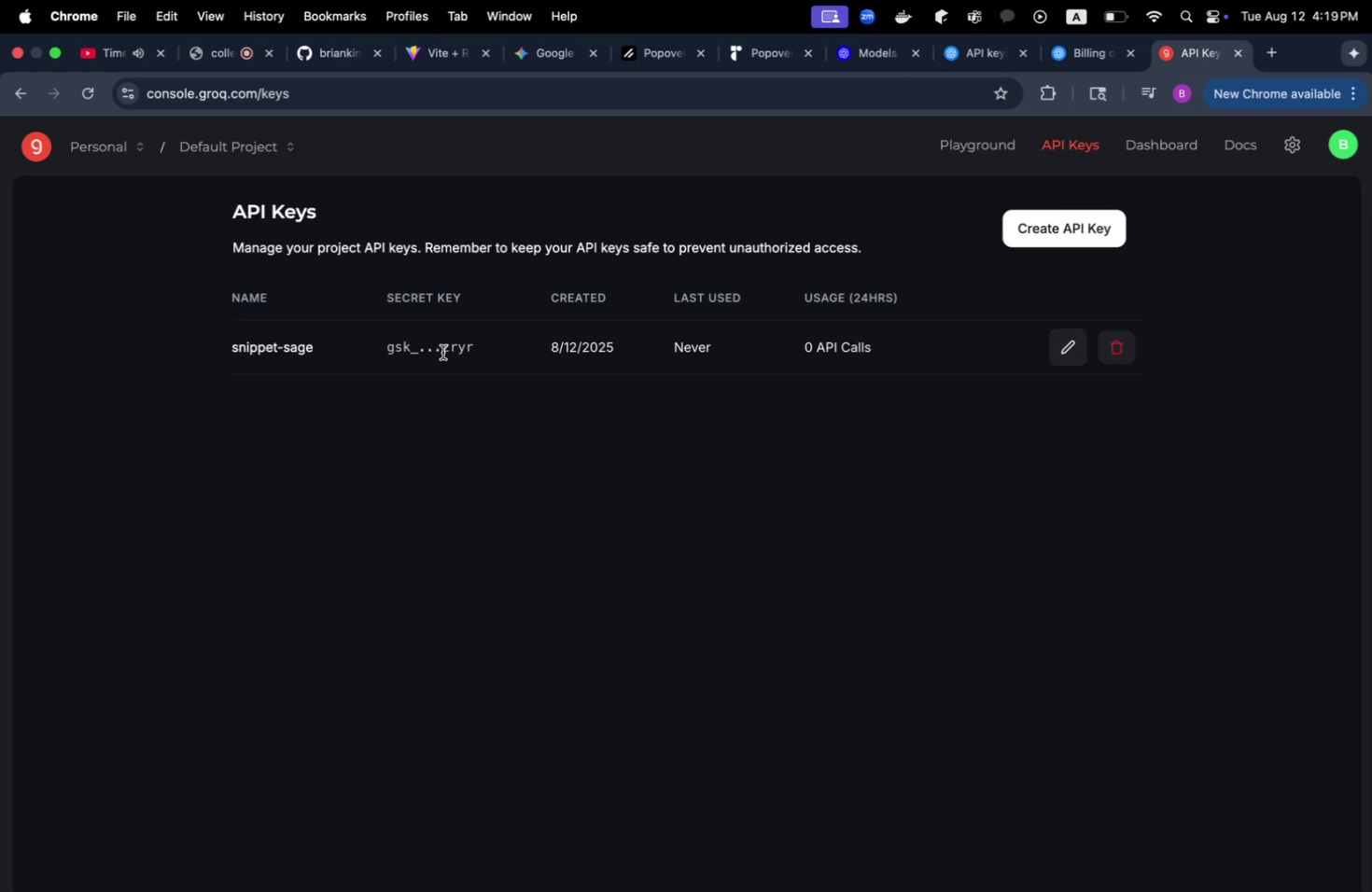 
double_click([442, 352])
 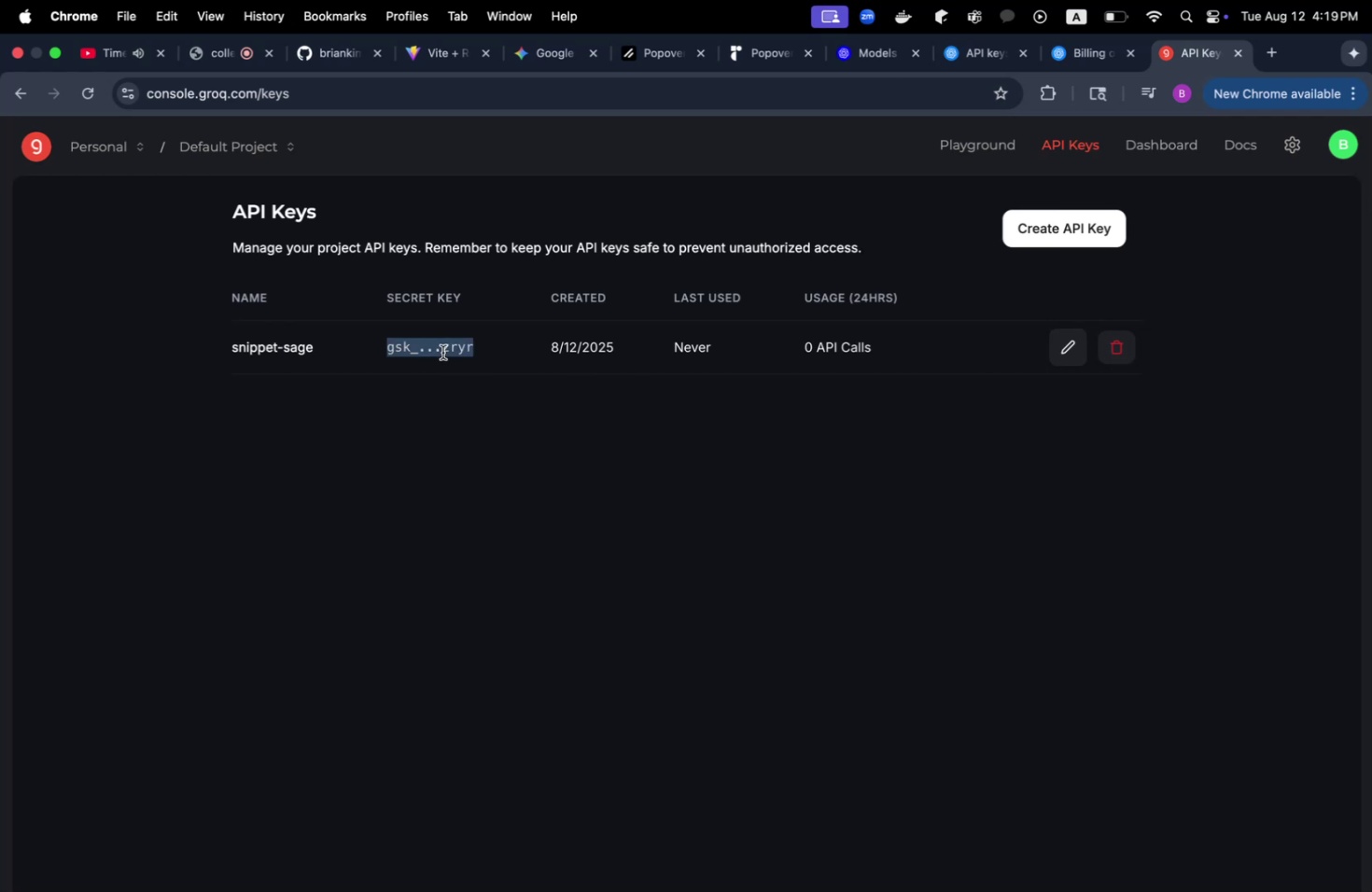 
triple_click([442, 352])
 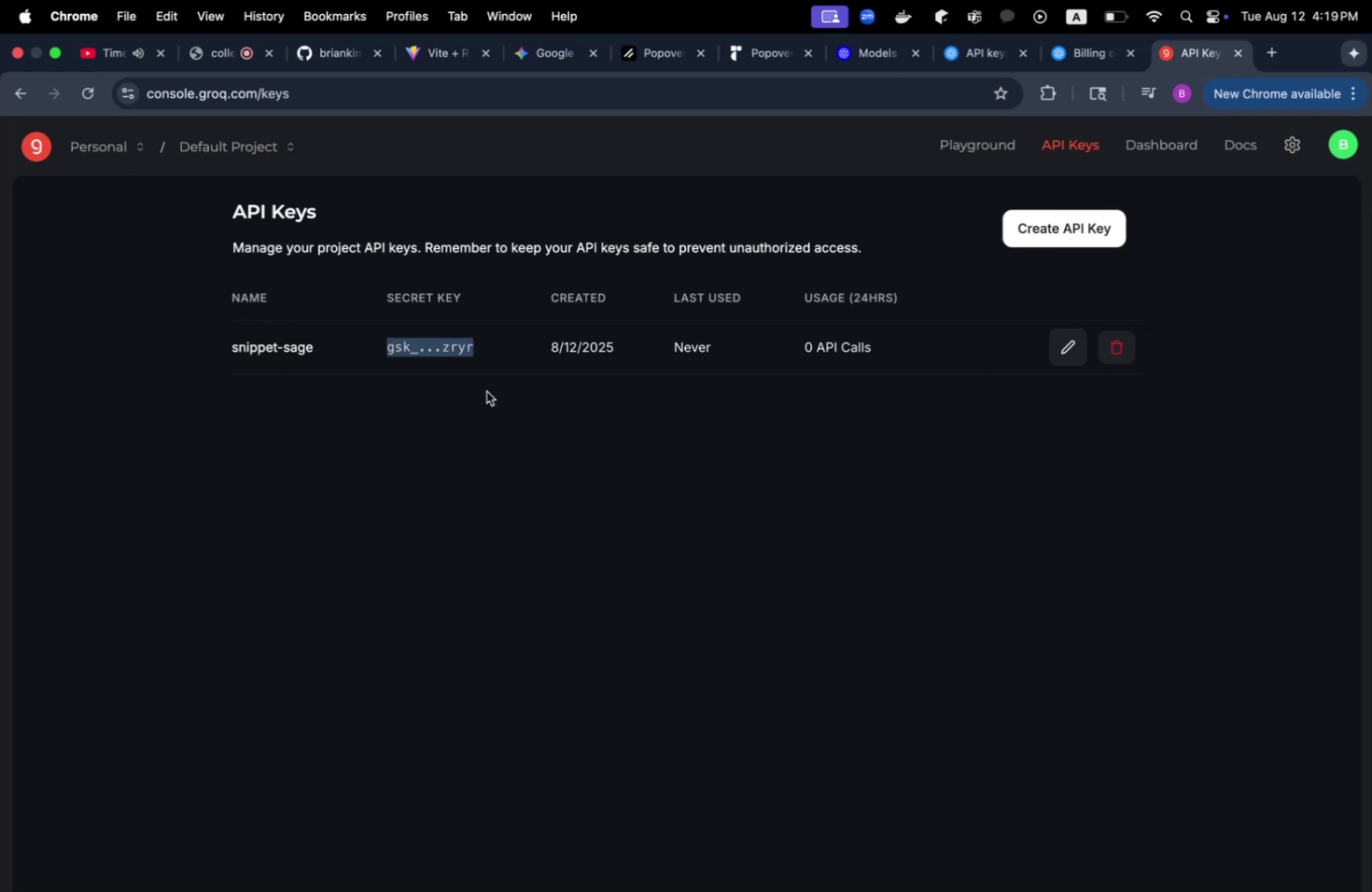 
triple_click([486, 391])
 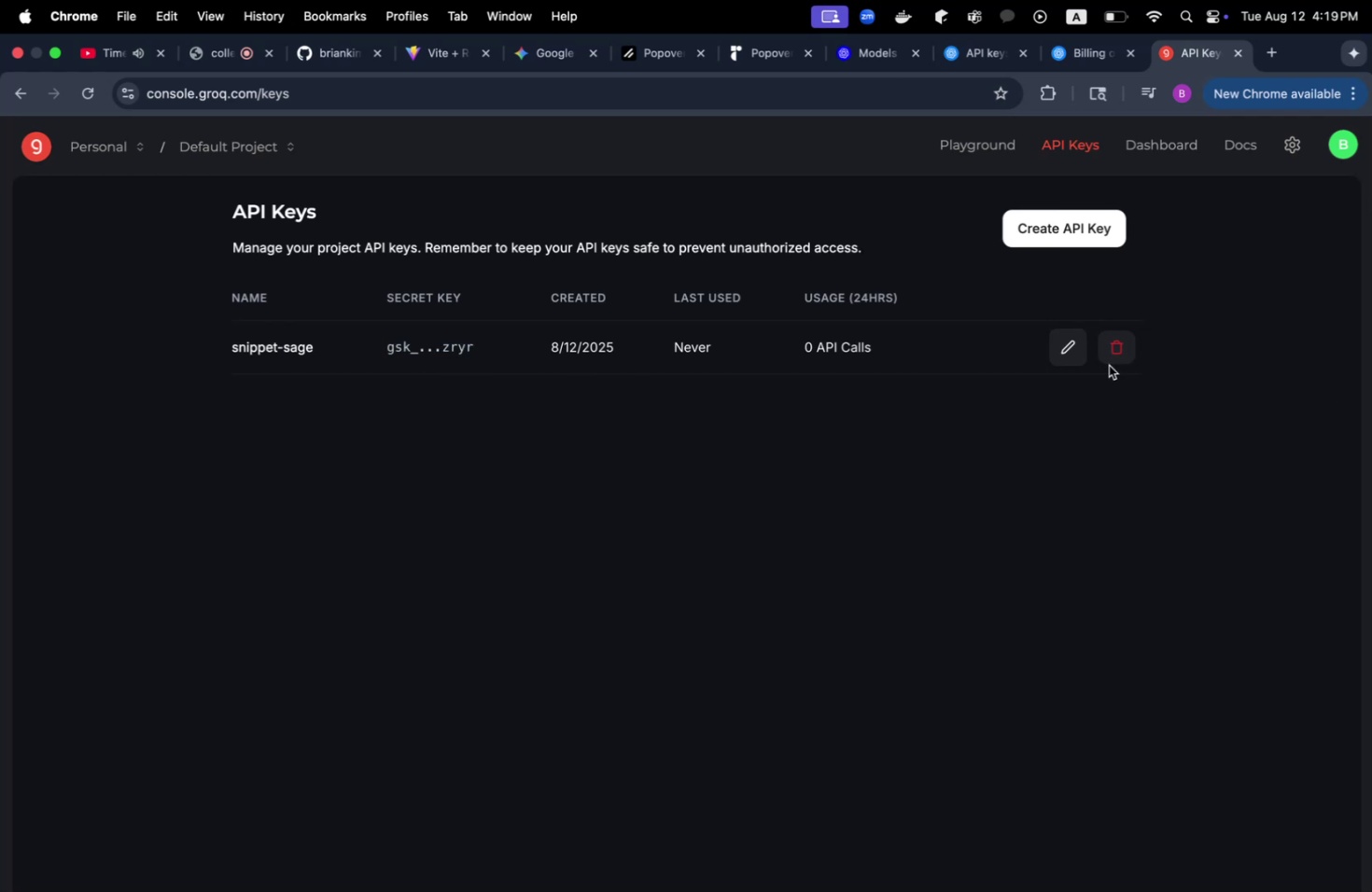 
left_click([1121, 341])
 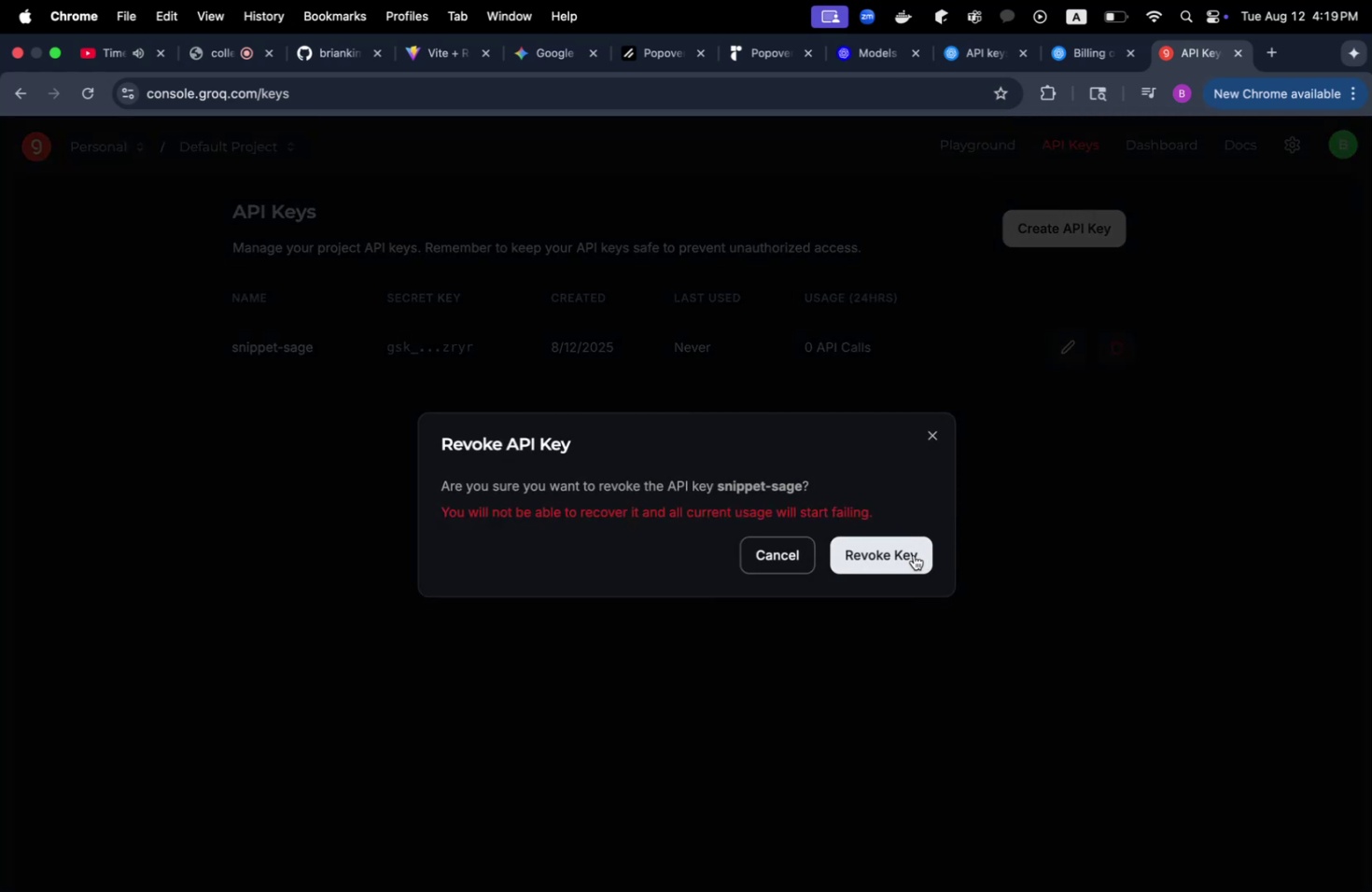 
left_click([913, 554])
 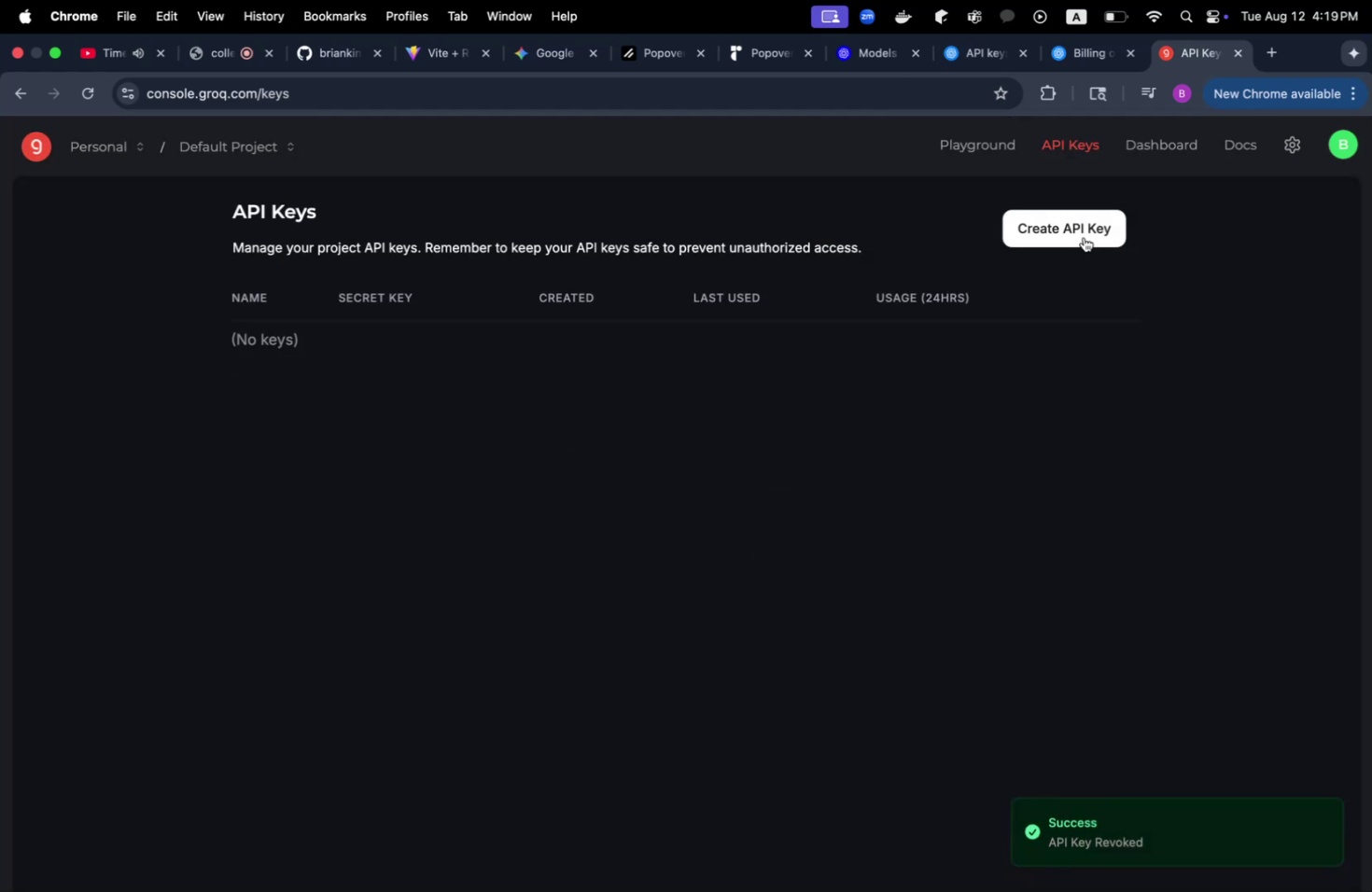 
left_click([1083, 236])
 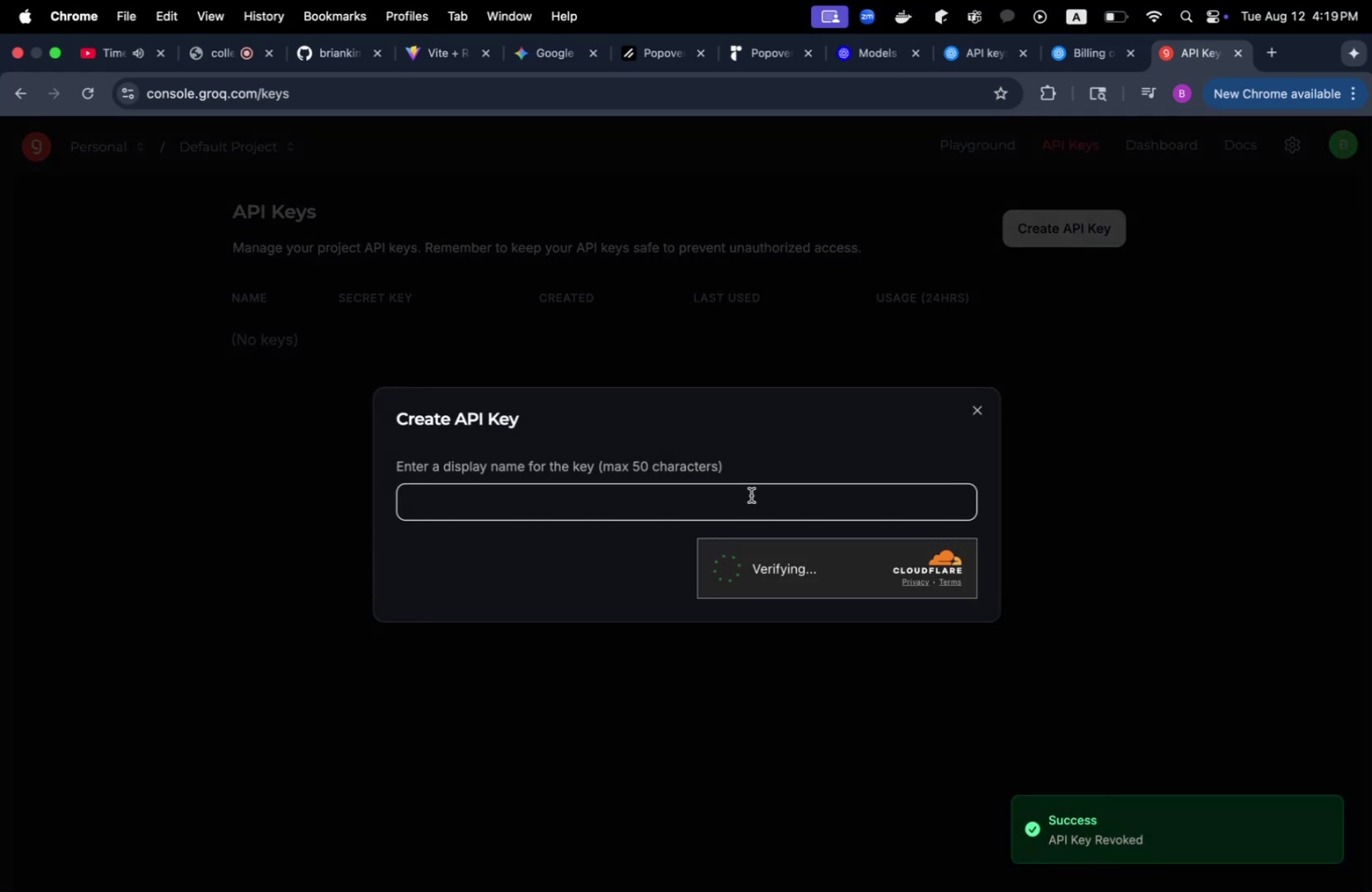 
left_click([750, 495])
 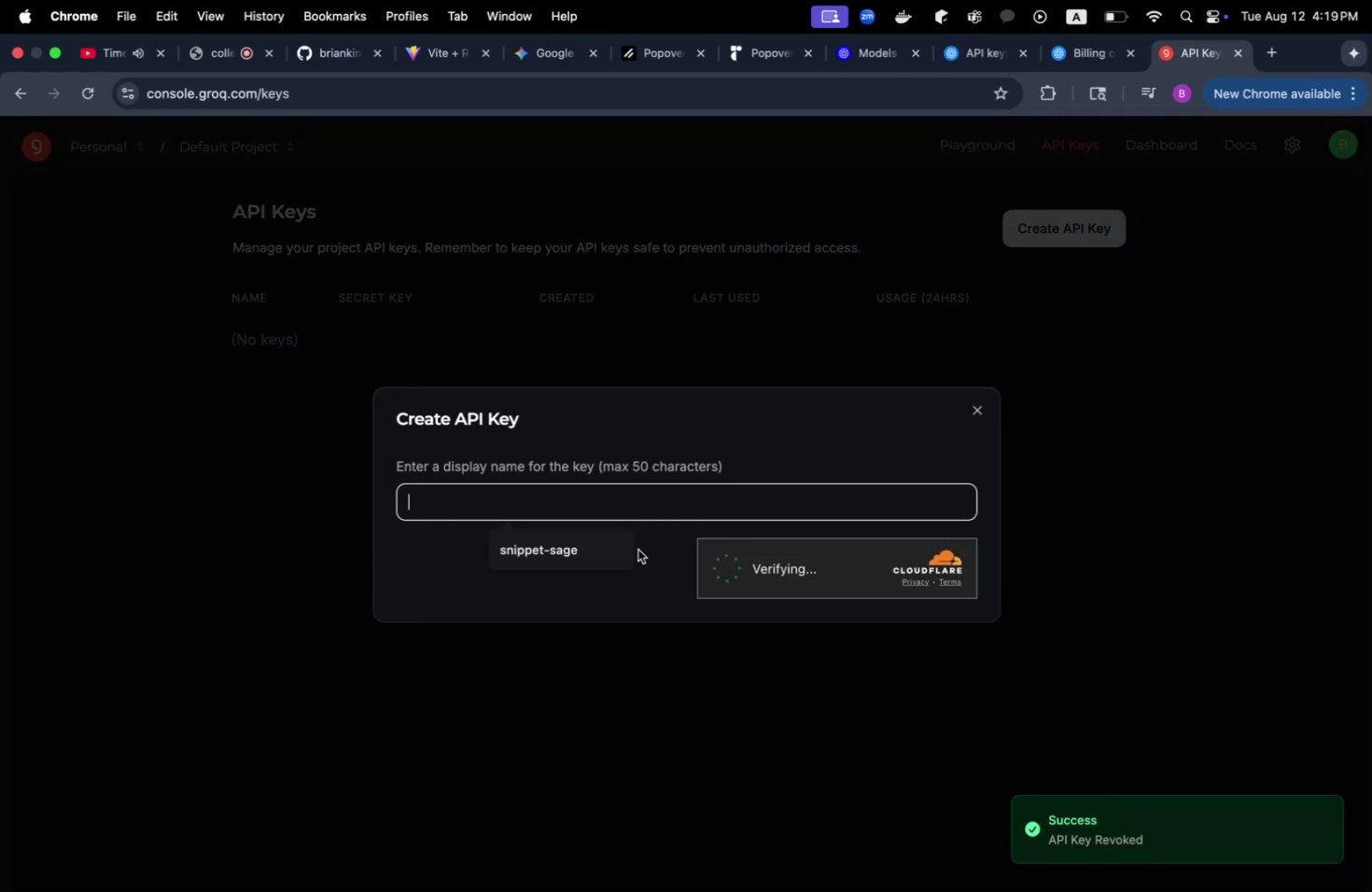 
left_click([526, 553])
 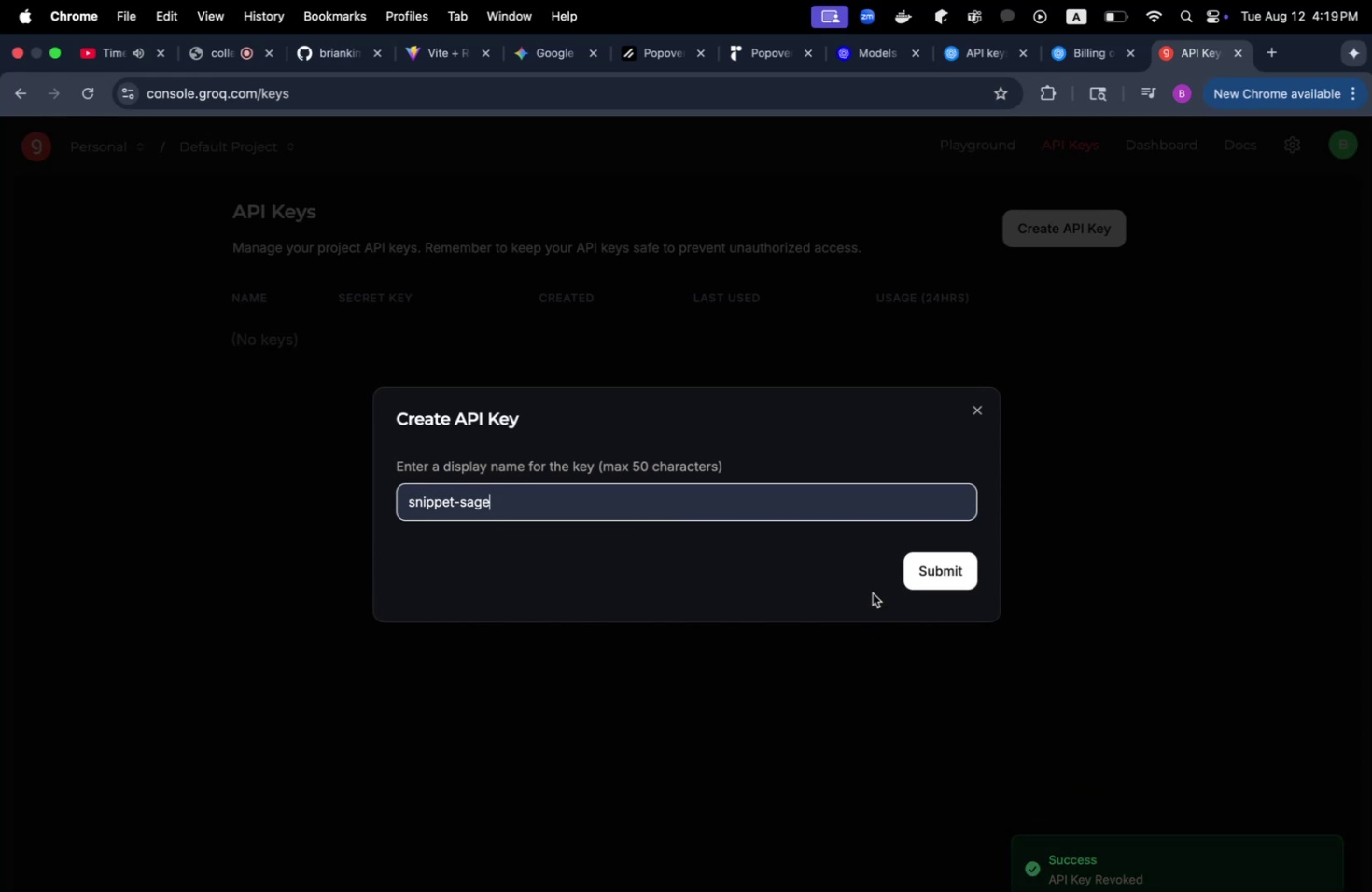 
left_click([917, 559])
 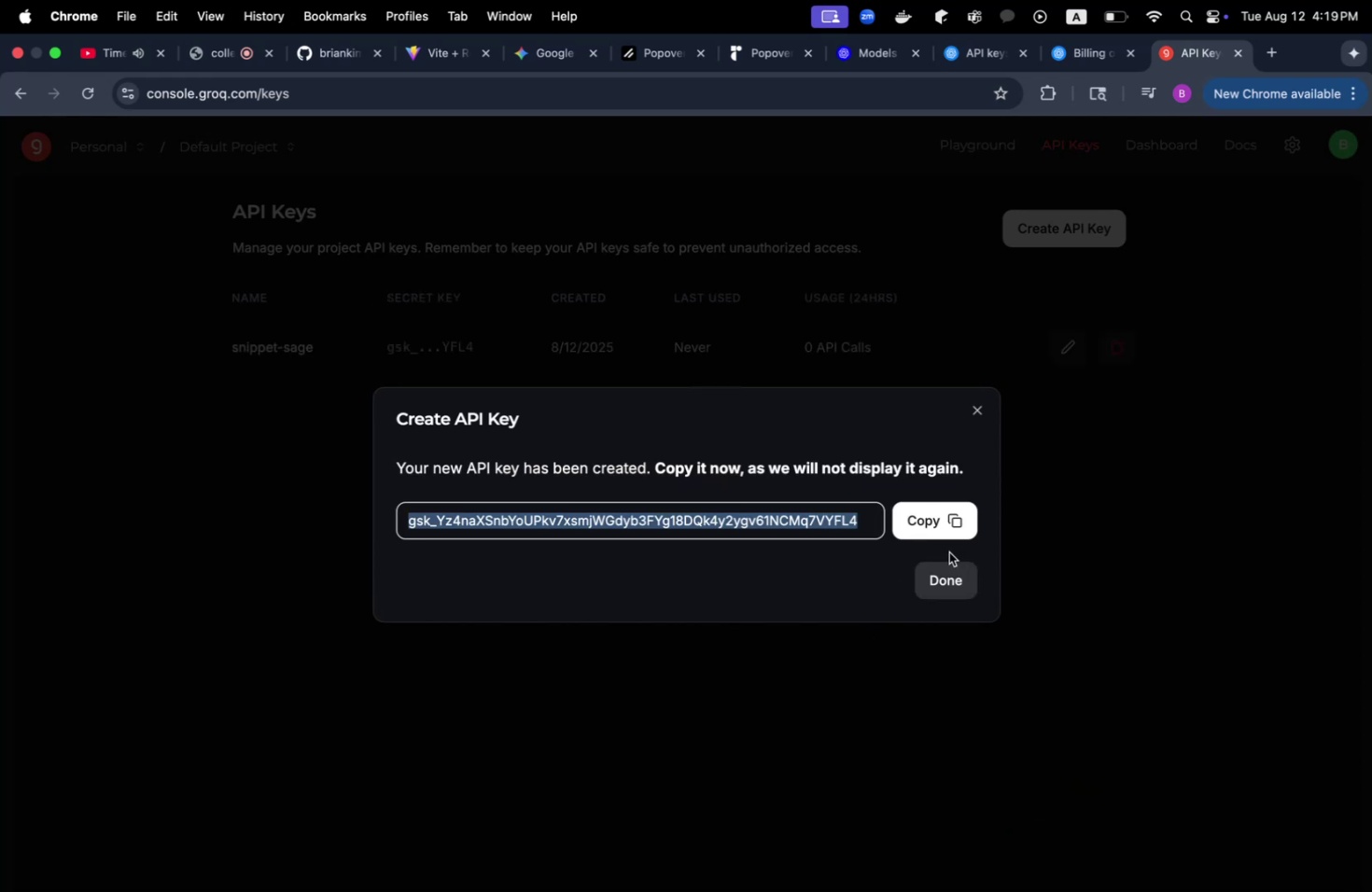 
left_click([934, 523])
 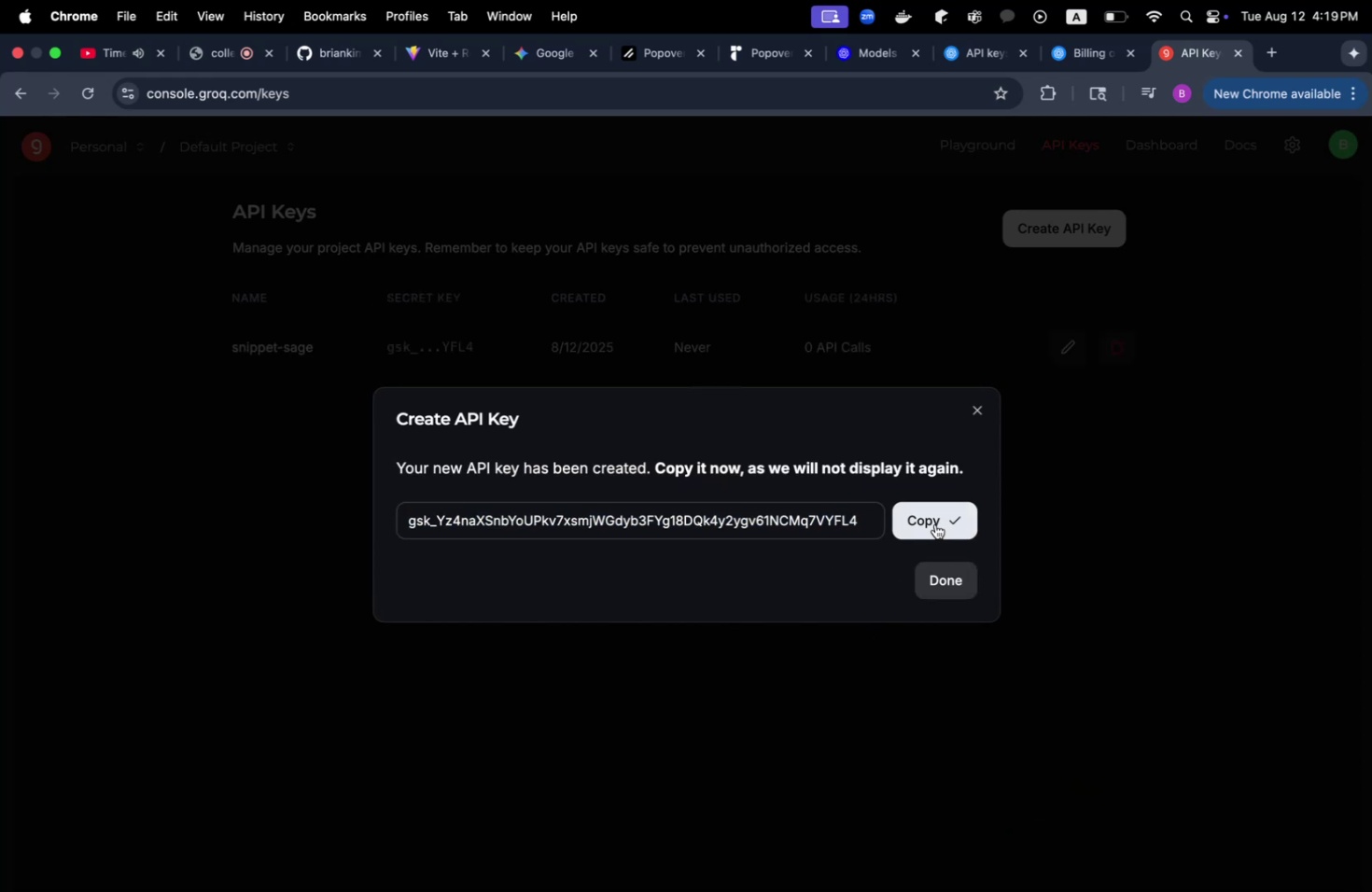 
key(Meta+CommandLeft)
 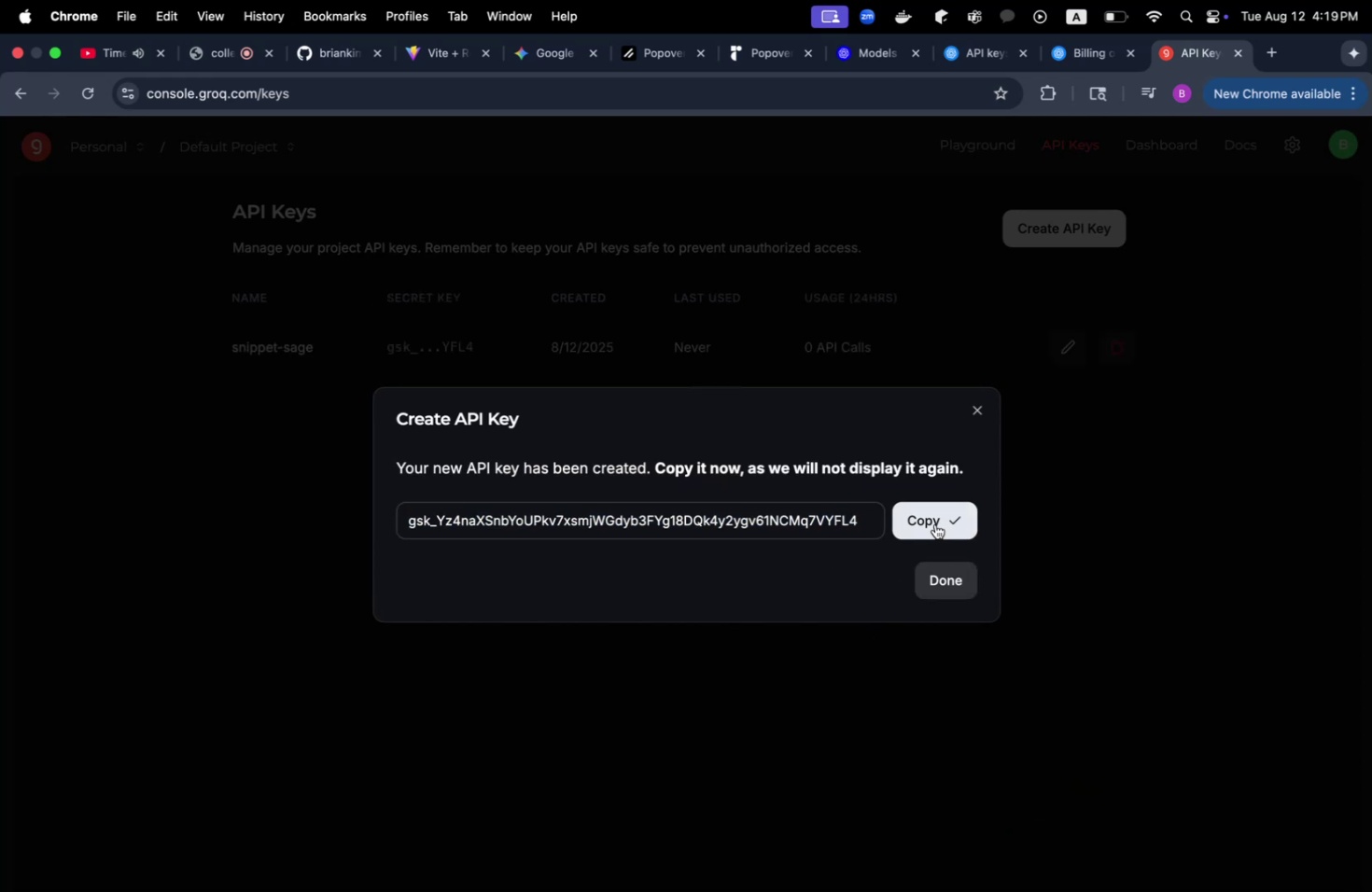 
key(Meta+Tab)
 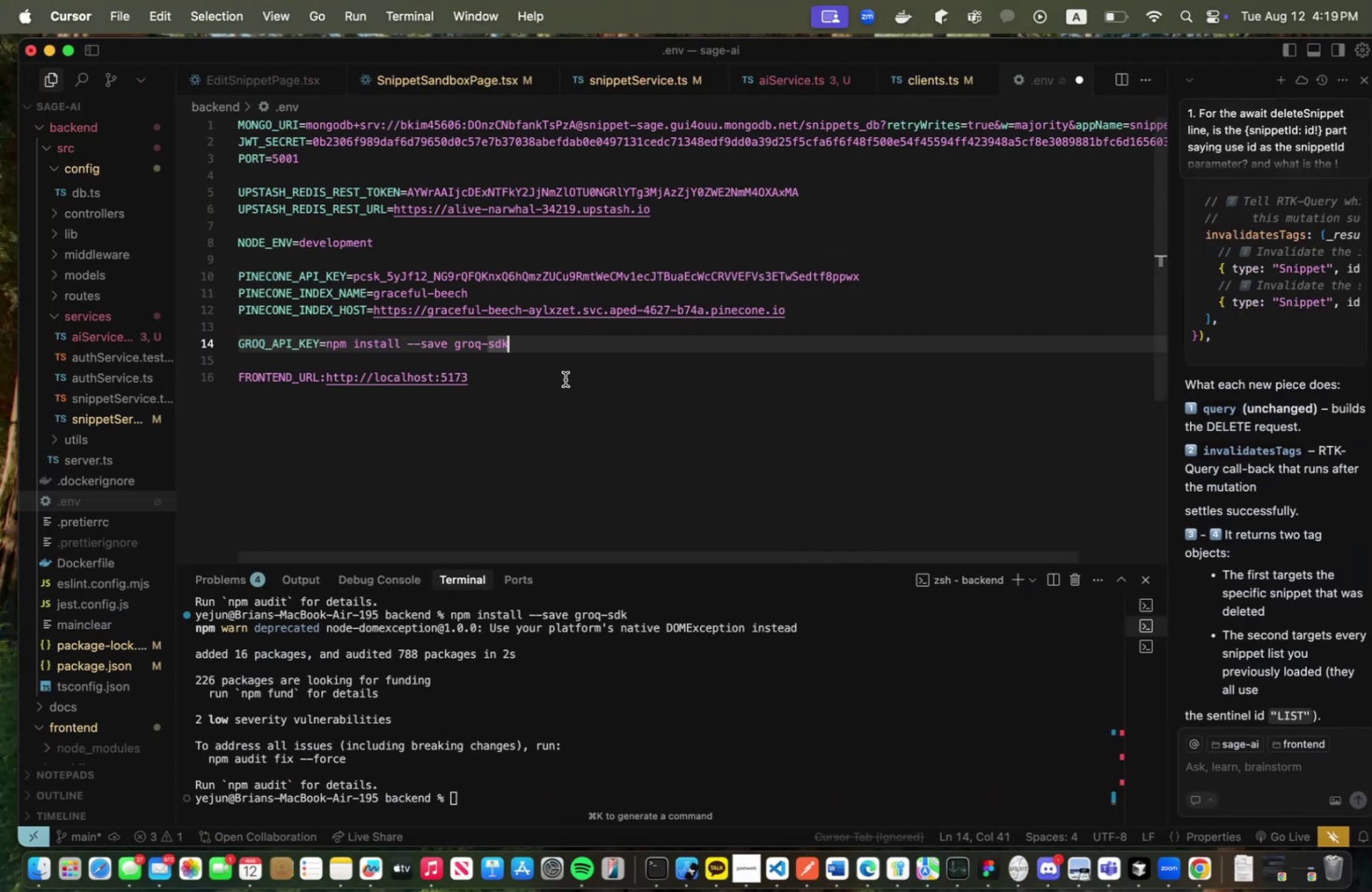 
left_click_drag(start_coordinate=[527, 345], to_coordinate=[322, 347])
 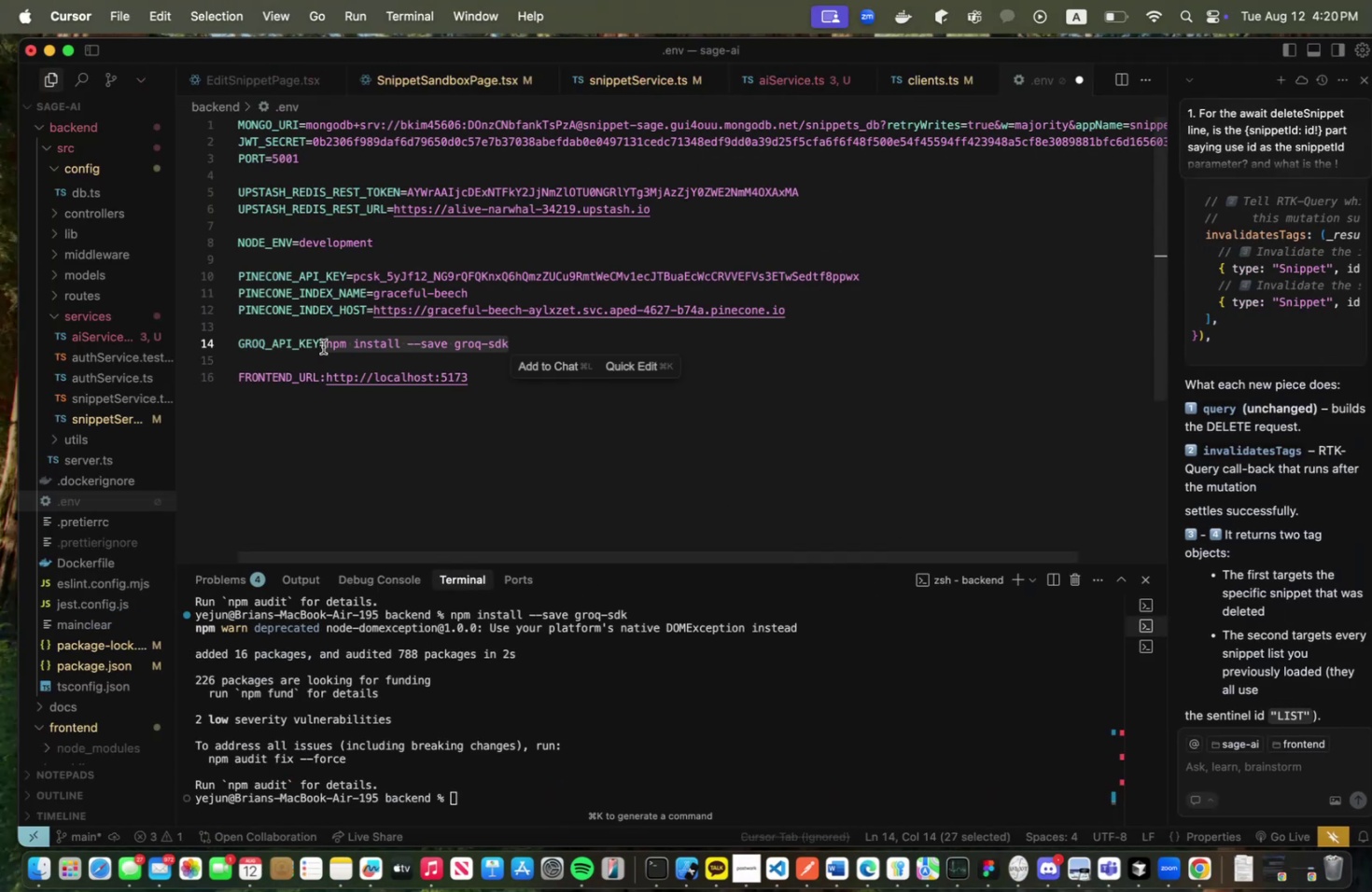 
key(Backspace)
 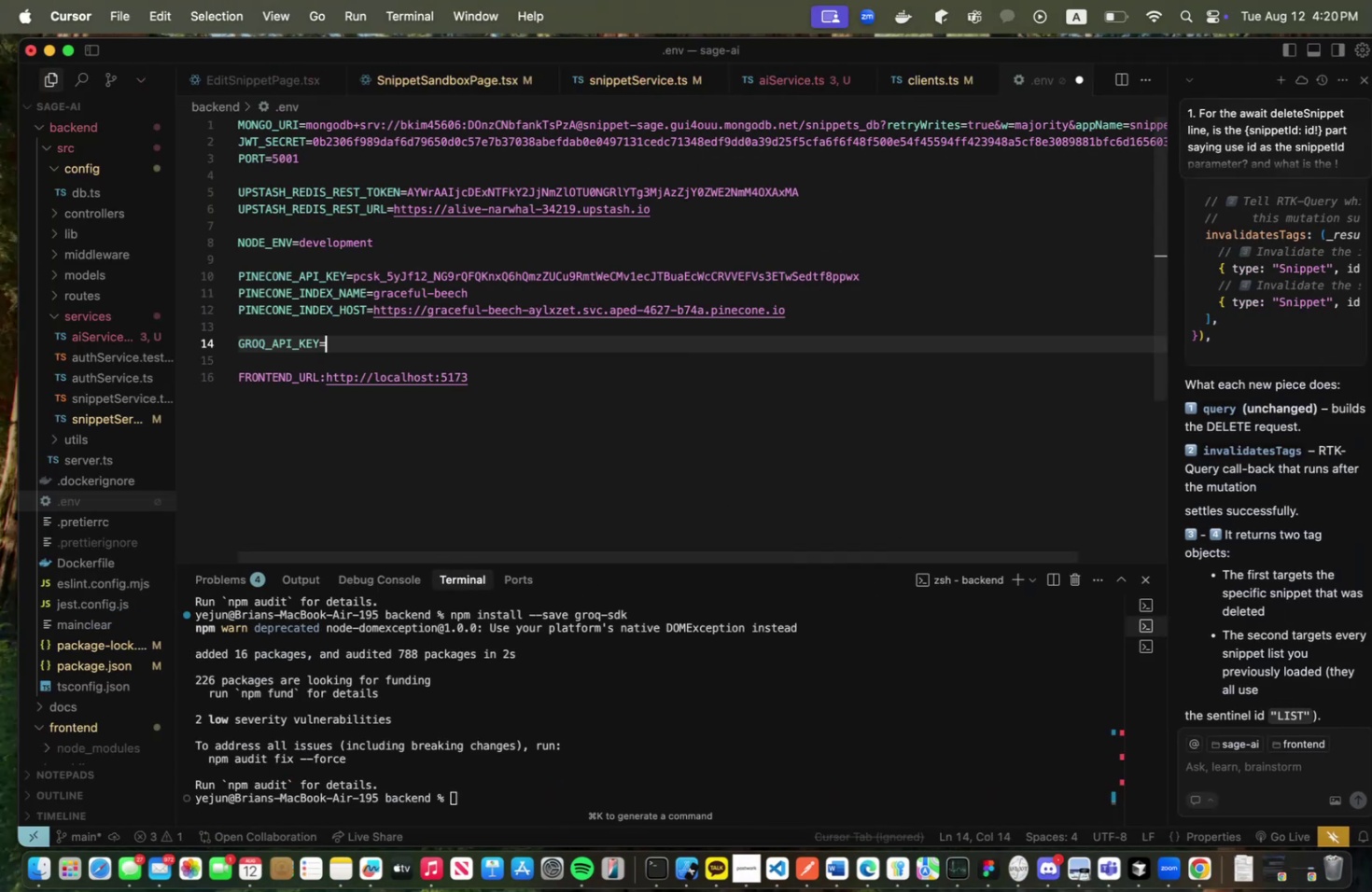 
key(Meta+CommandLeft)
 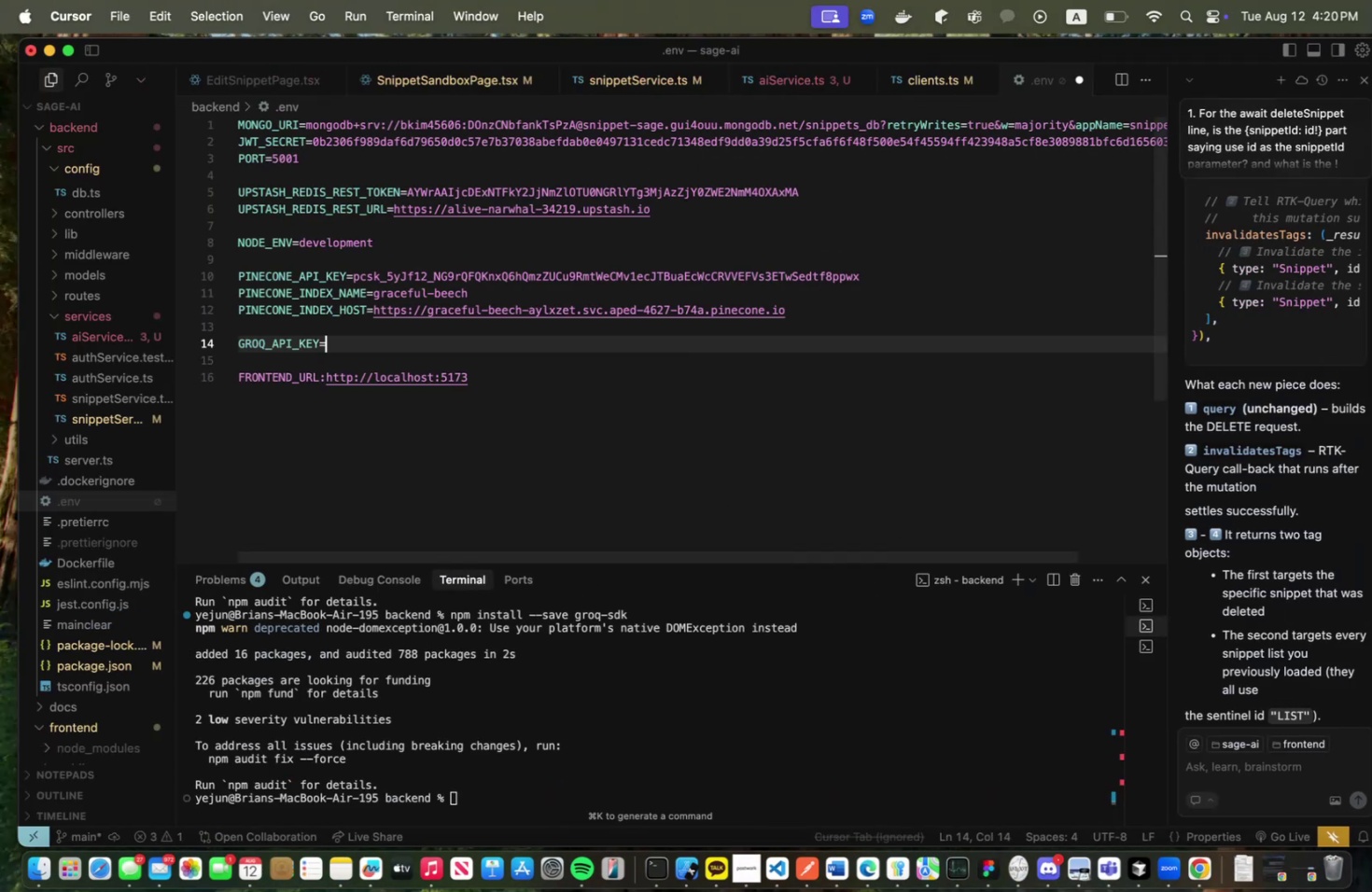 
key(Meta+V)
 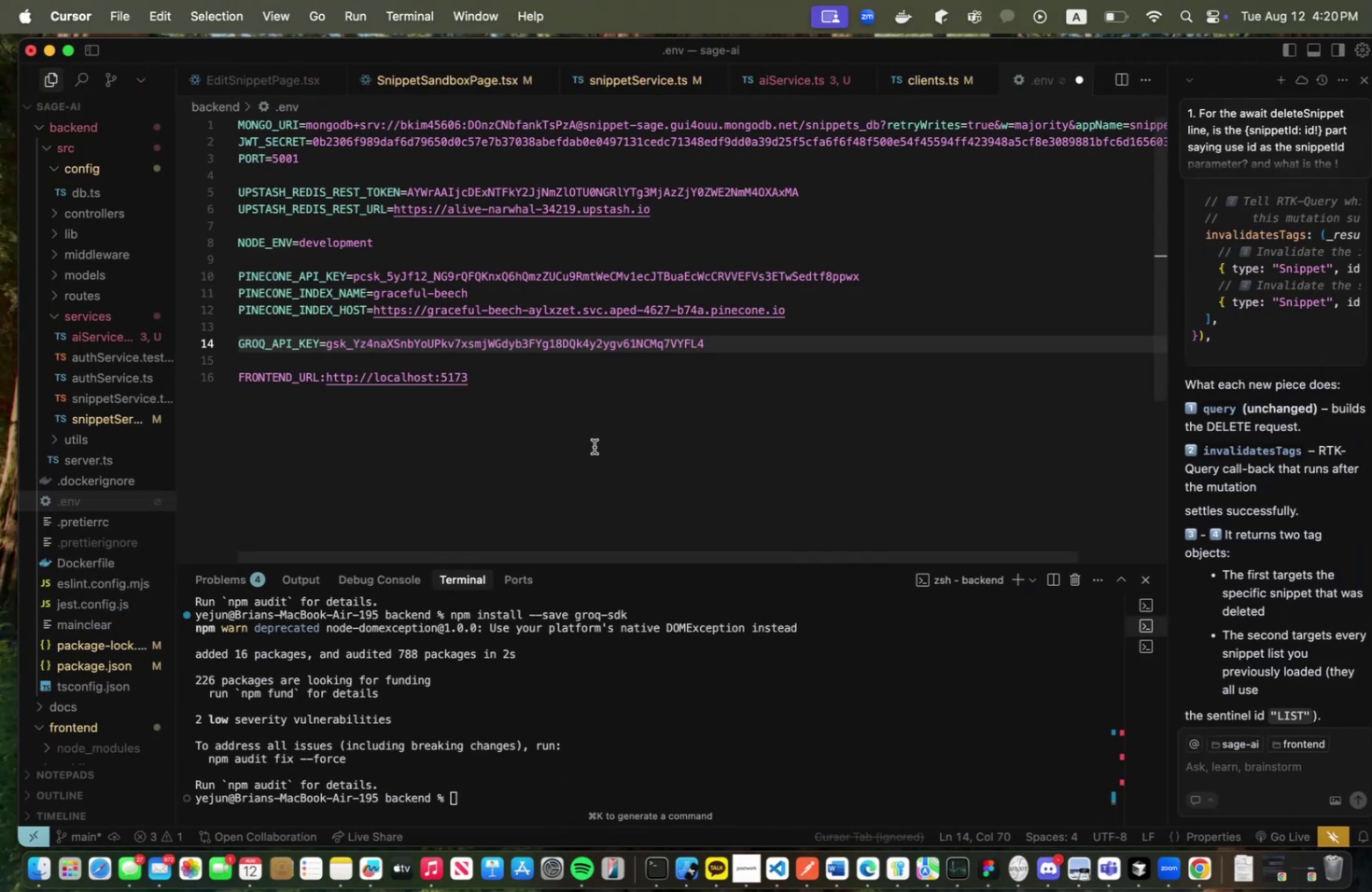 
key(Meta+S)
 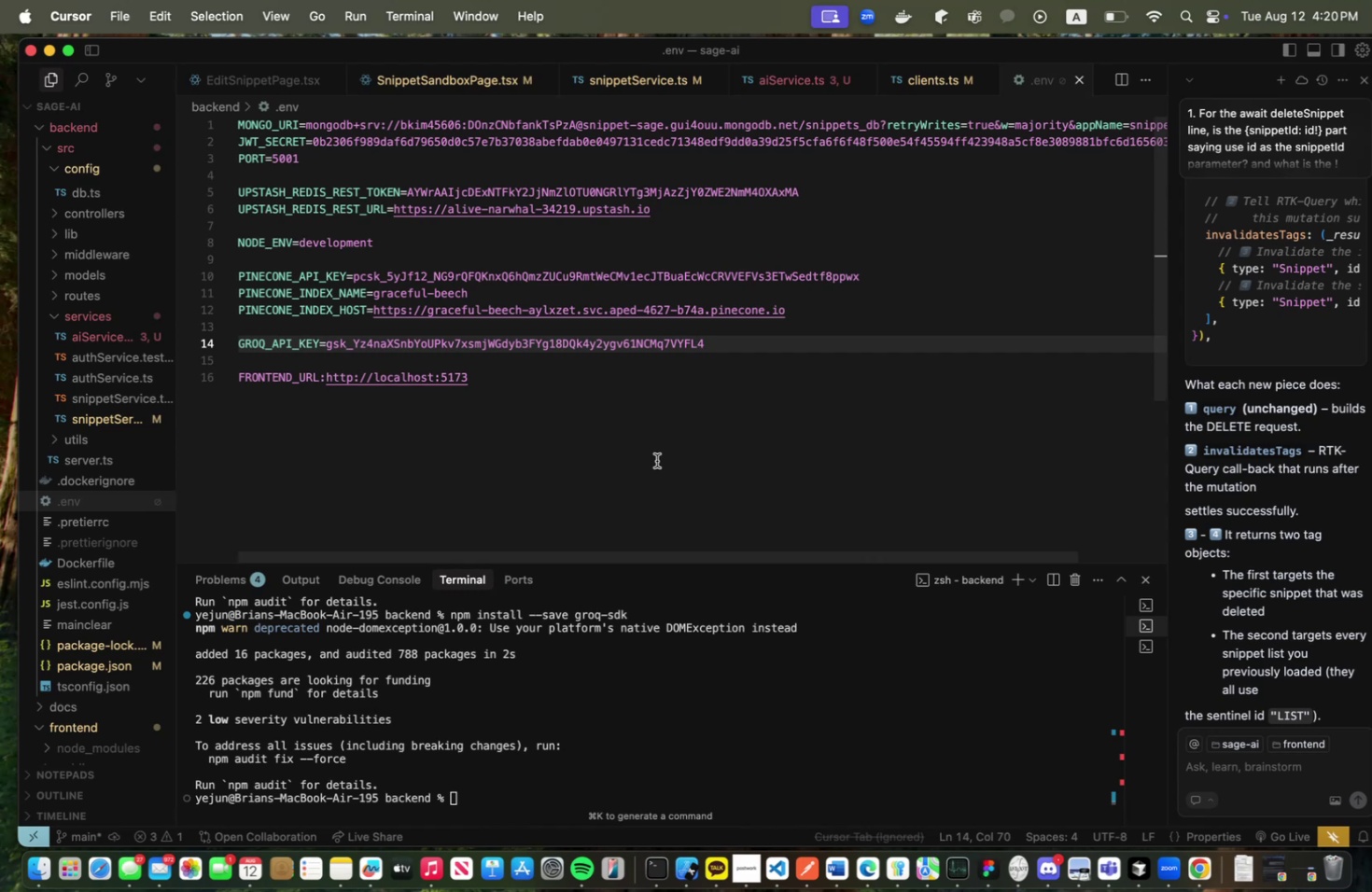 
key(Meta+CommandLeft)
 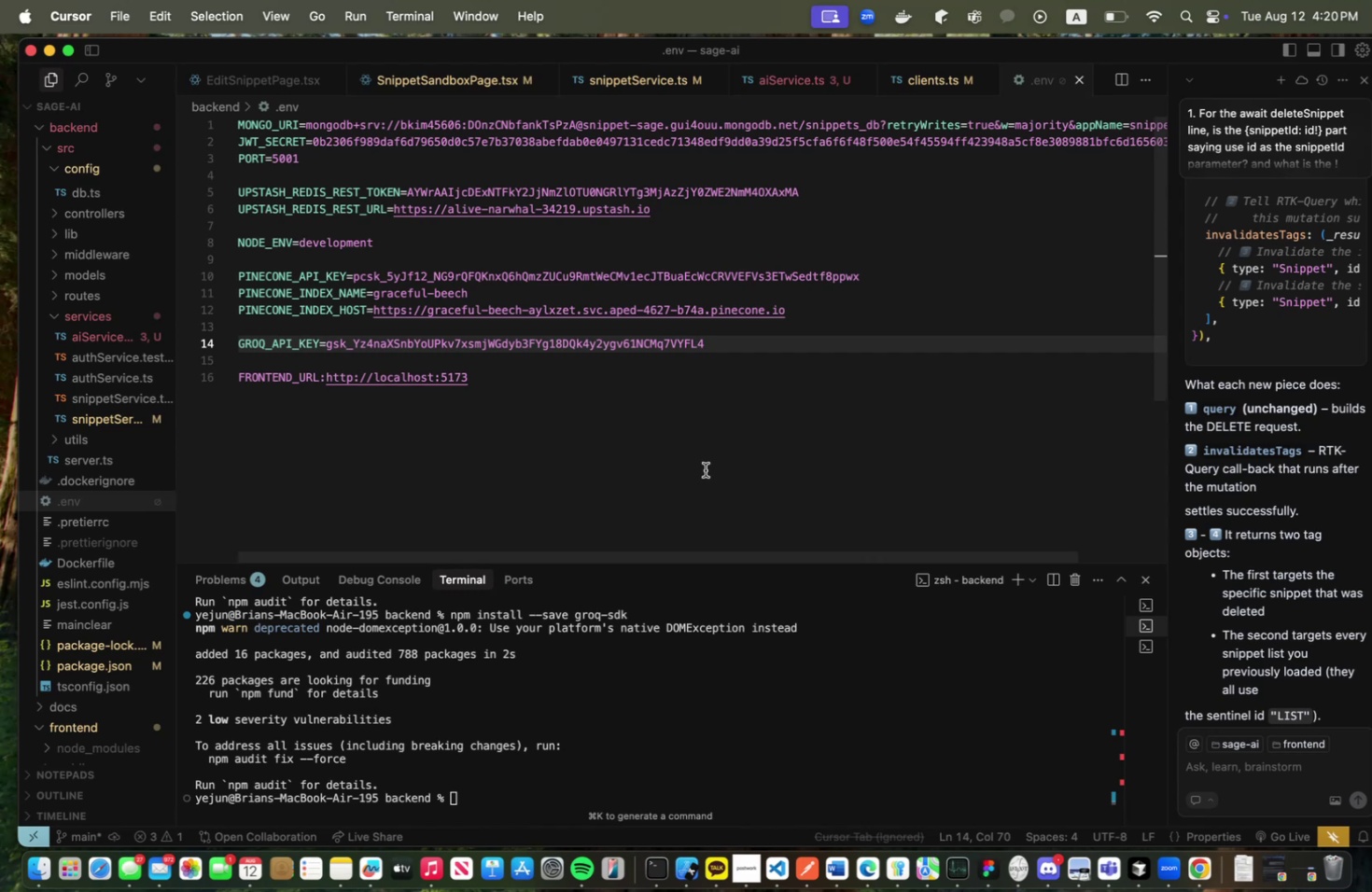 
key(Meta+Tab)
 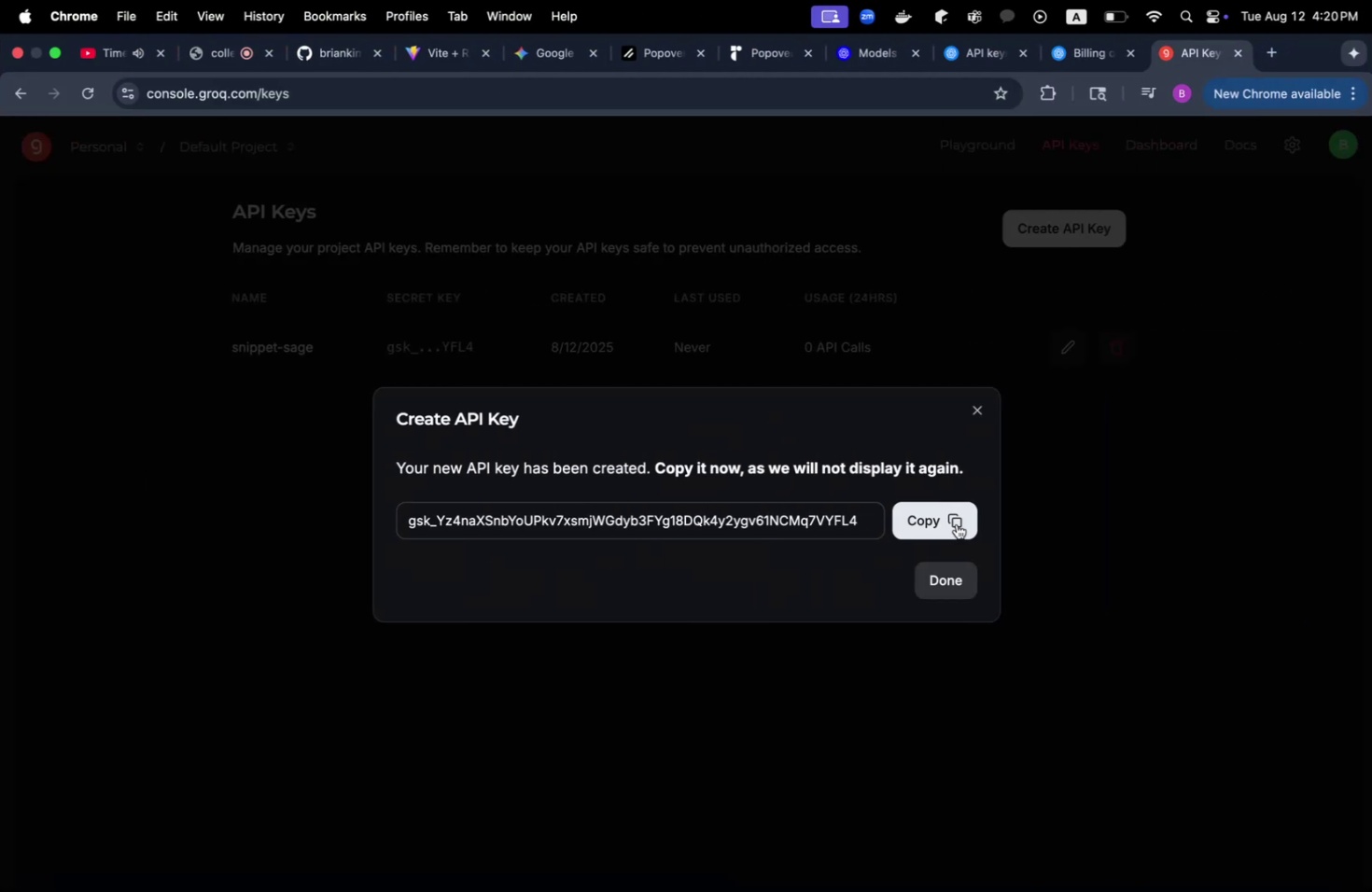 
left_click([943, 564])
 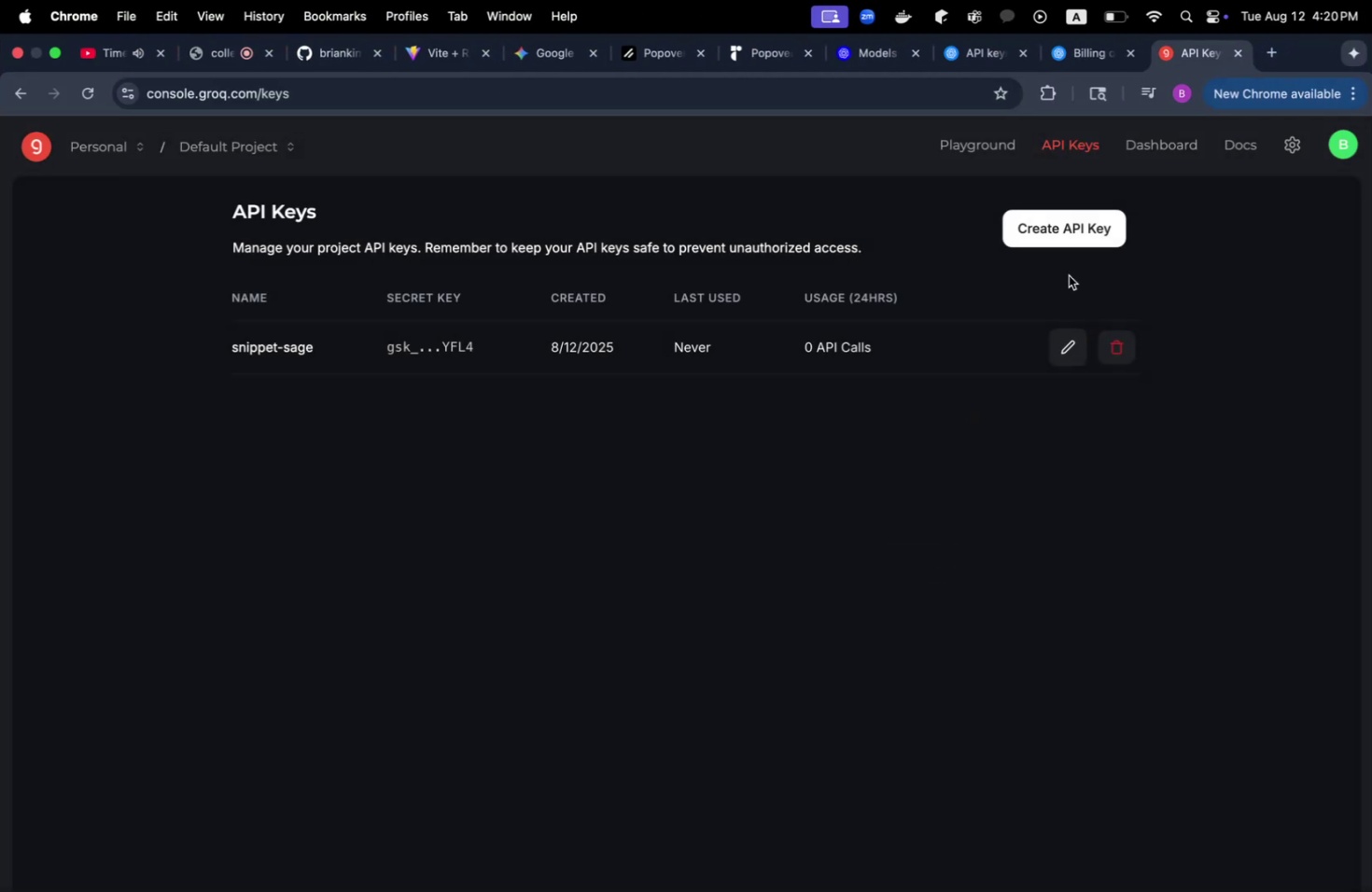 
key(Meta+CommandLeft)
 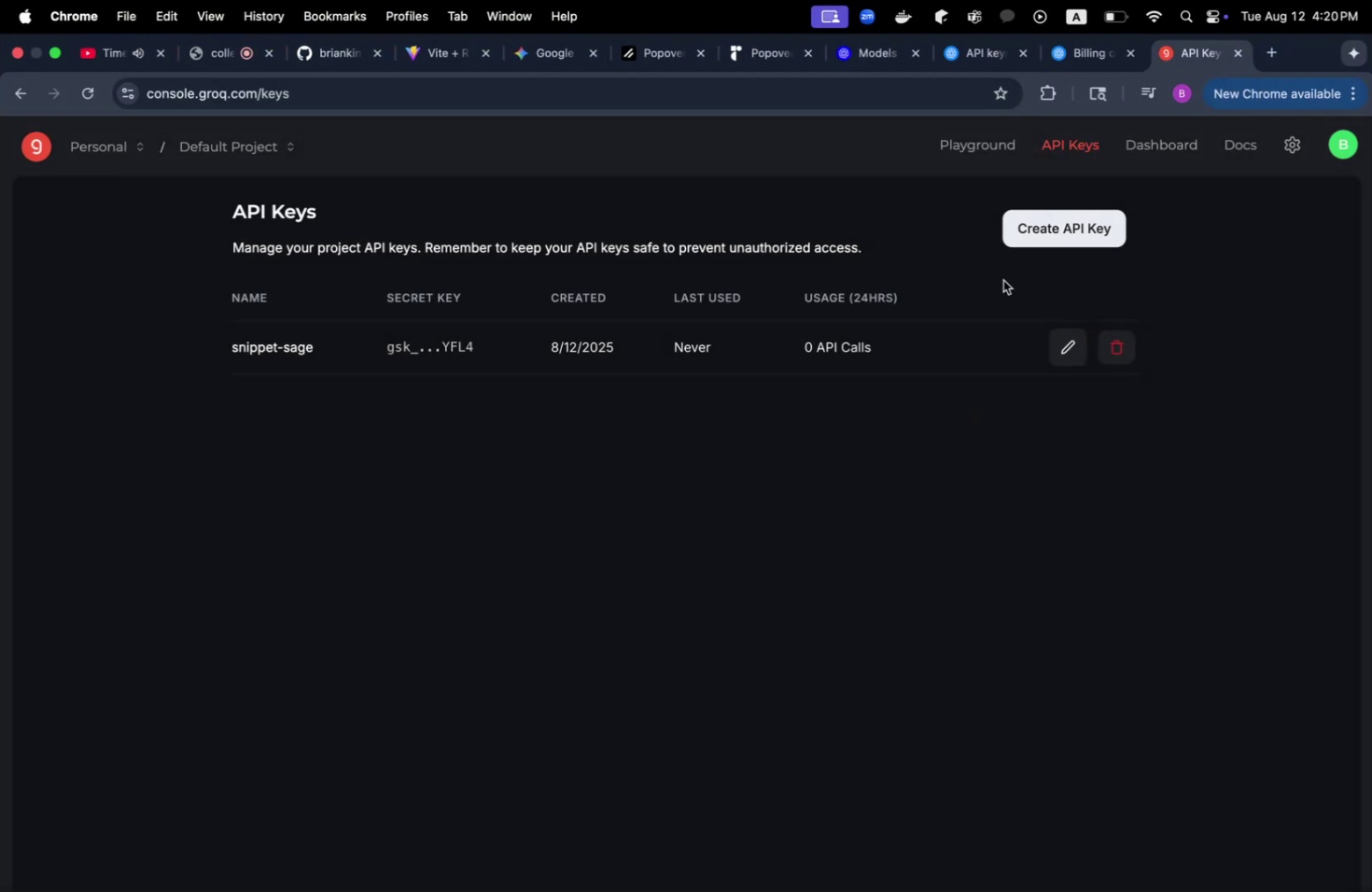 
key(Meta+Tab)
 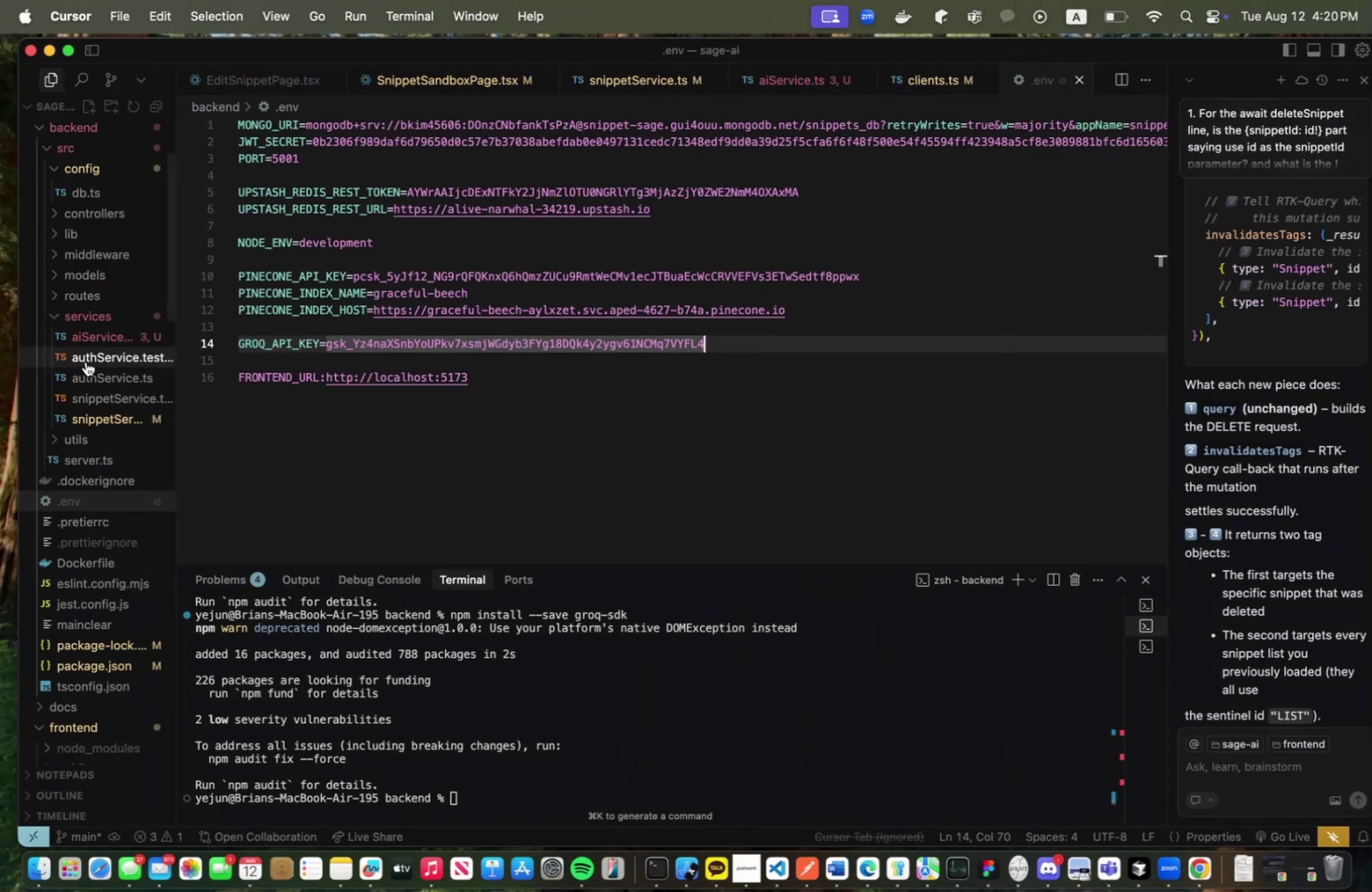 
wait(5.48)
 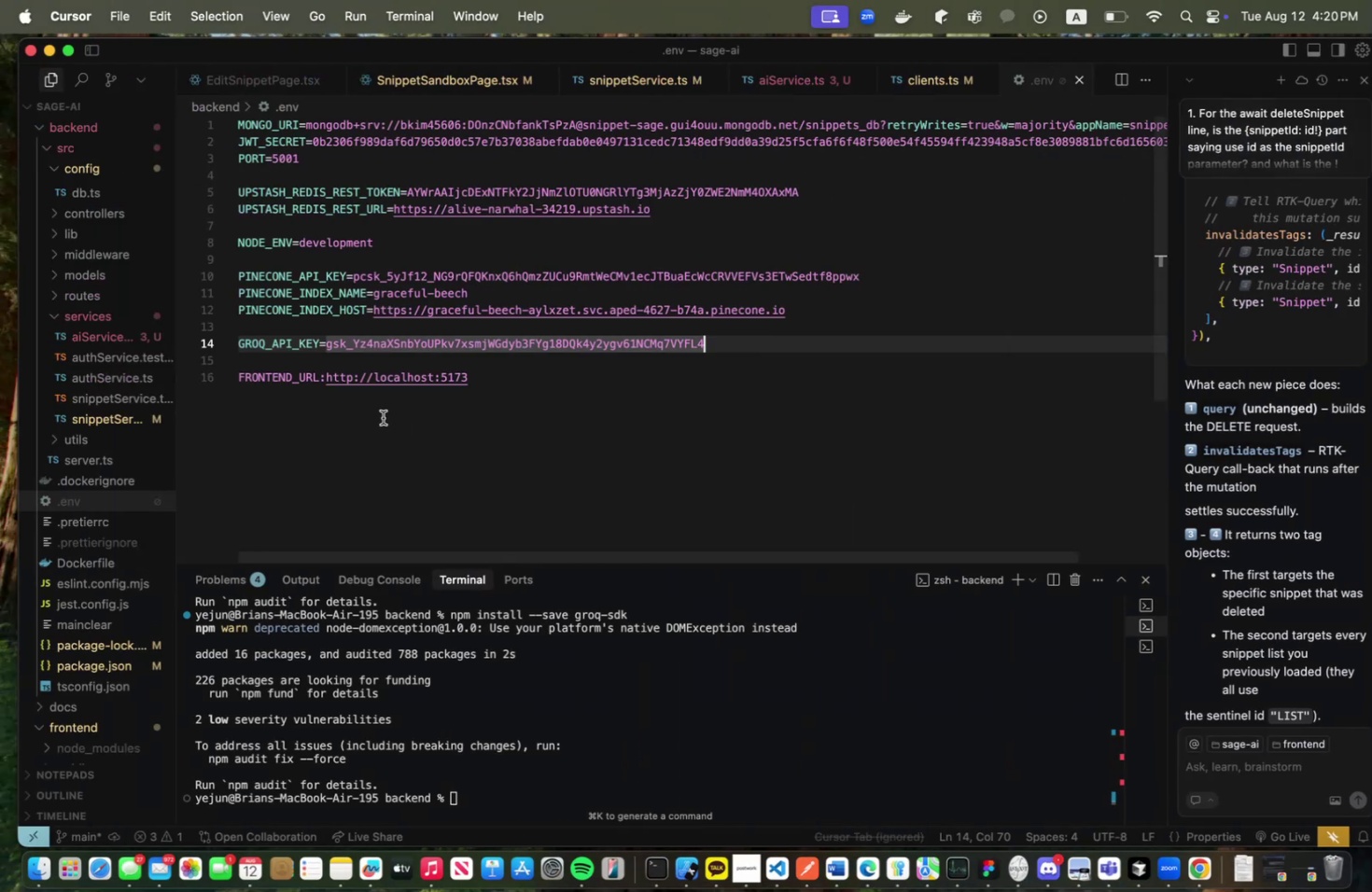 
double_click([108, 393])
 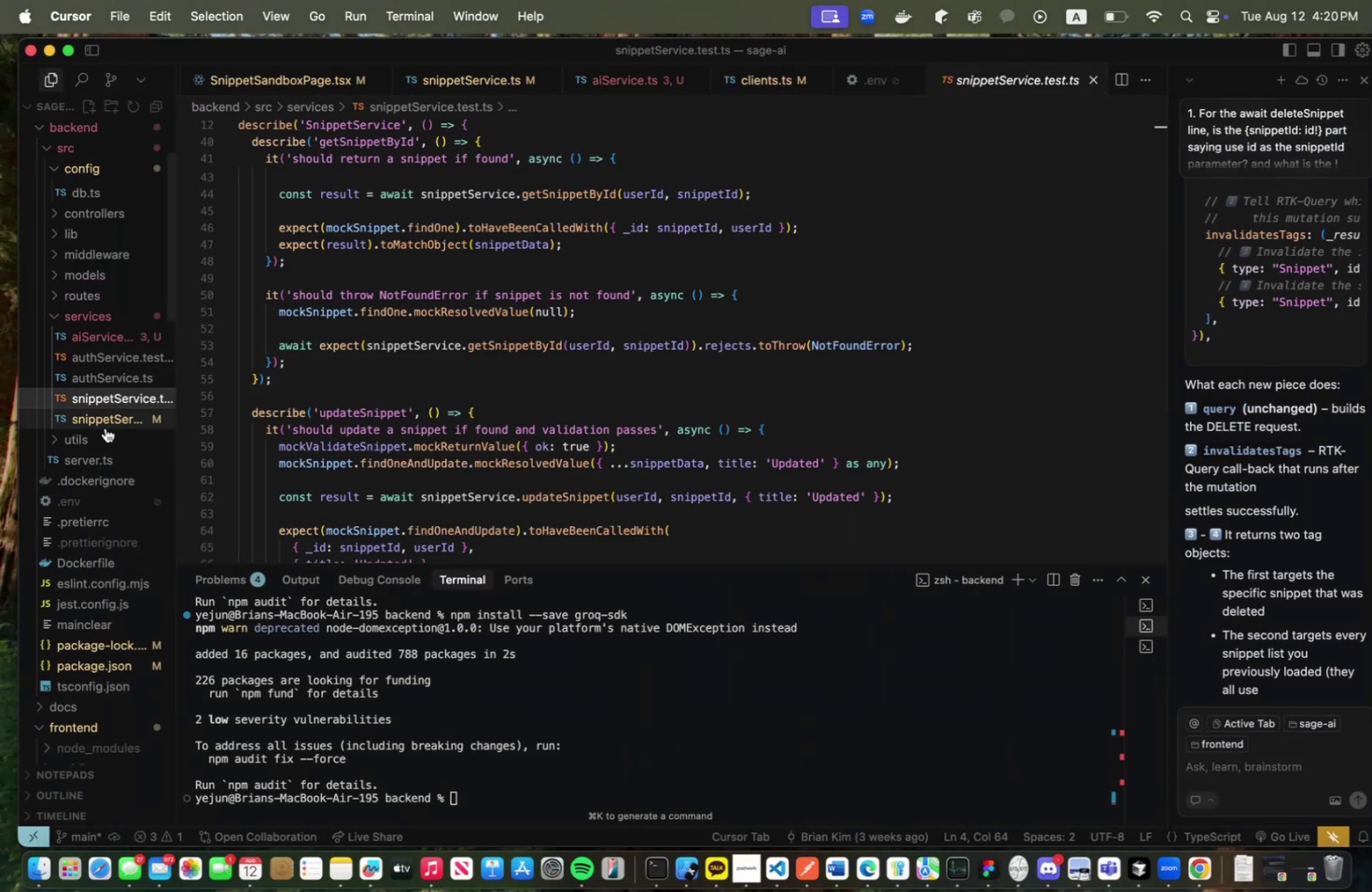 
left_click([105, 427])
 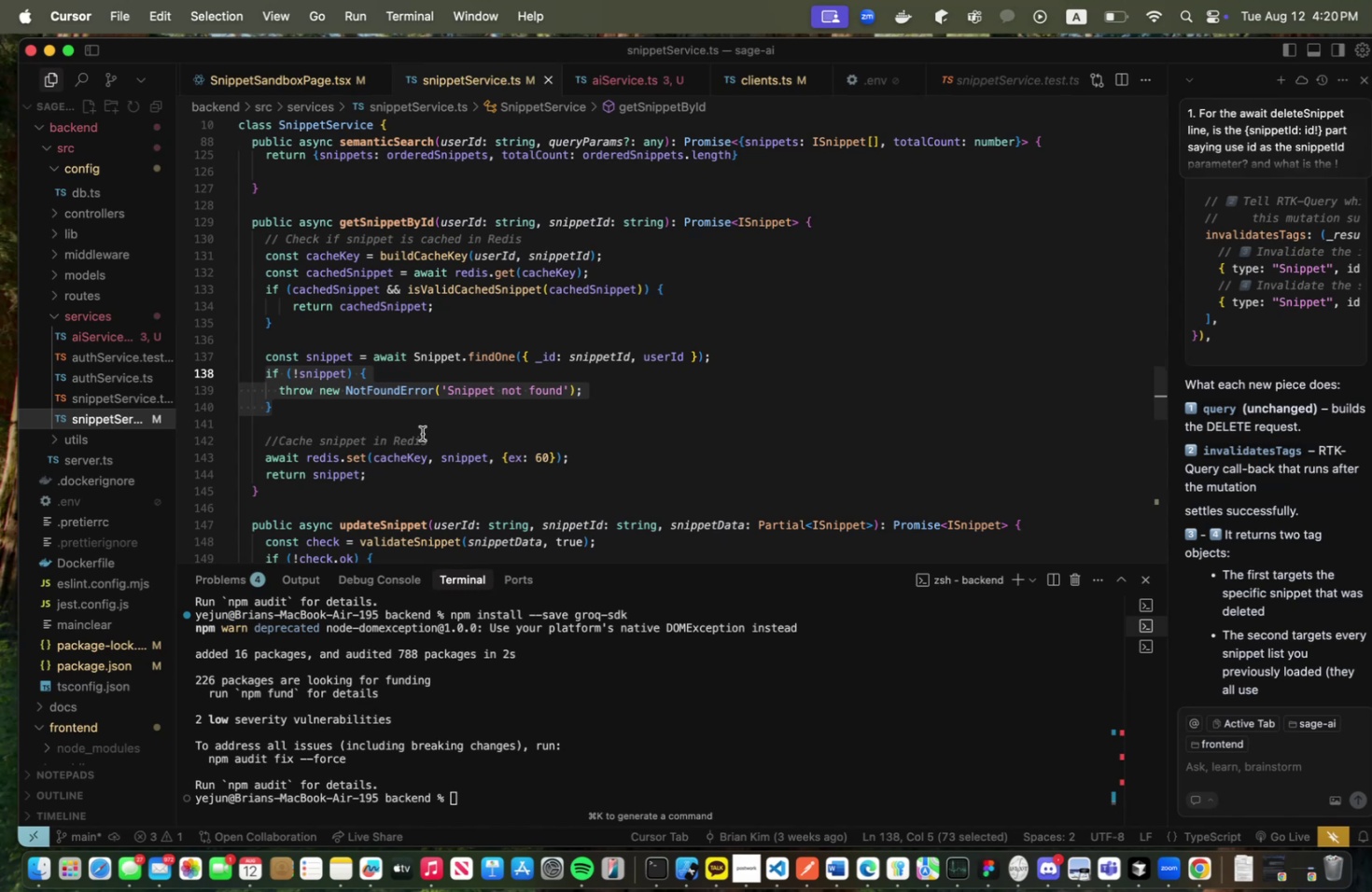 
scroll: coordinate [461, 314], scroll_direction: up, amount: 76.0
 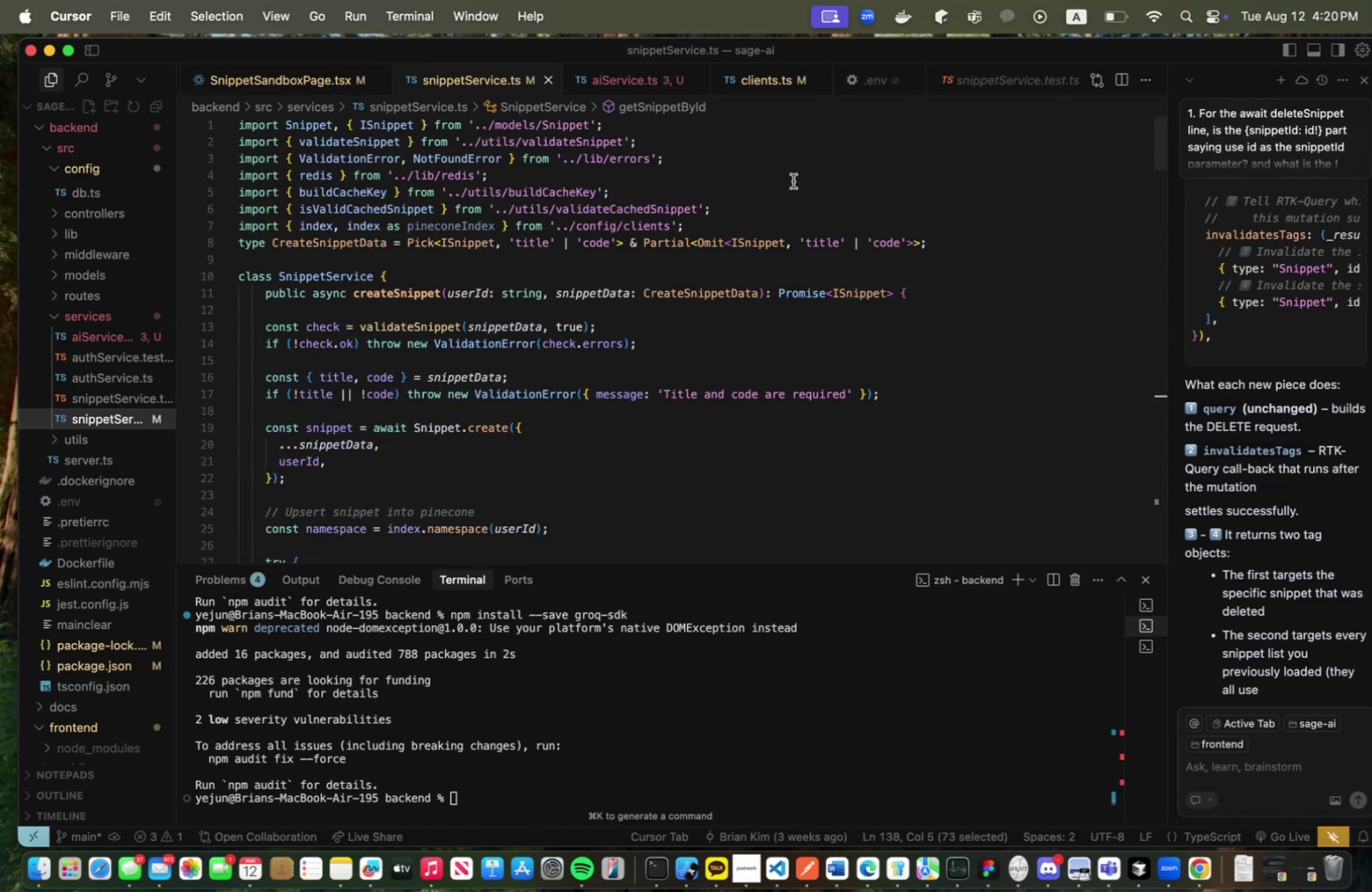 
double_click([460, 229])
 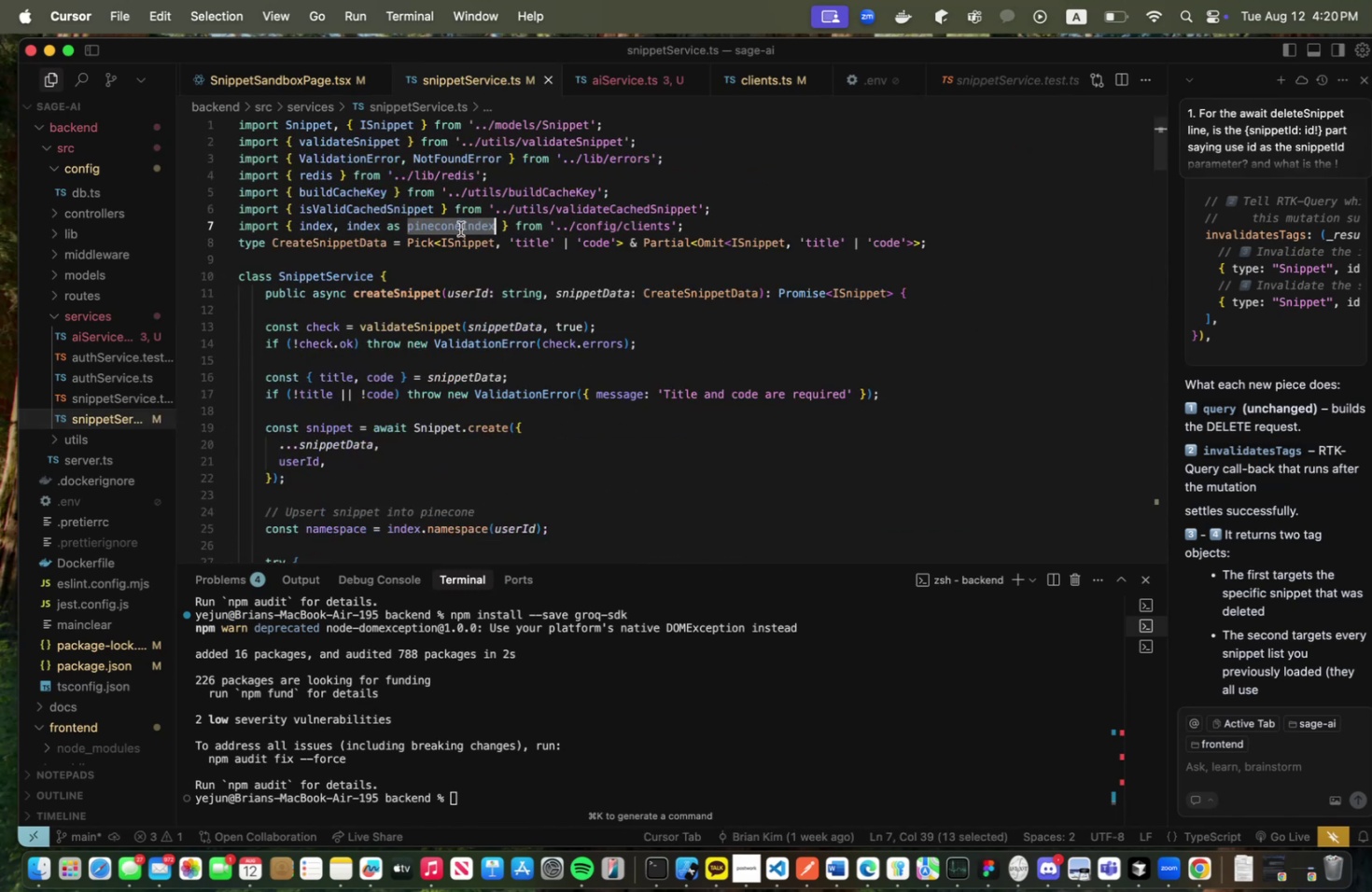 
key(Backspace)
 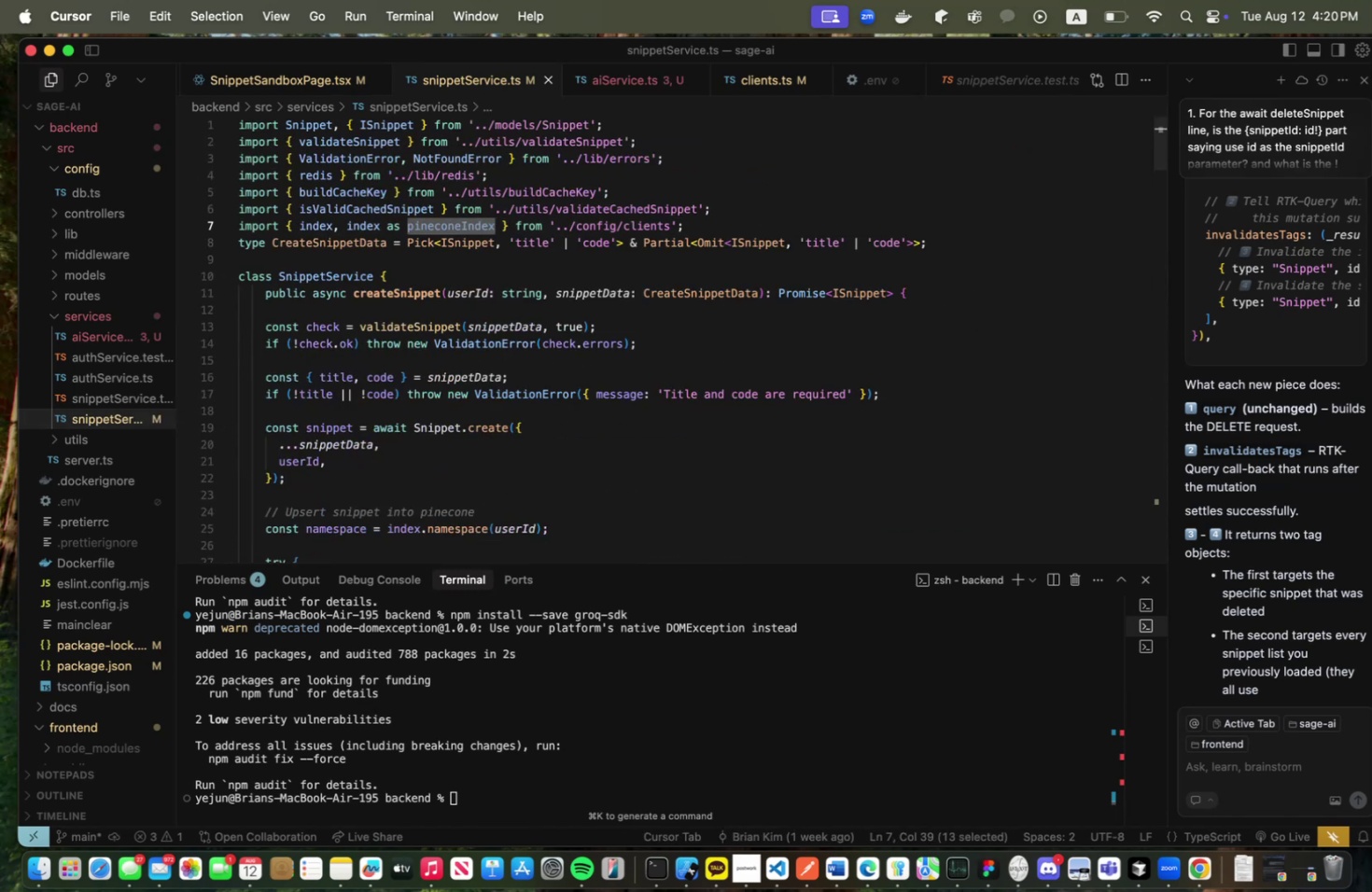 
key(Backslash)
 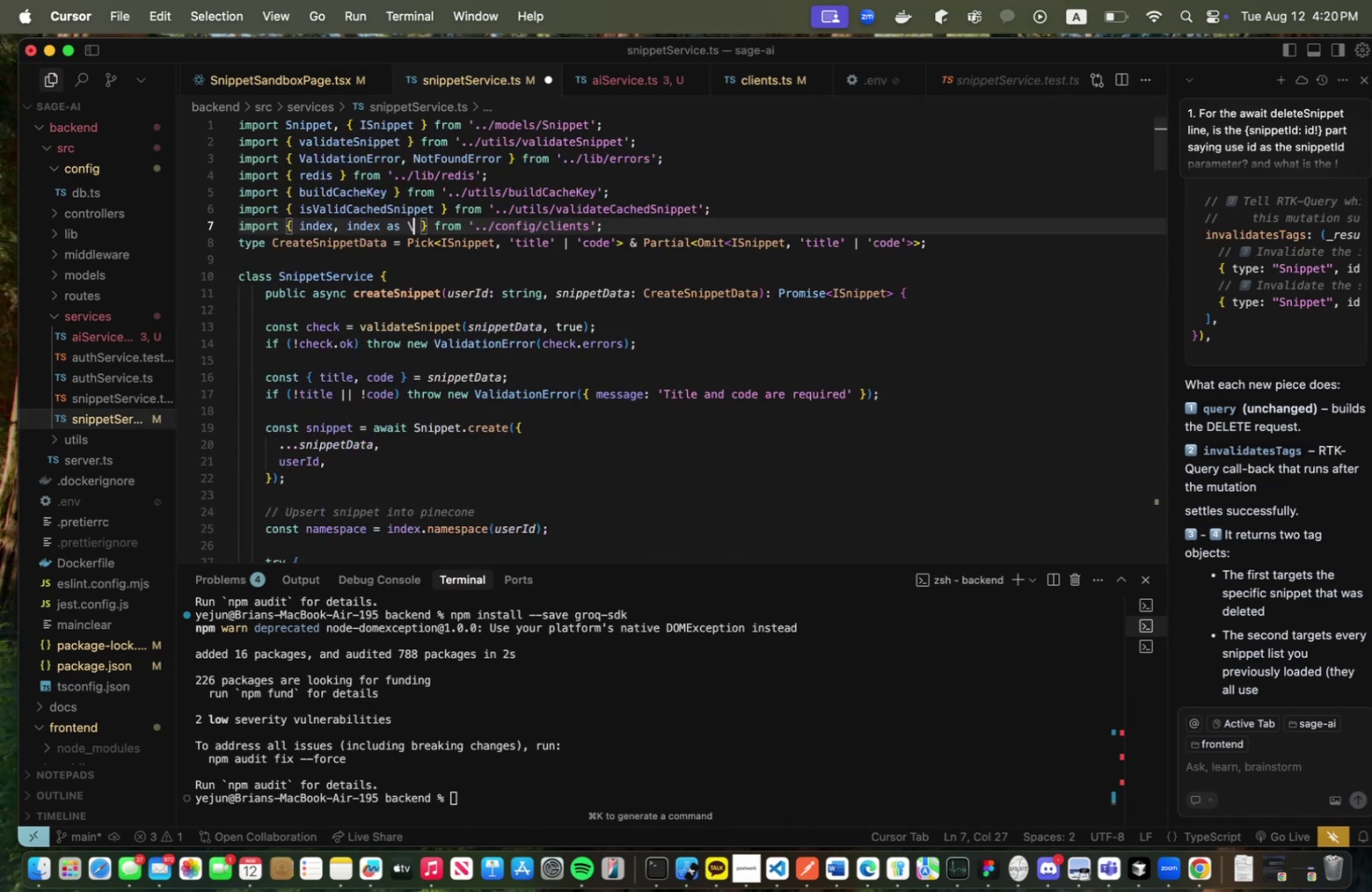 
key(Backspace)
 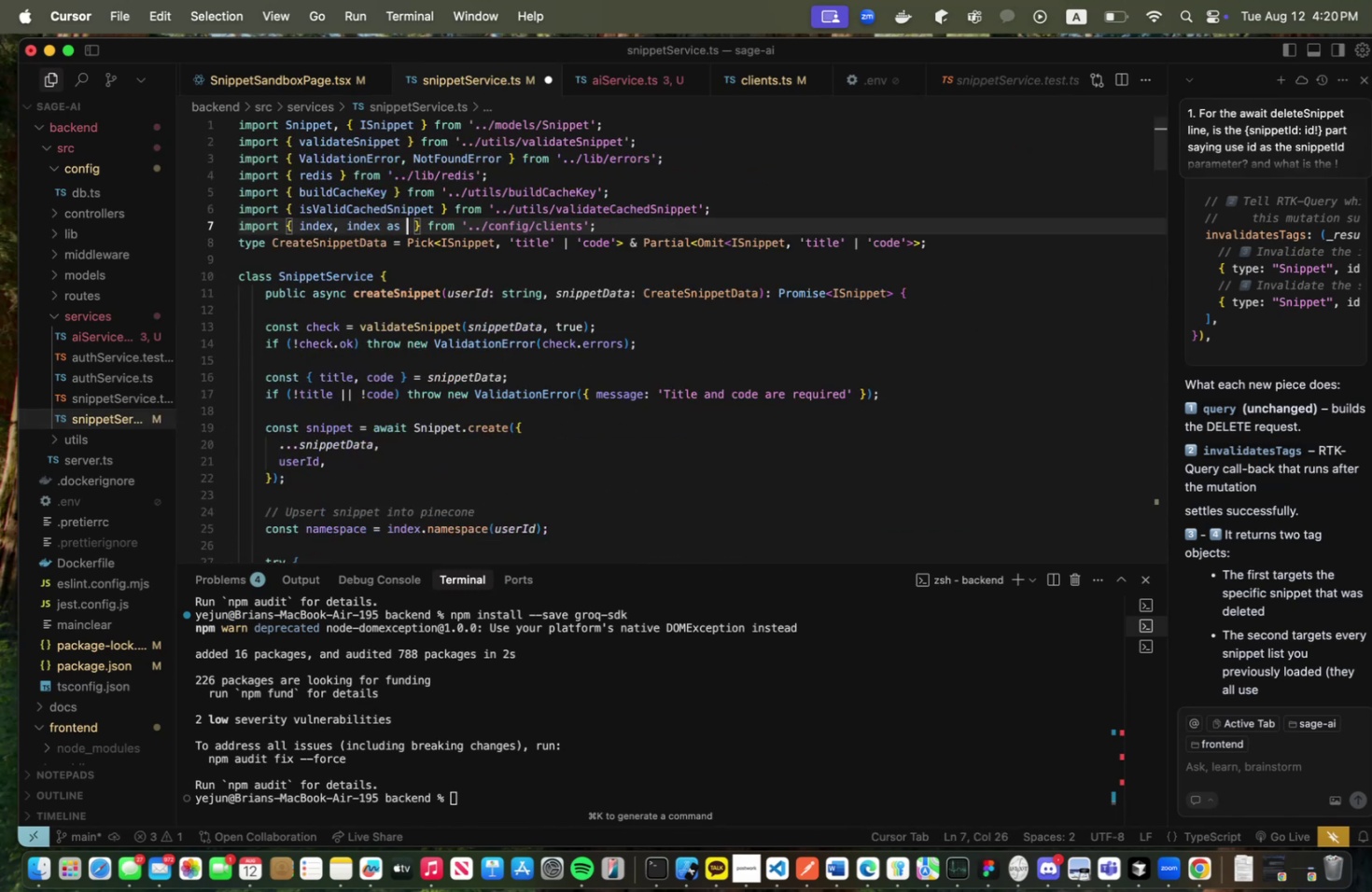 
key(Backspace)
 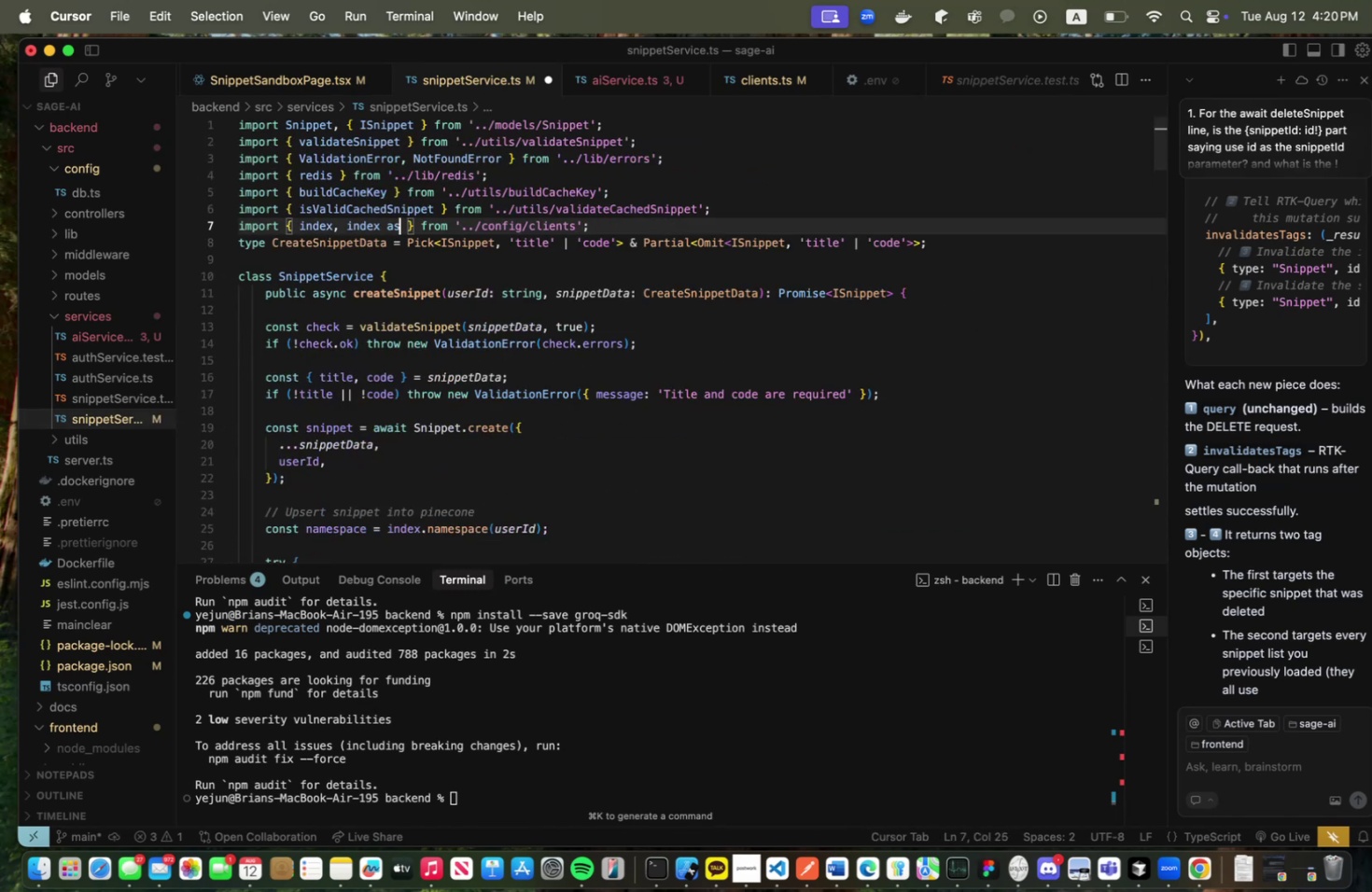 
key(Backspace)
 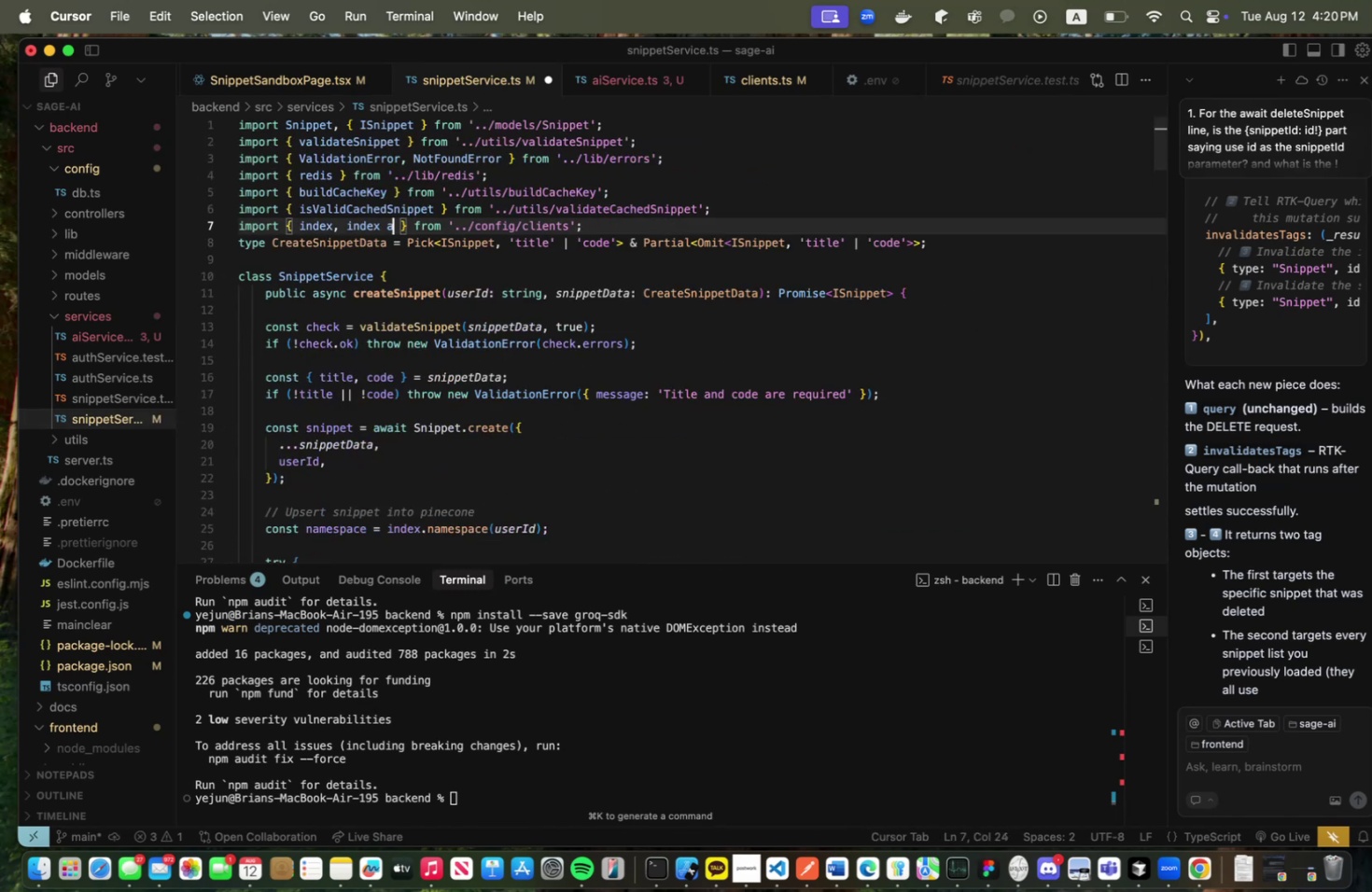 
key(Backspace)
 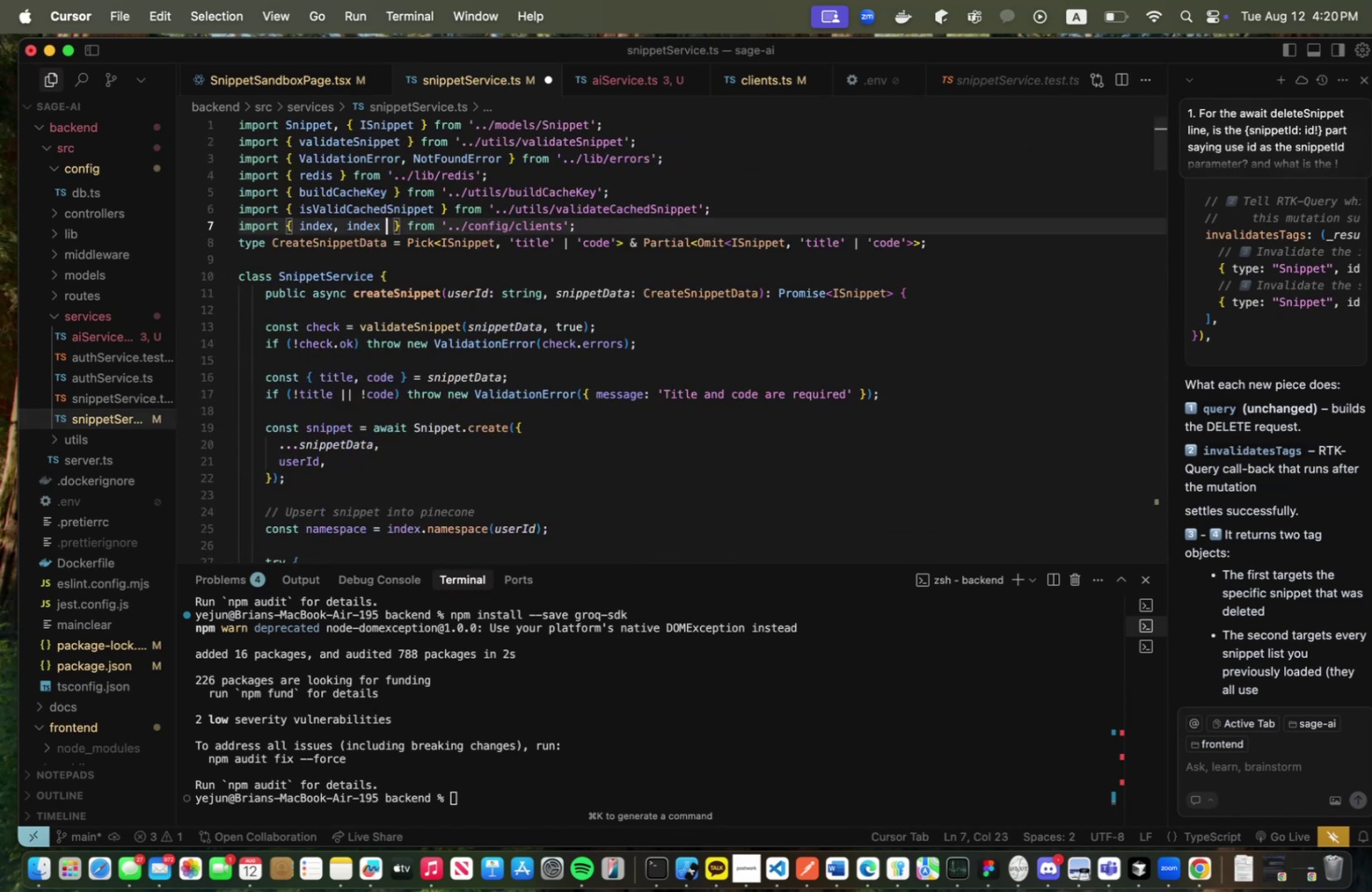 
key(Backspace)
 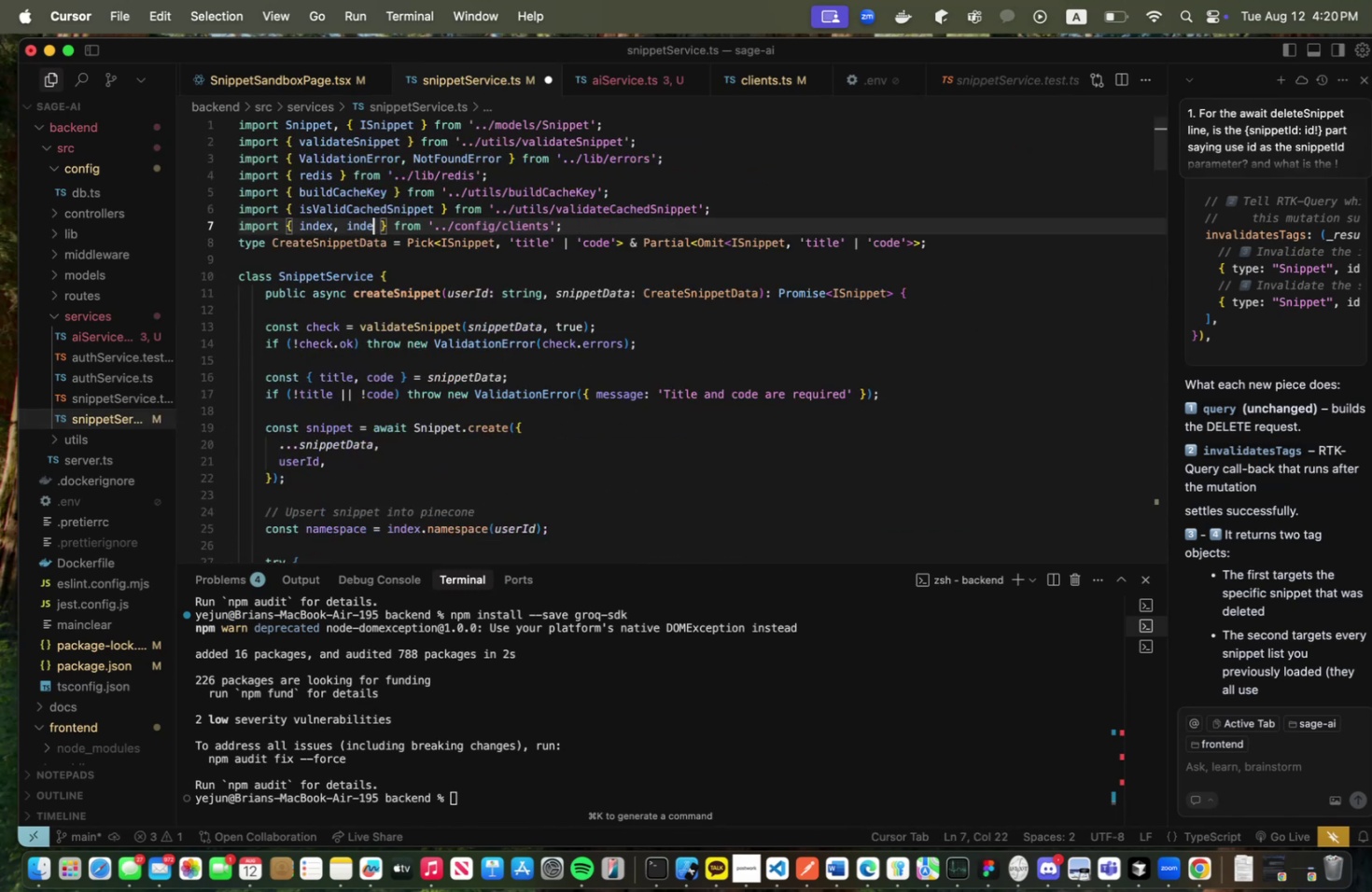 
key(Backspace)
 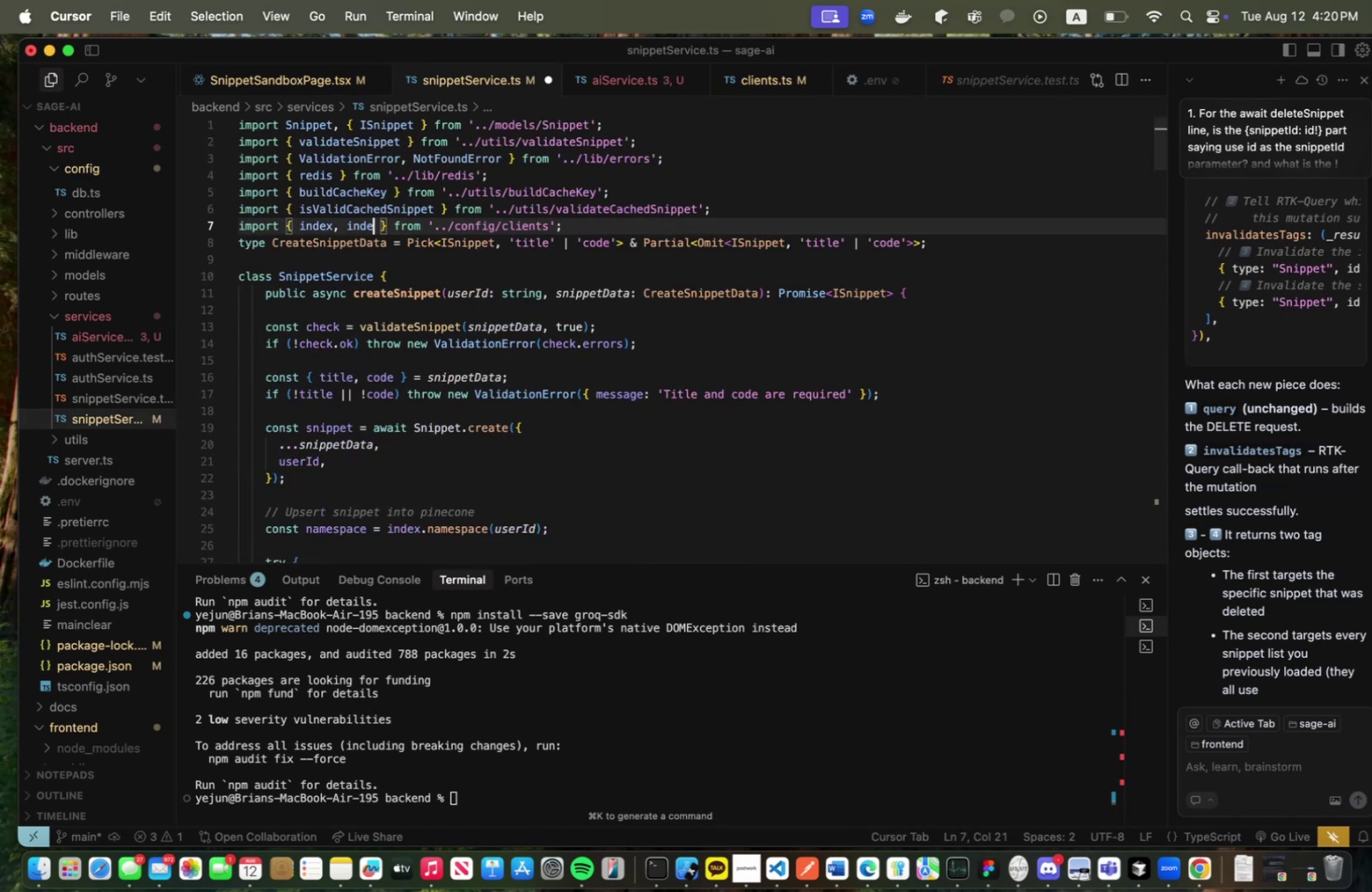 
key(Backspace)
 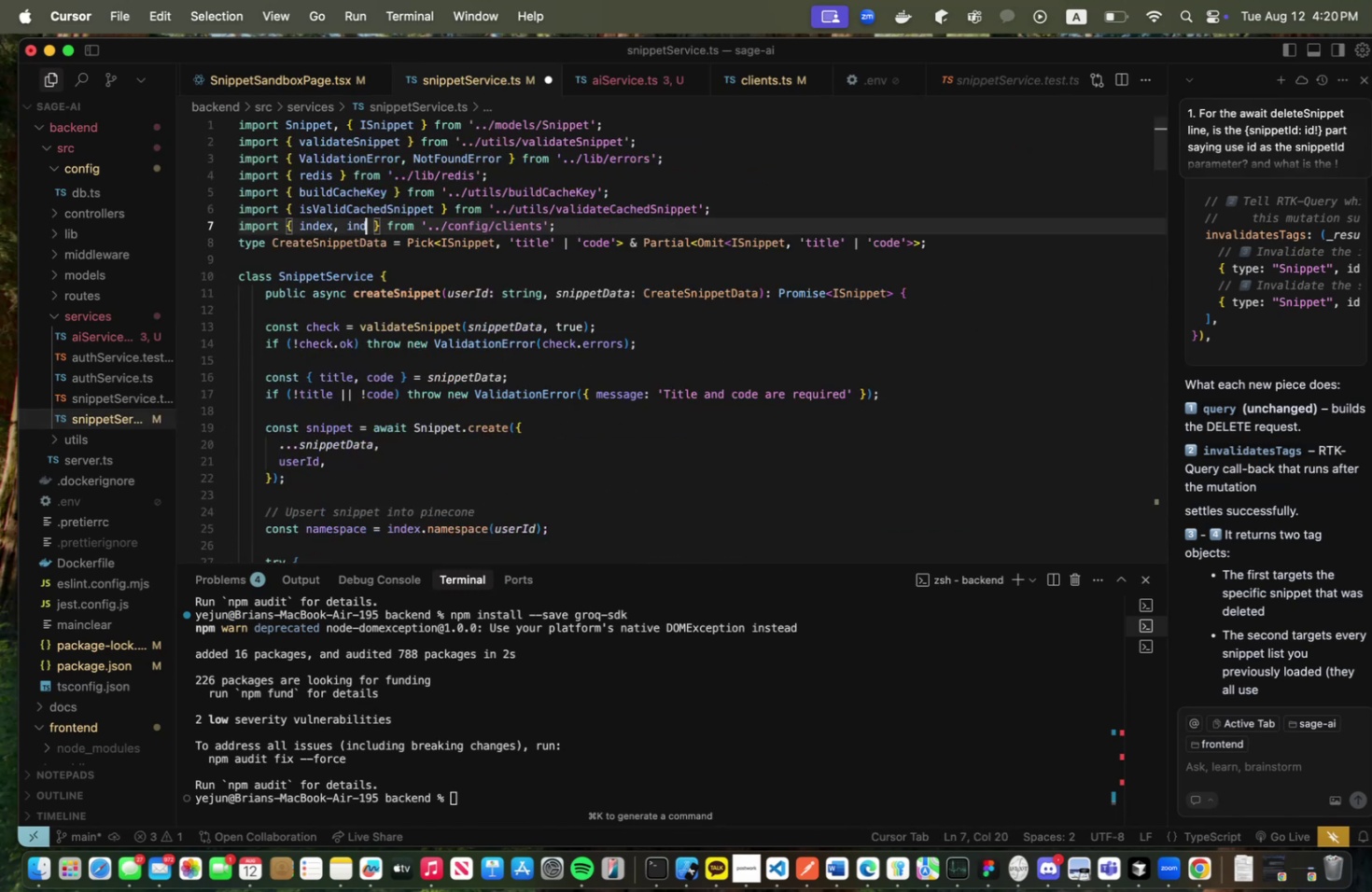 
key(Backspace)
 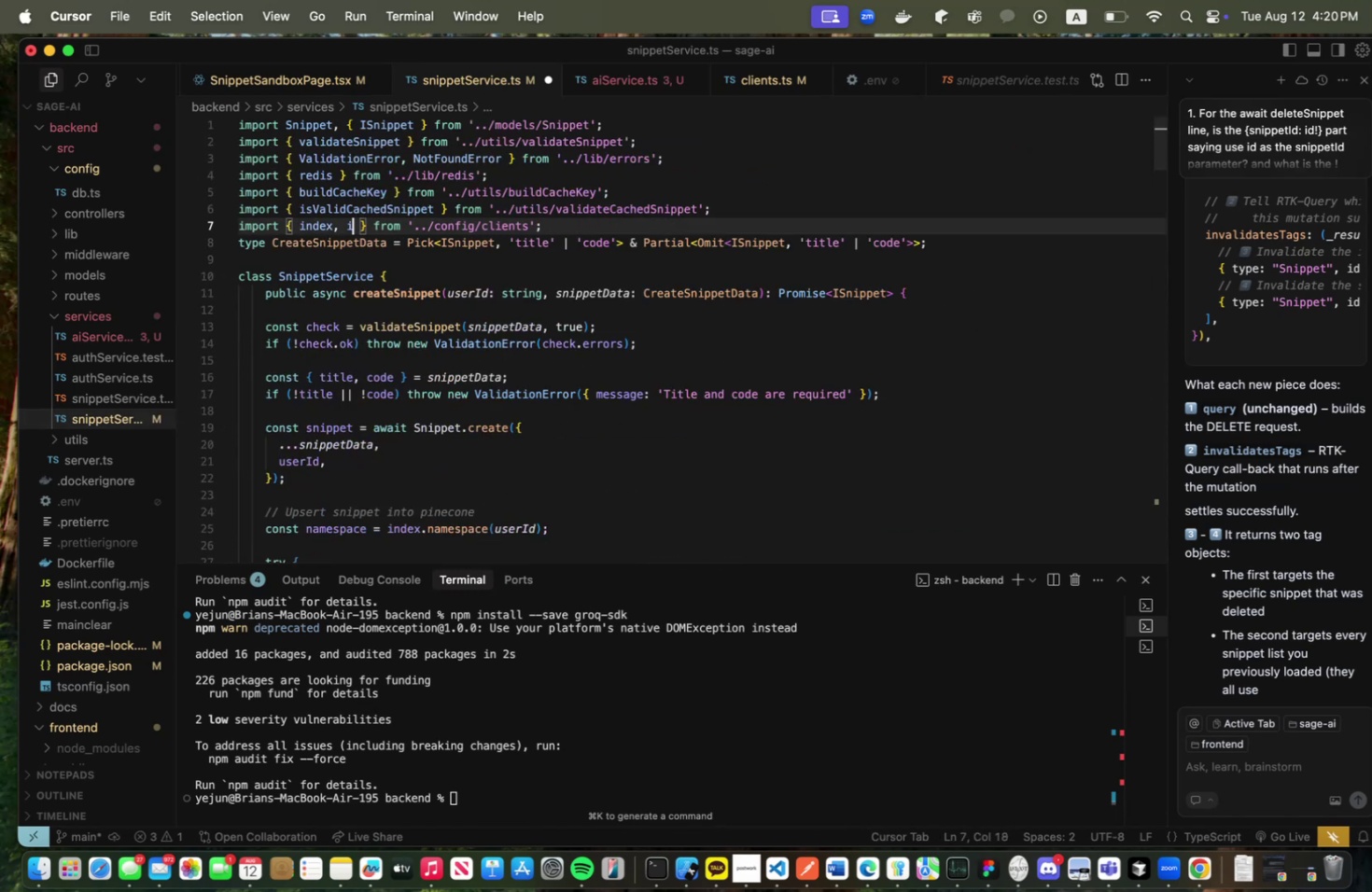 
key(Backspace)
 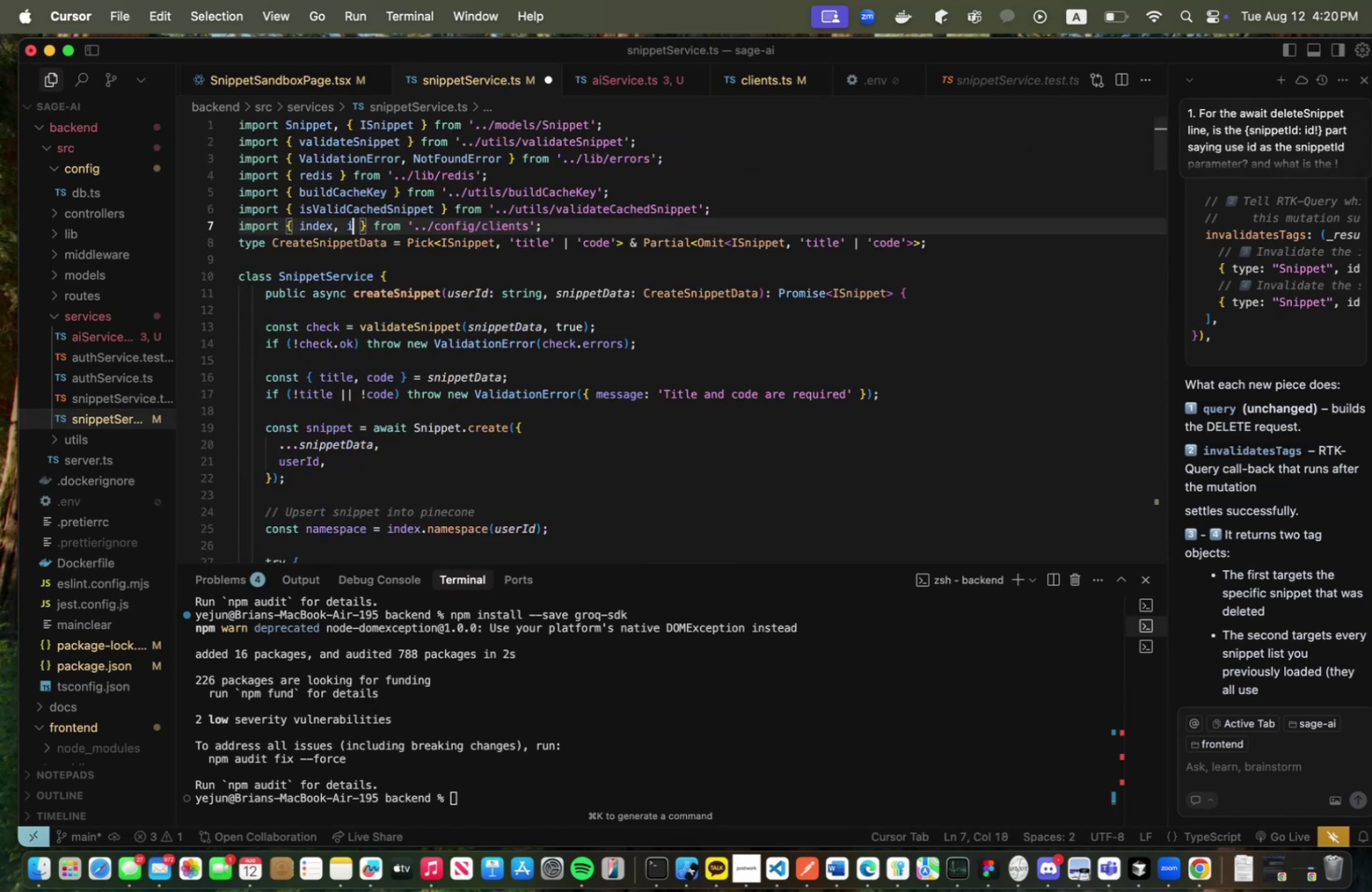 
key(Backspace)
 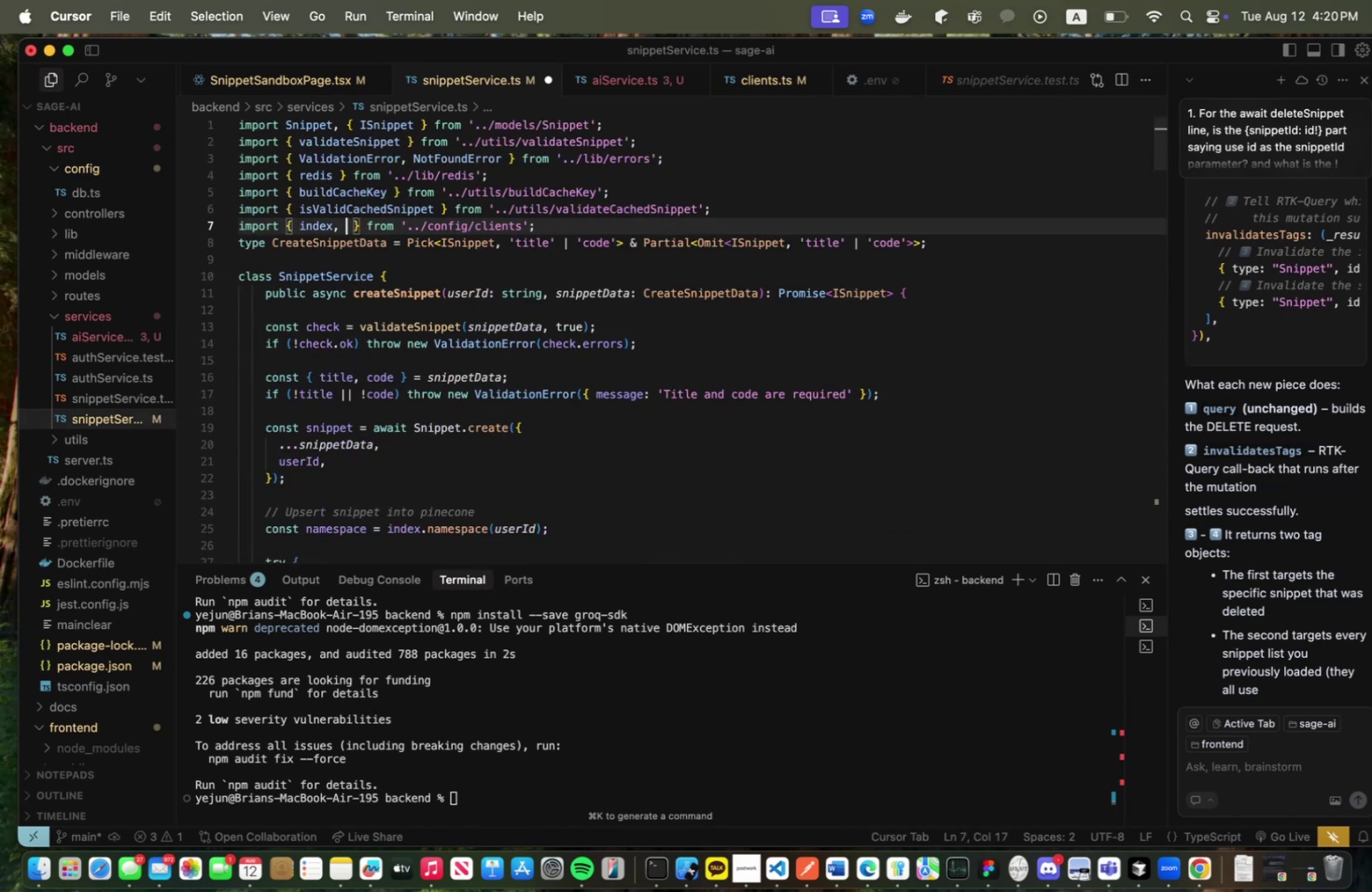 
key(Backspace)
 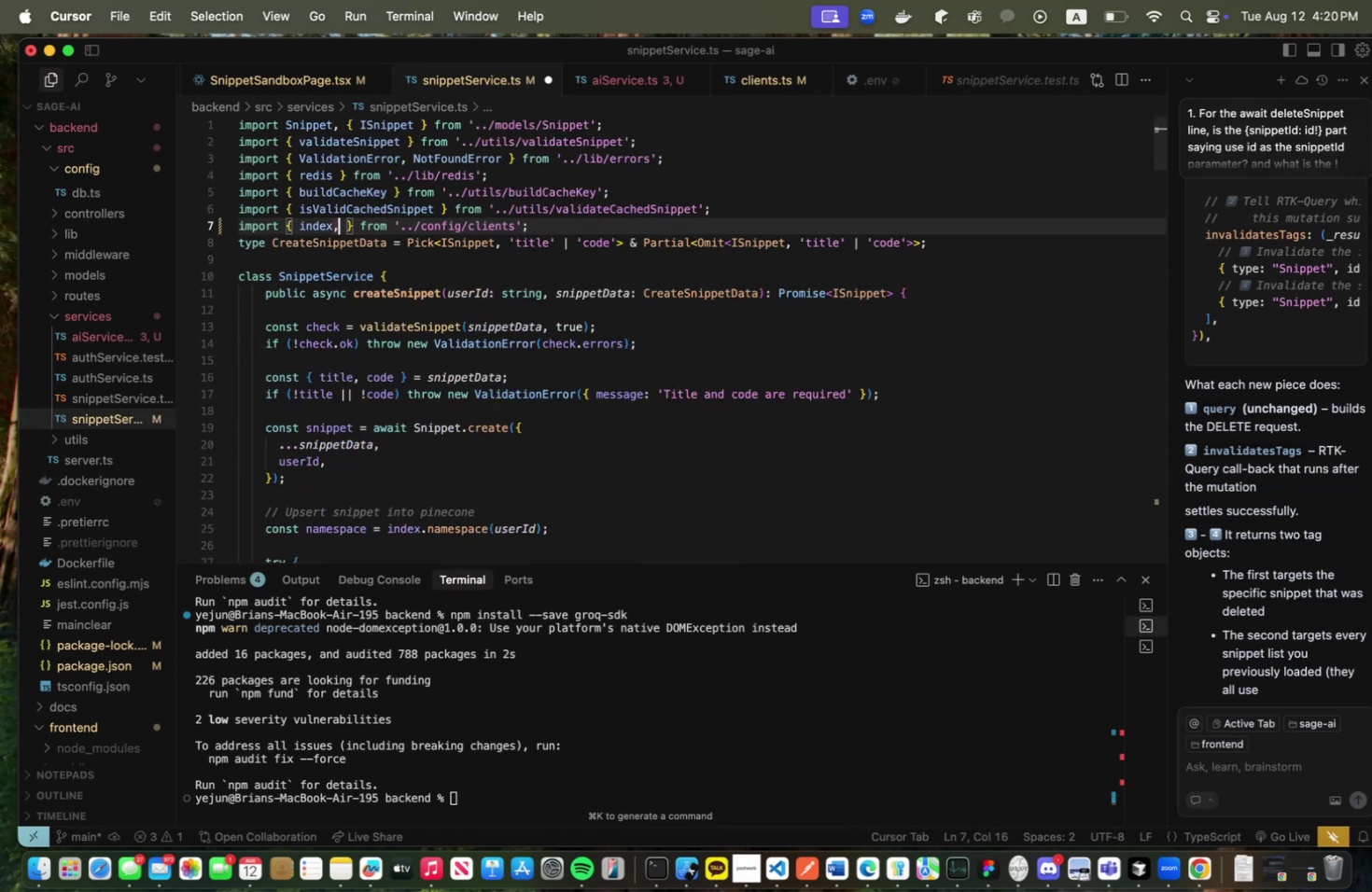 
key(Backspace)
 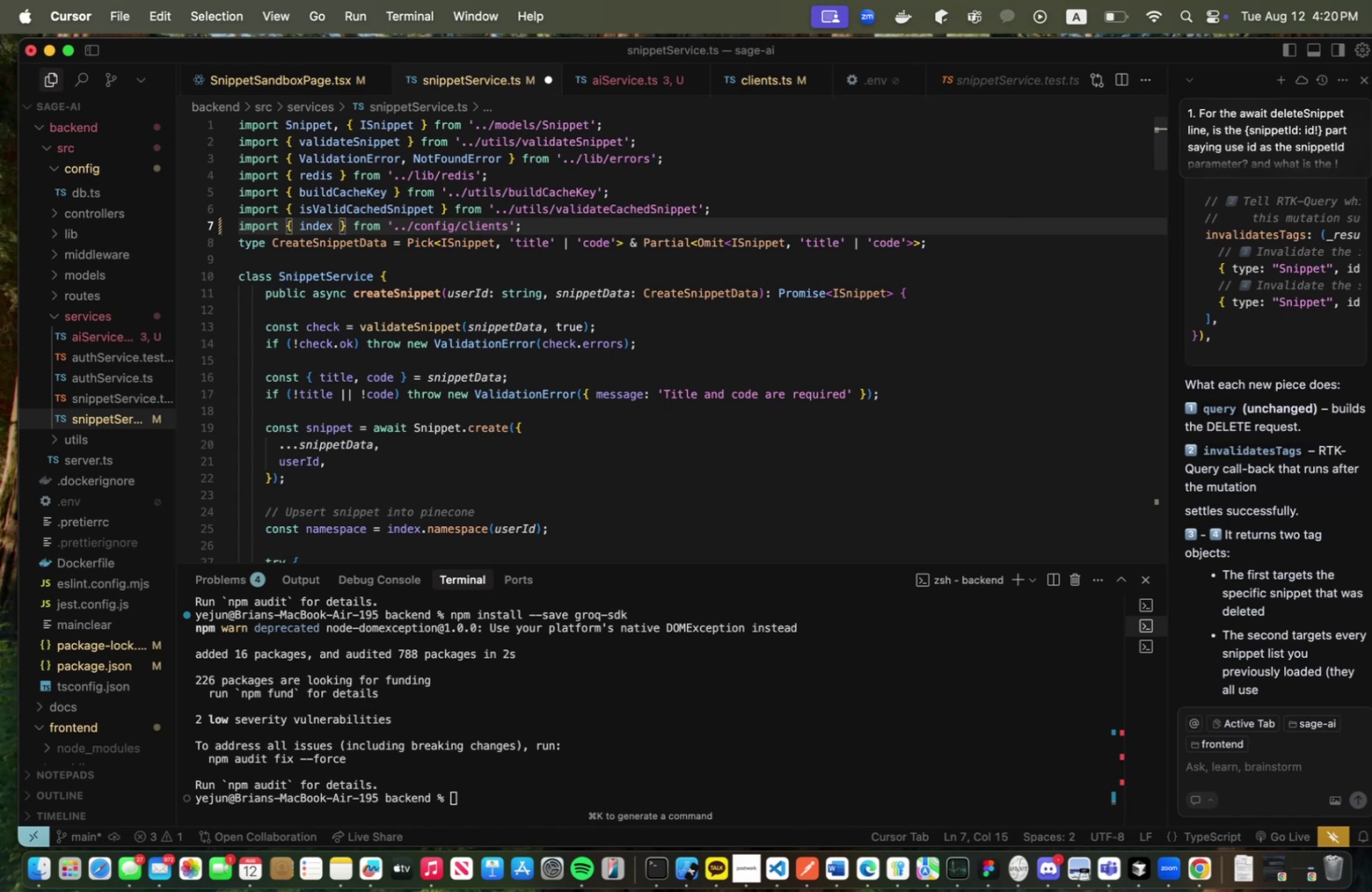 
key(Meta+S)
 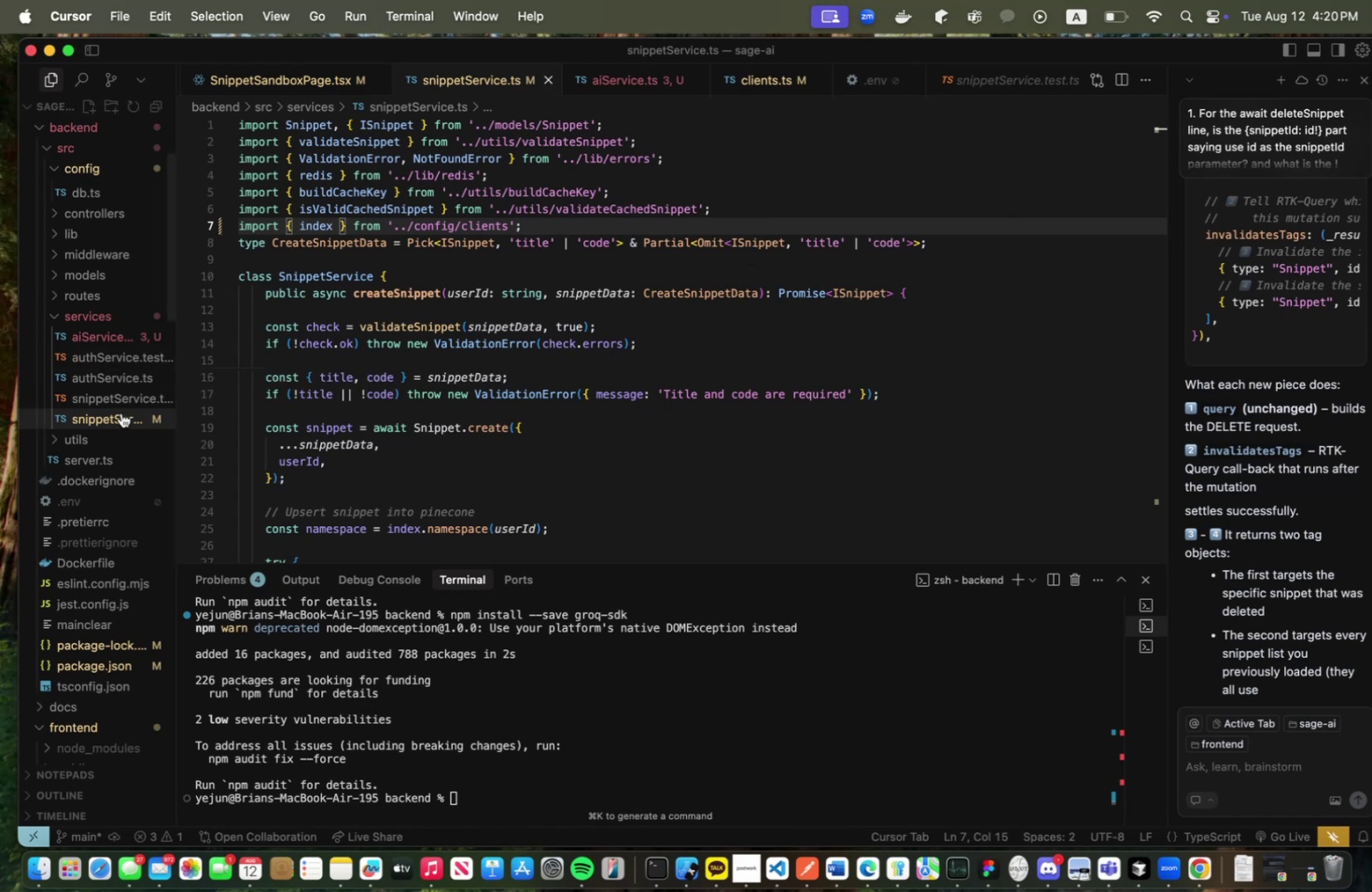 
left_click([91, 336])
 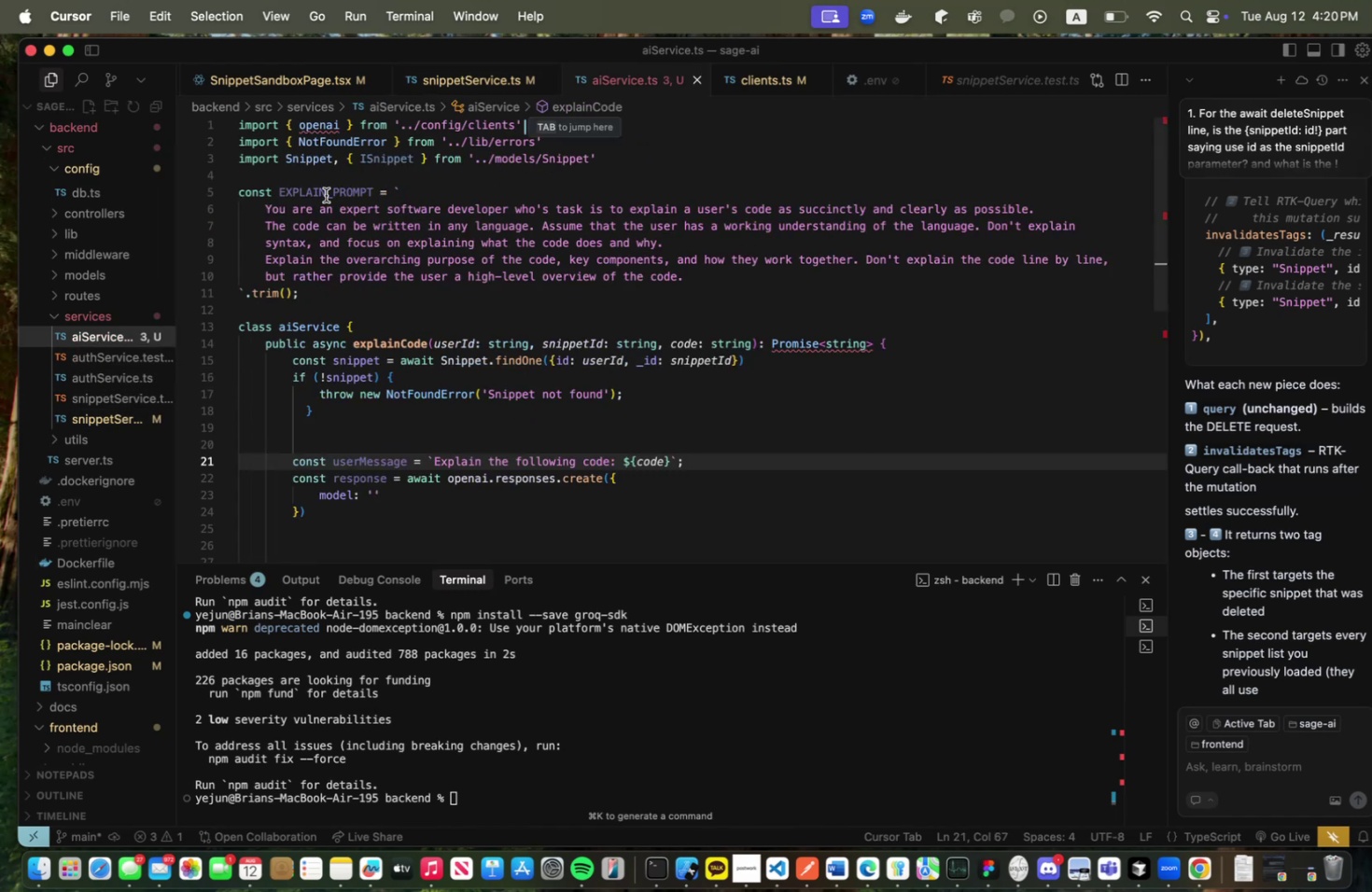 
mouse_move([298, 143])
 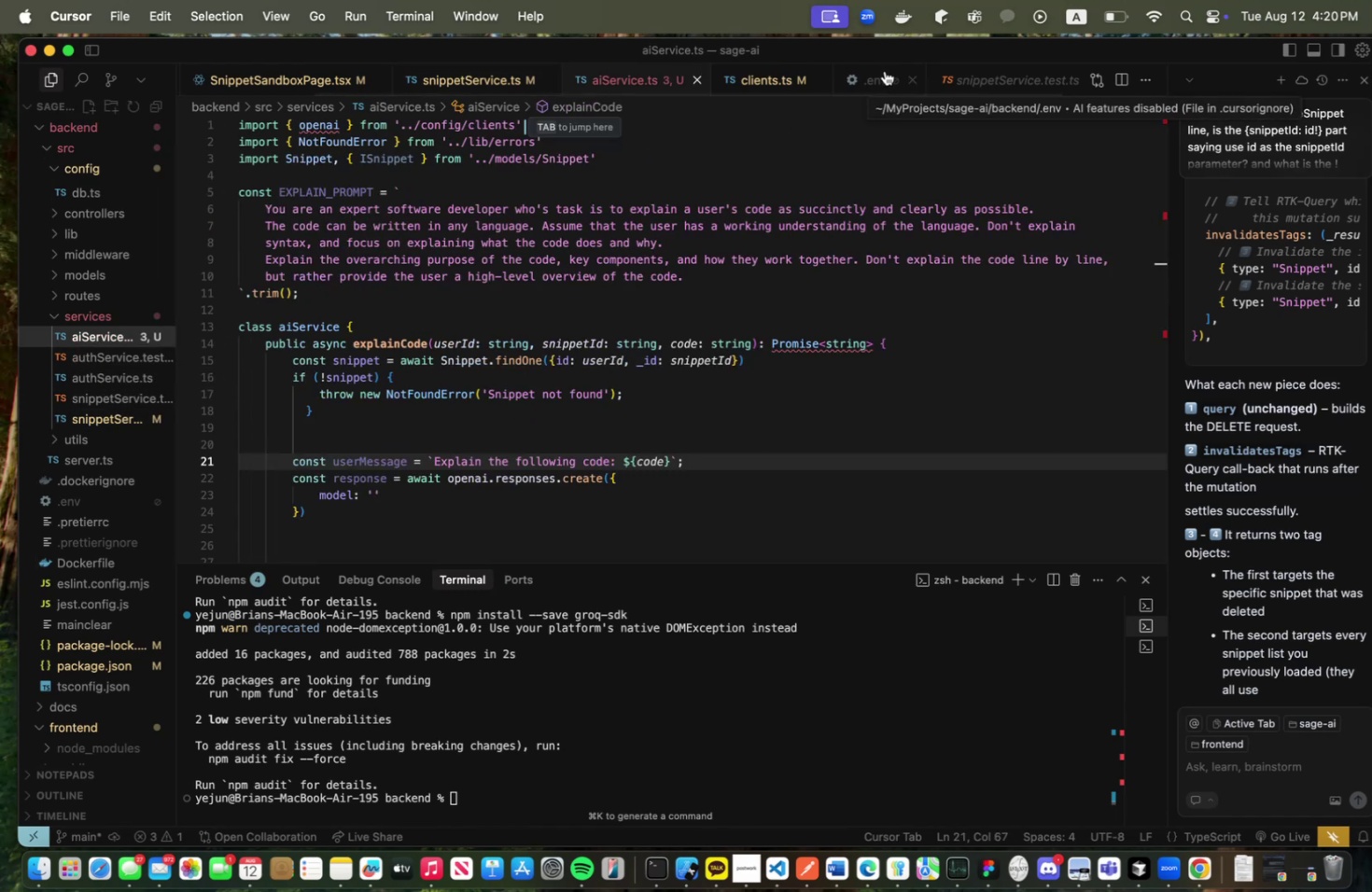 
left_click([882, 73])
 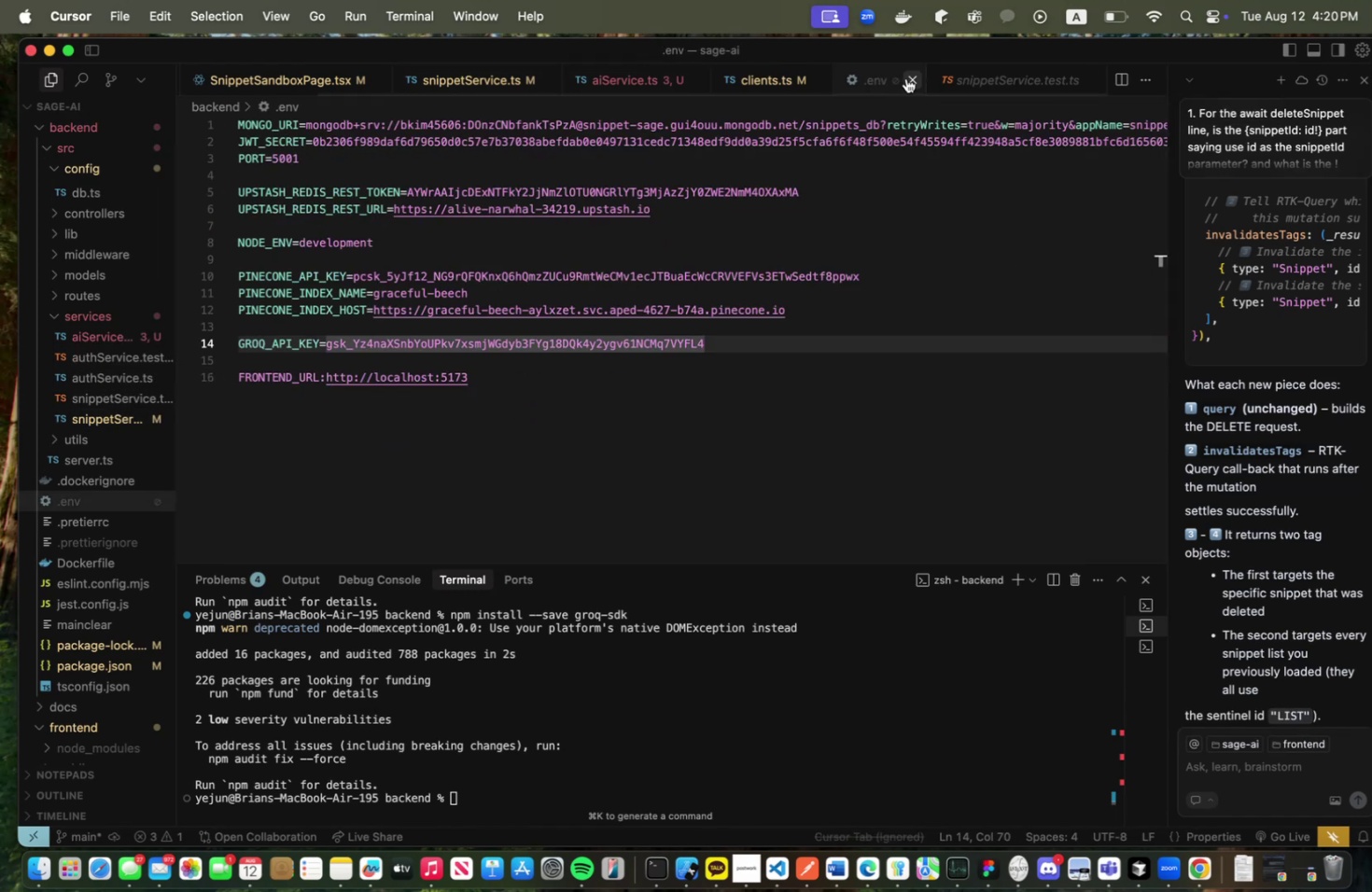 
left_click([906, 78])
 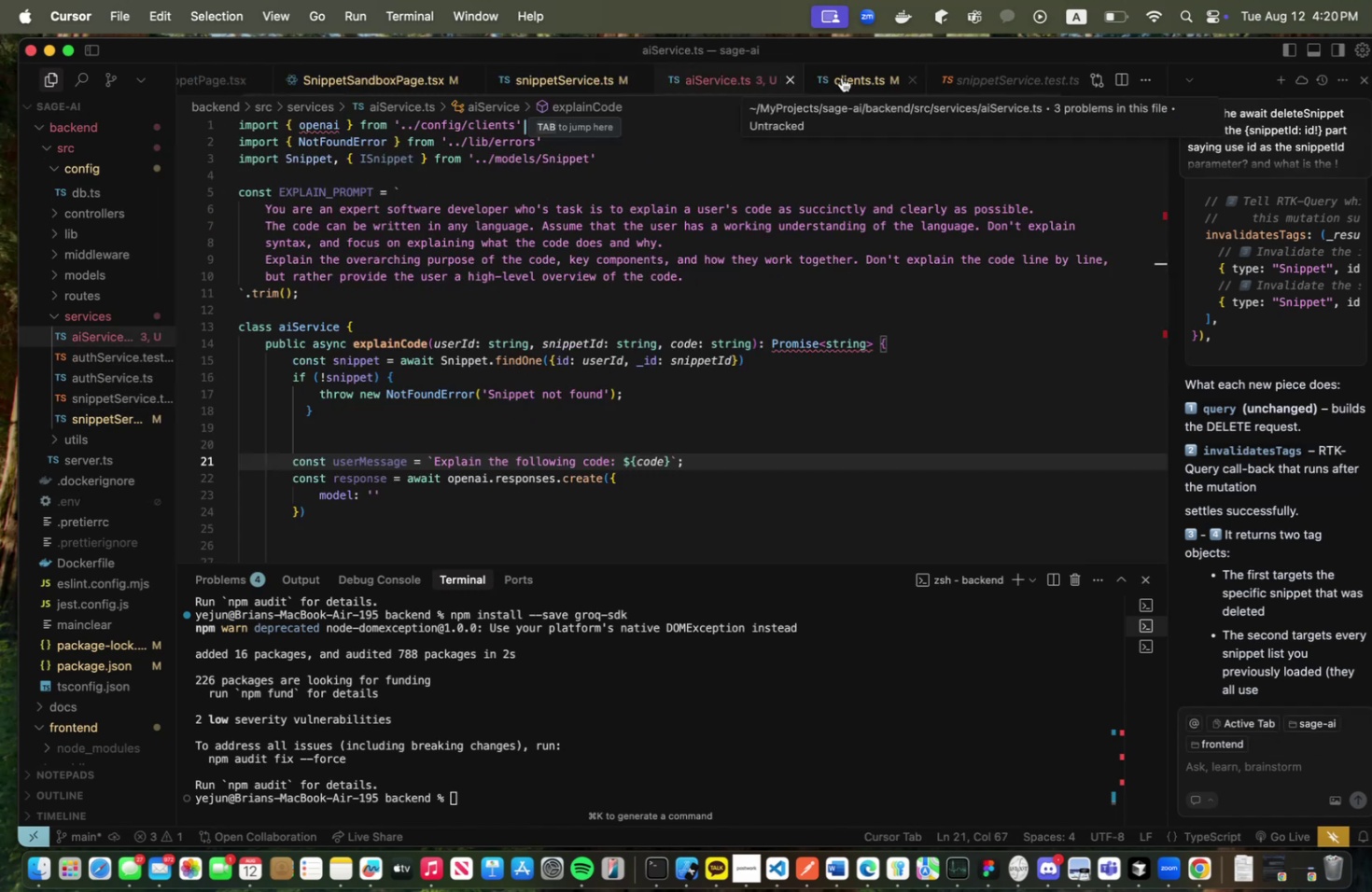 
left_click([849, 77])
 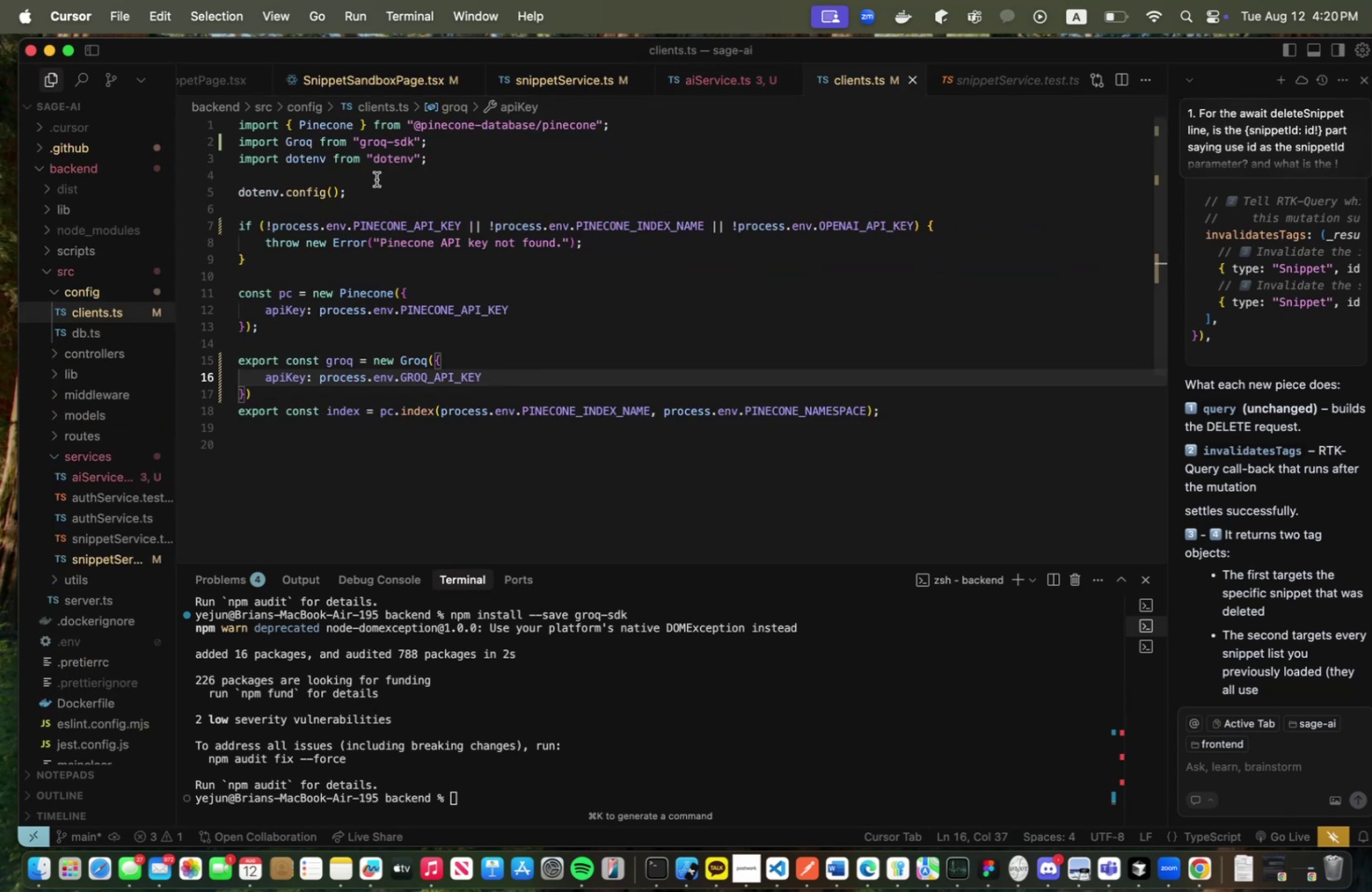 
left_click([679, 85])
 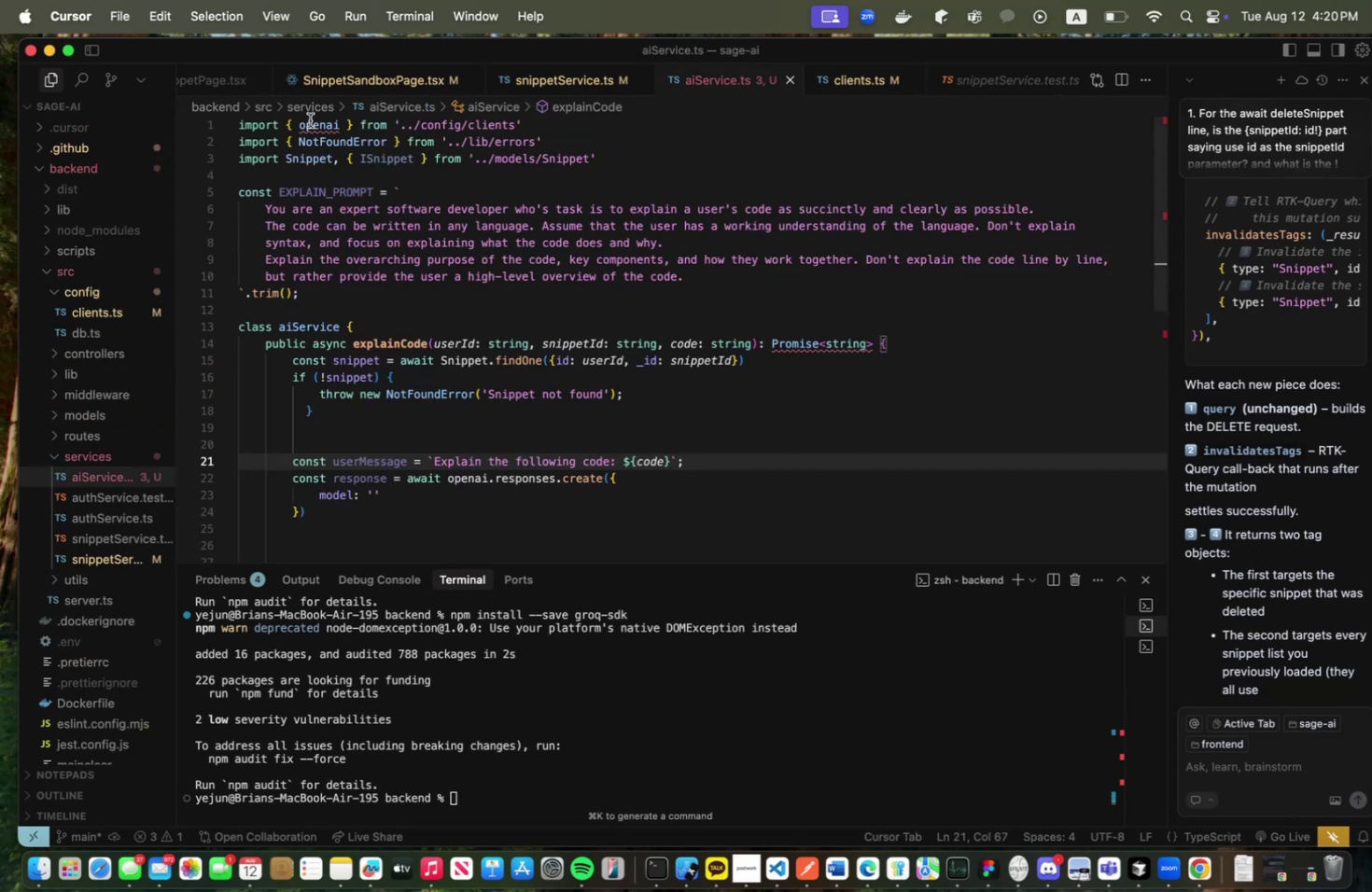 
double_click([310, 120])
 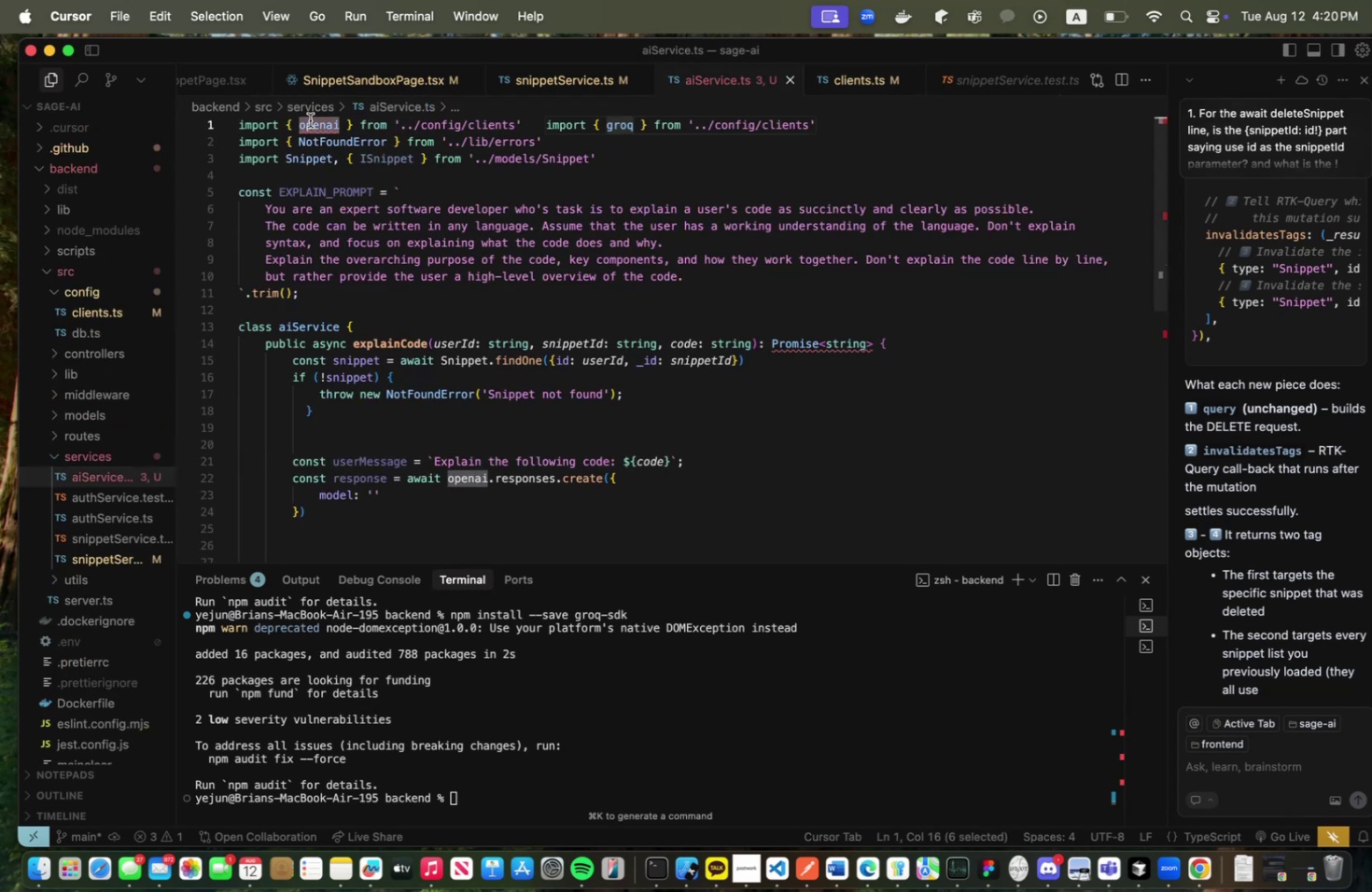 
type(groq)
 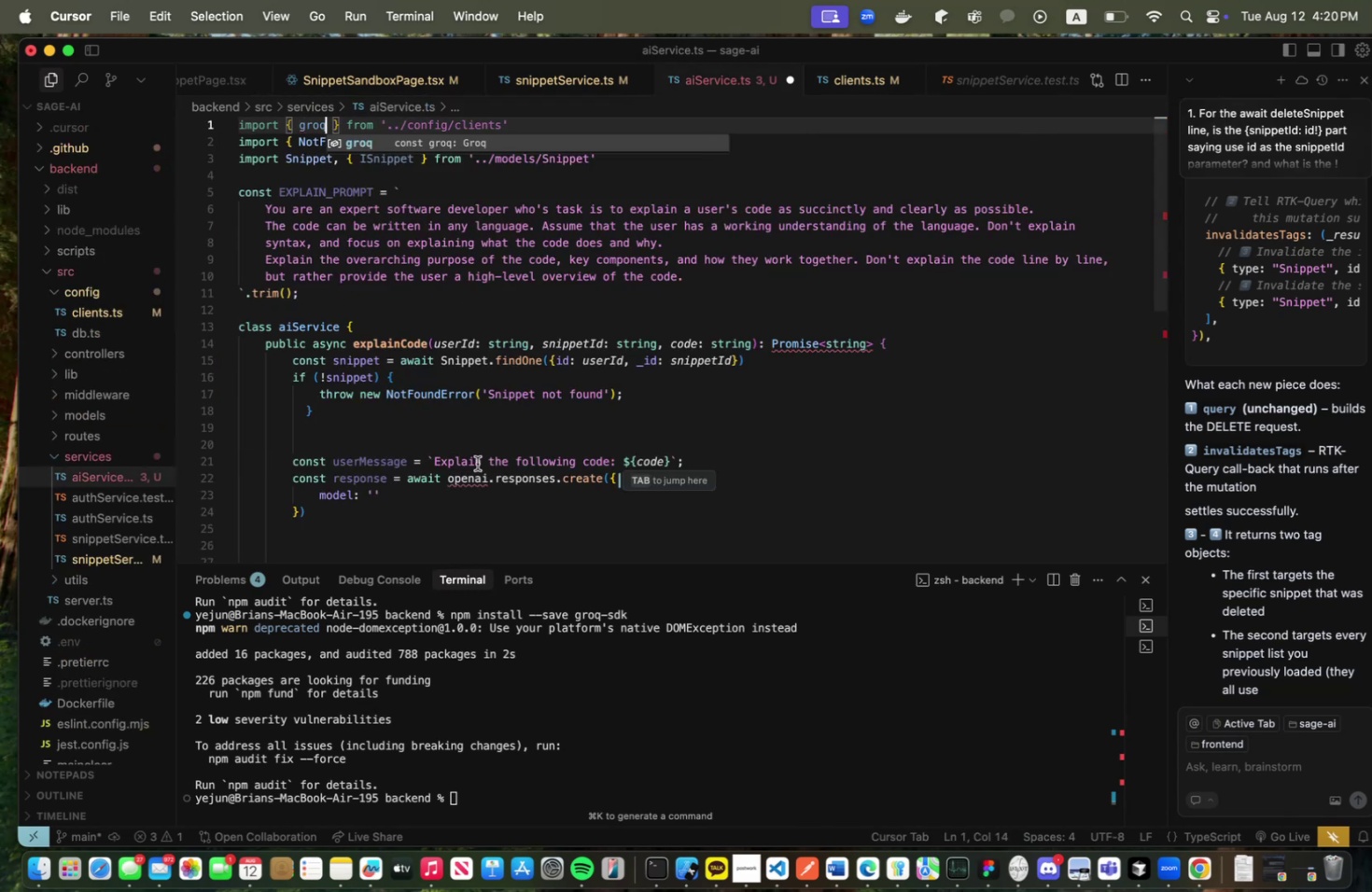 
double_click([475, 474])
 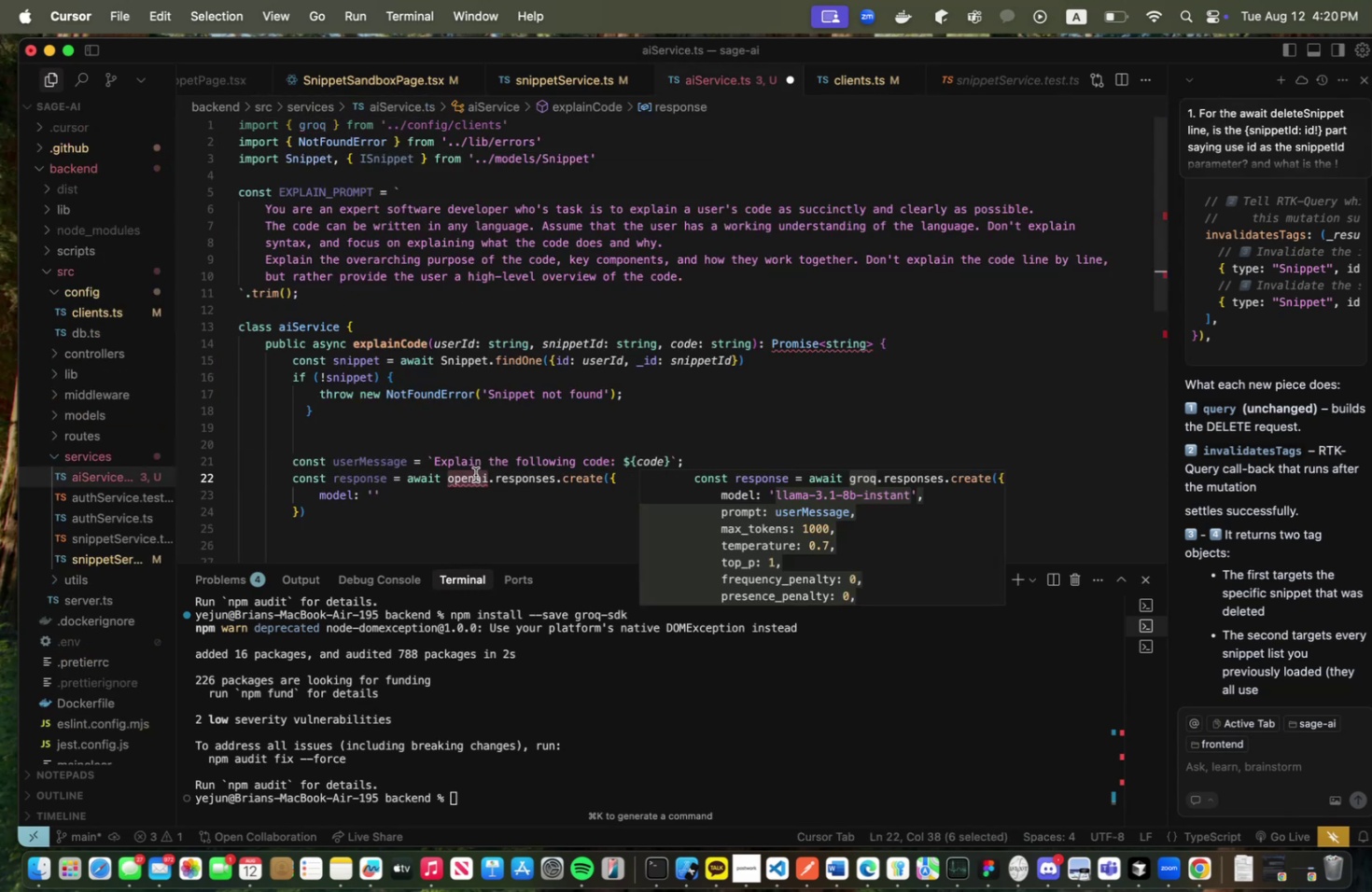 
type(groq)
 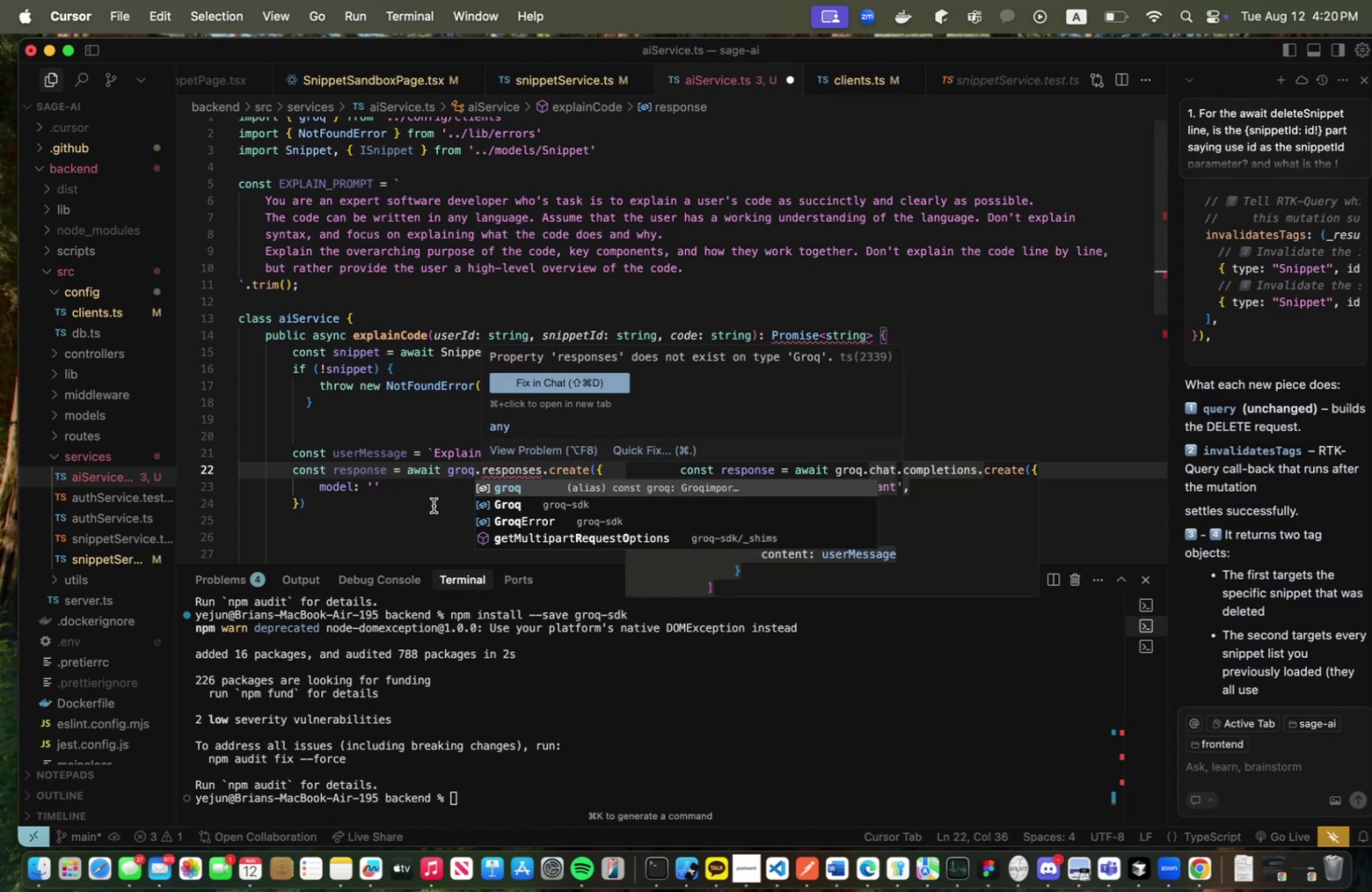 
key(Meta+CommandLeft)
 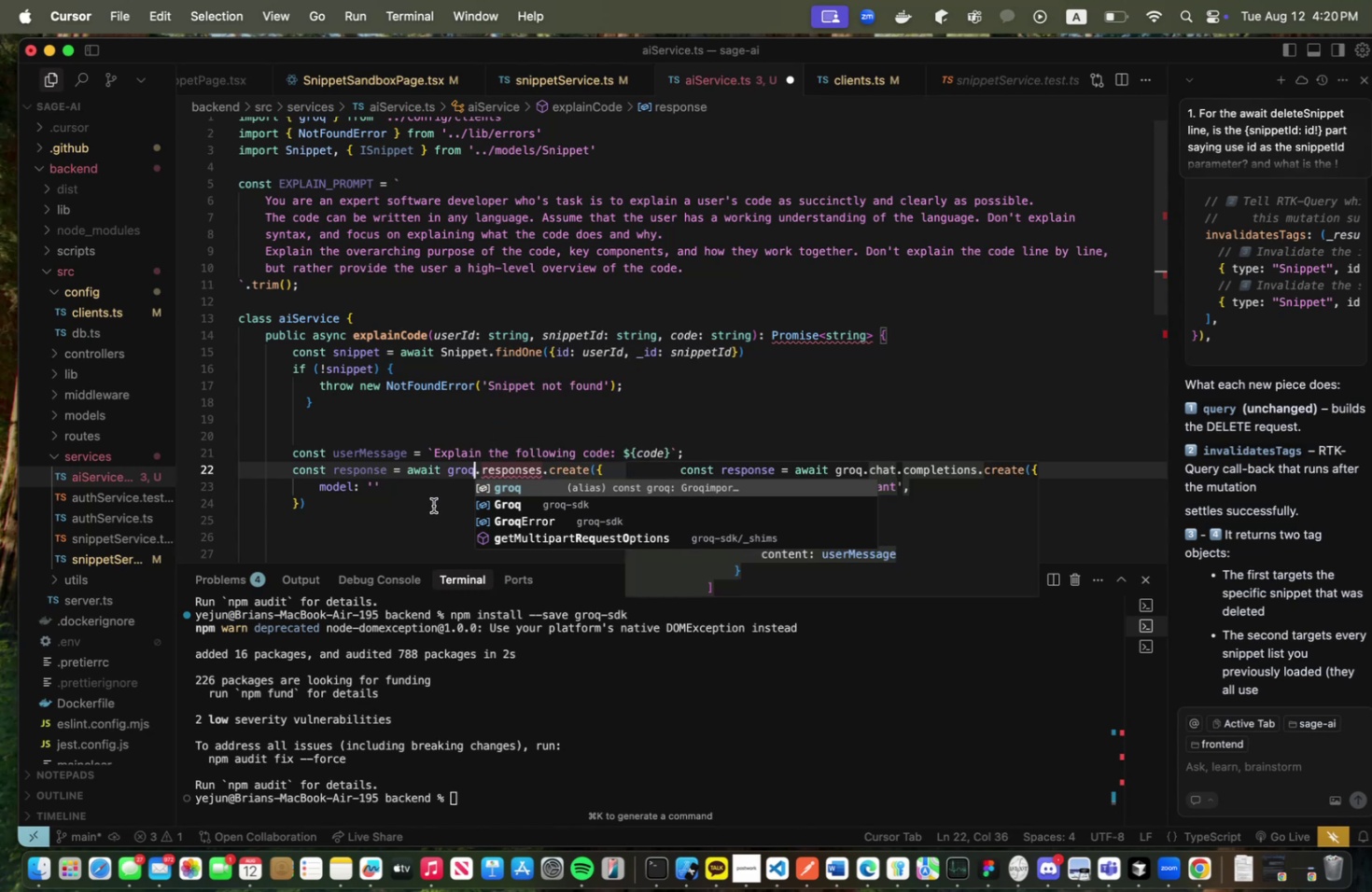 
key(Meta+Tab)
 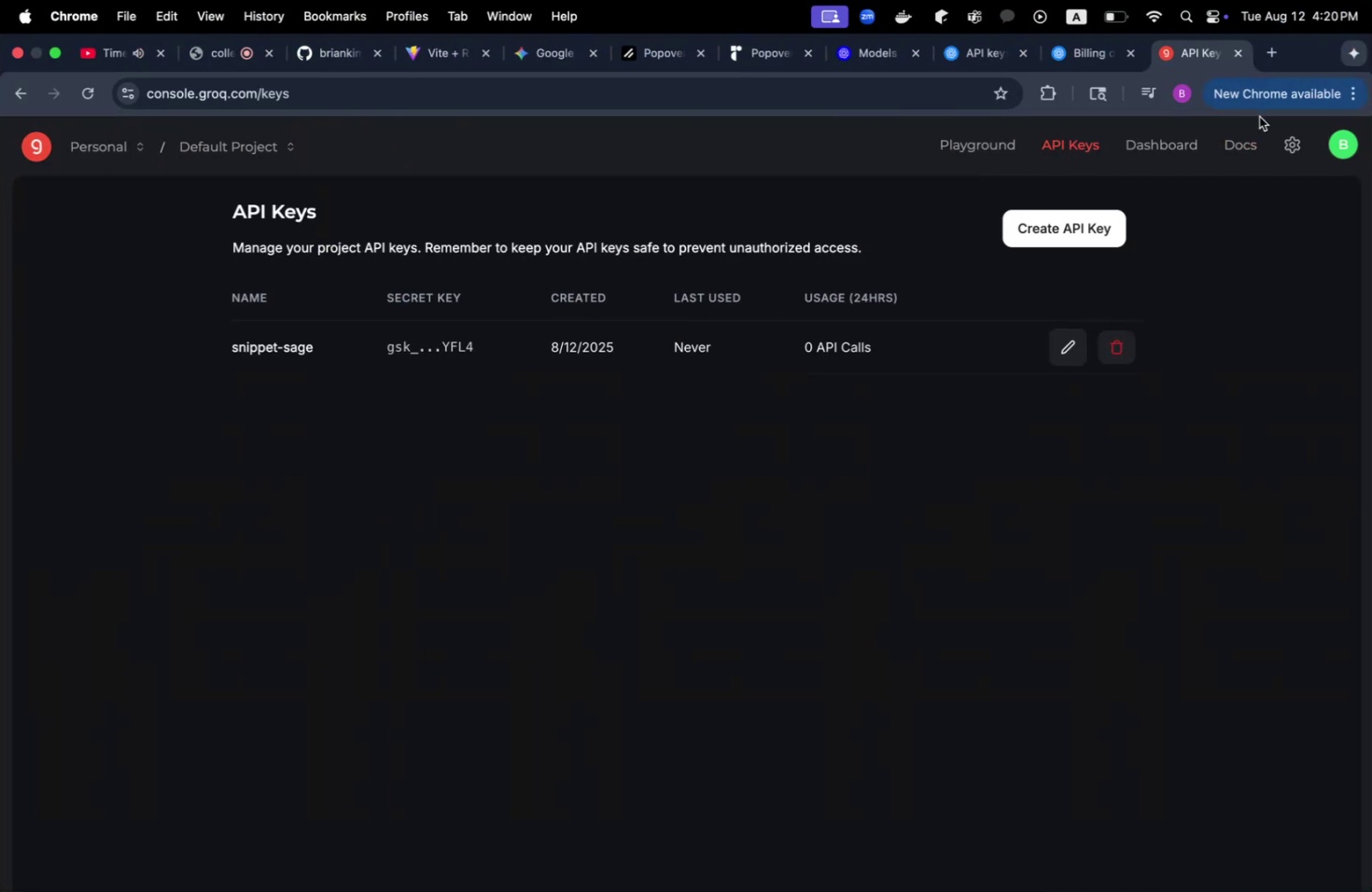 
left_click([1252, 142])
 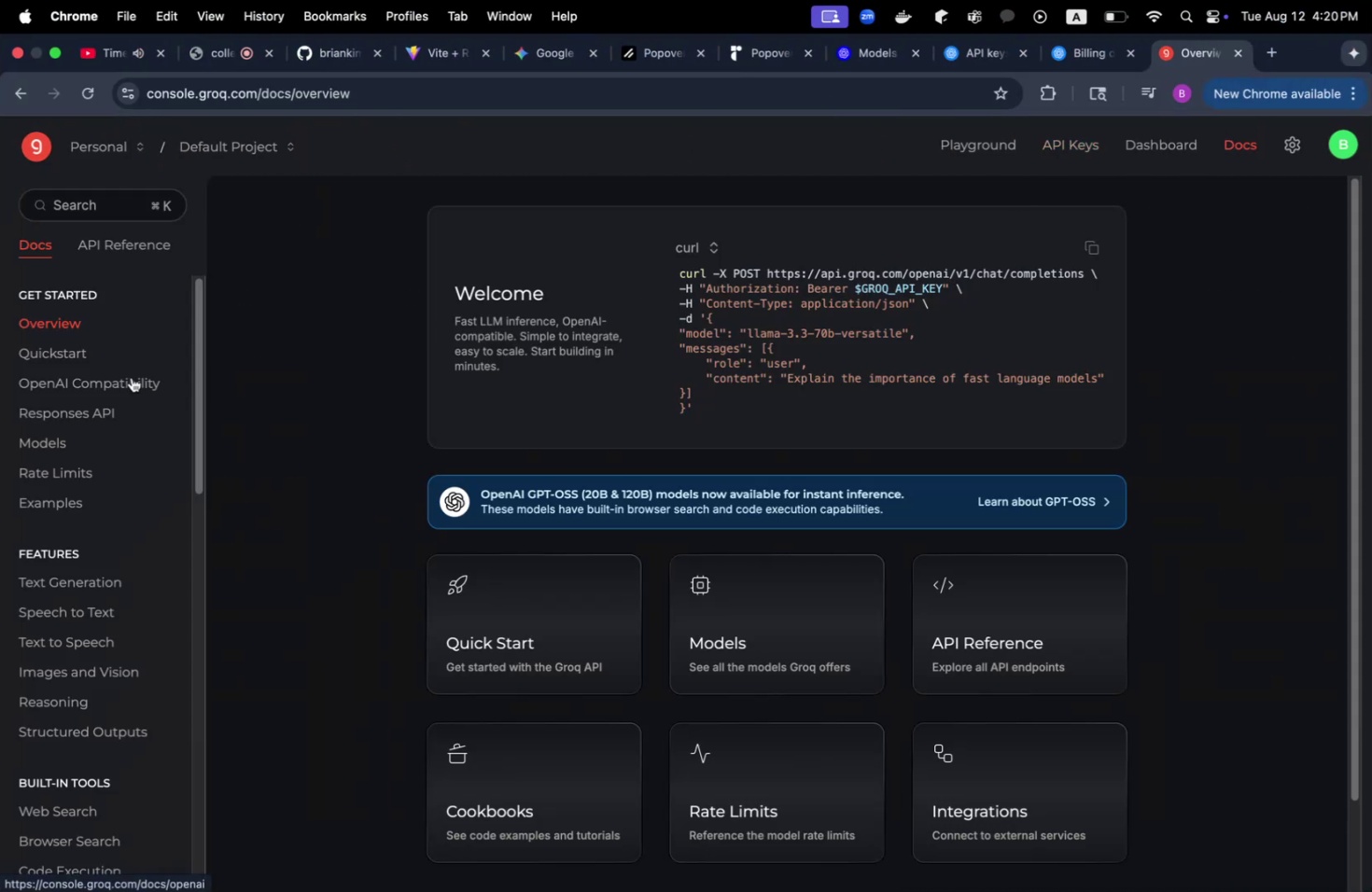 
left_click([63, 344])
 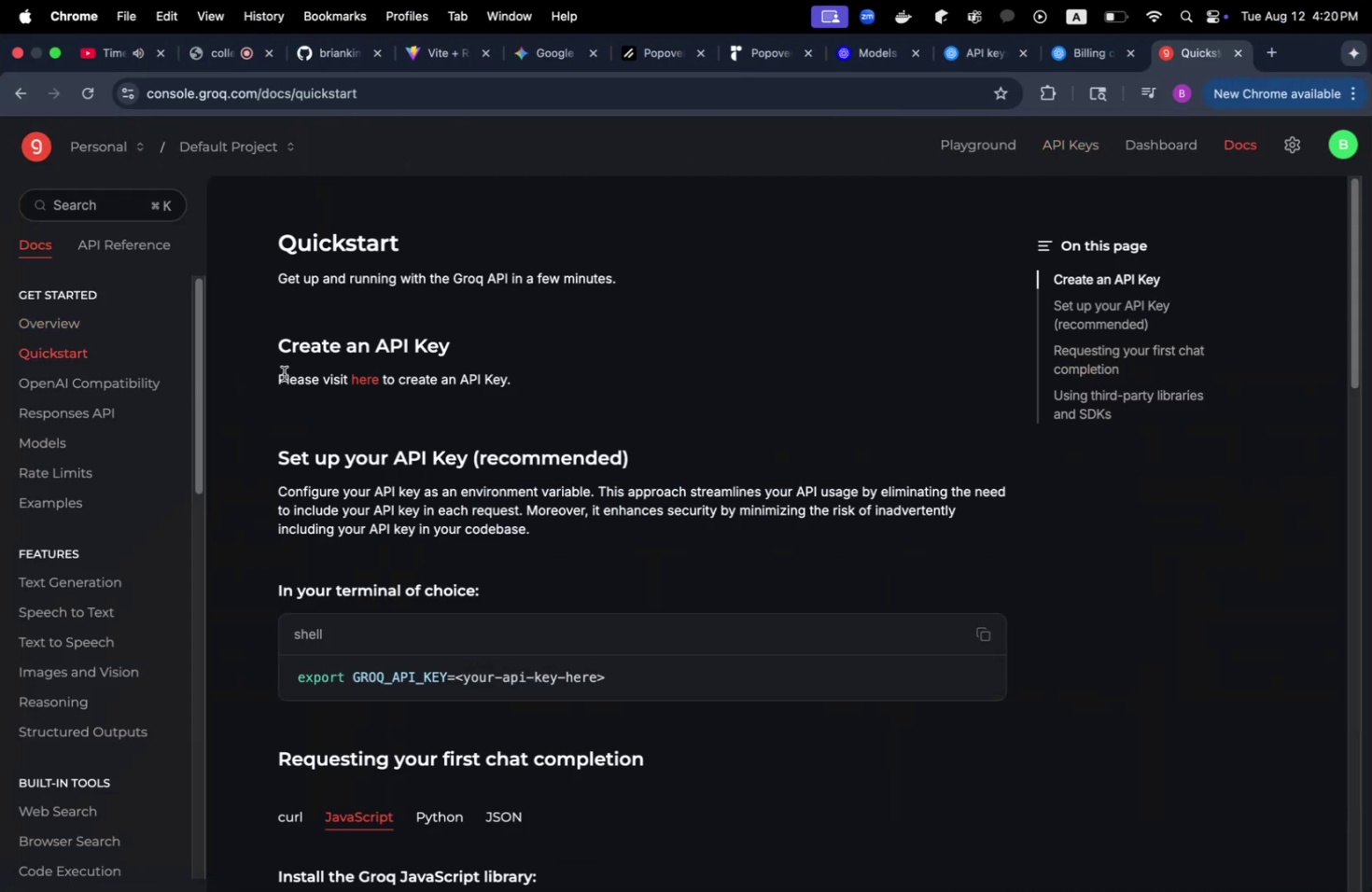 
scroll: coordinate [436, 376], scroll_direction: down, amount: 27.0
 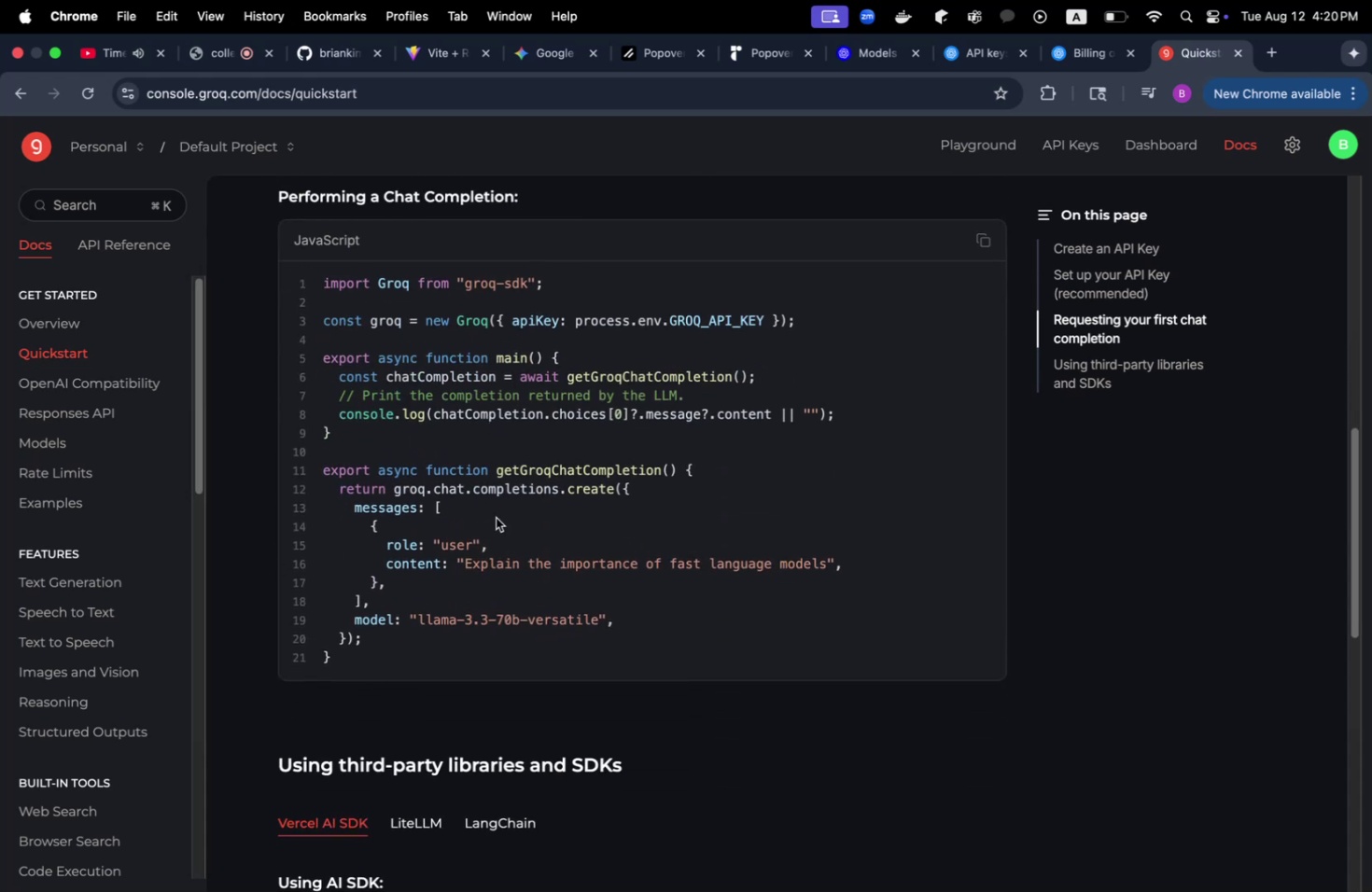 
wait(10.24)
 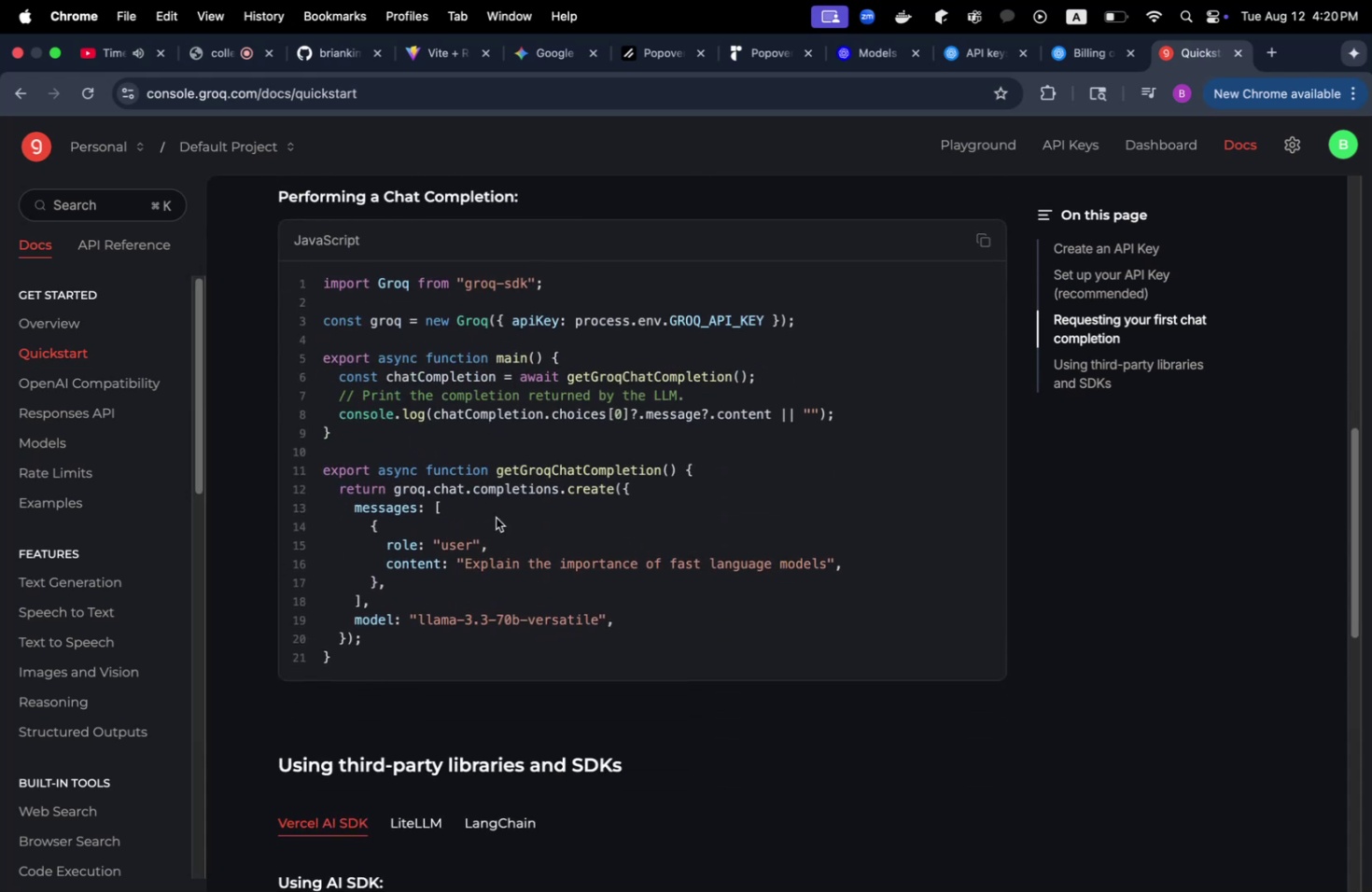 
key(Meta+CommandLeft)
 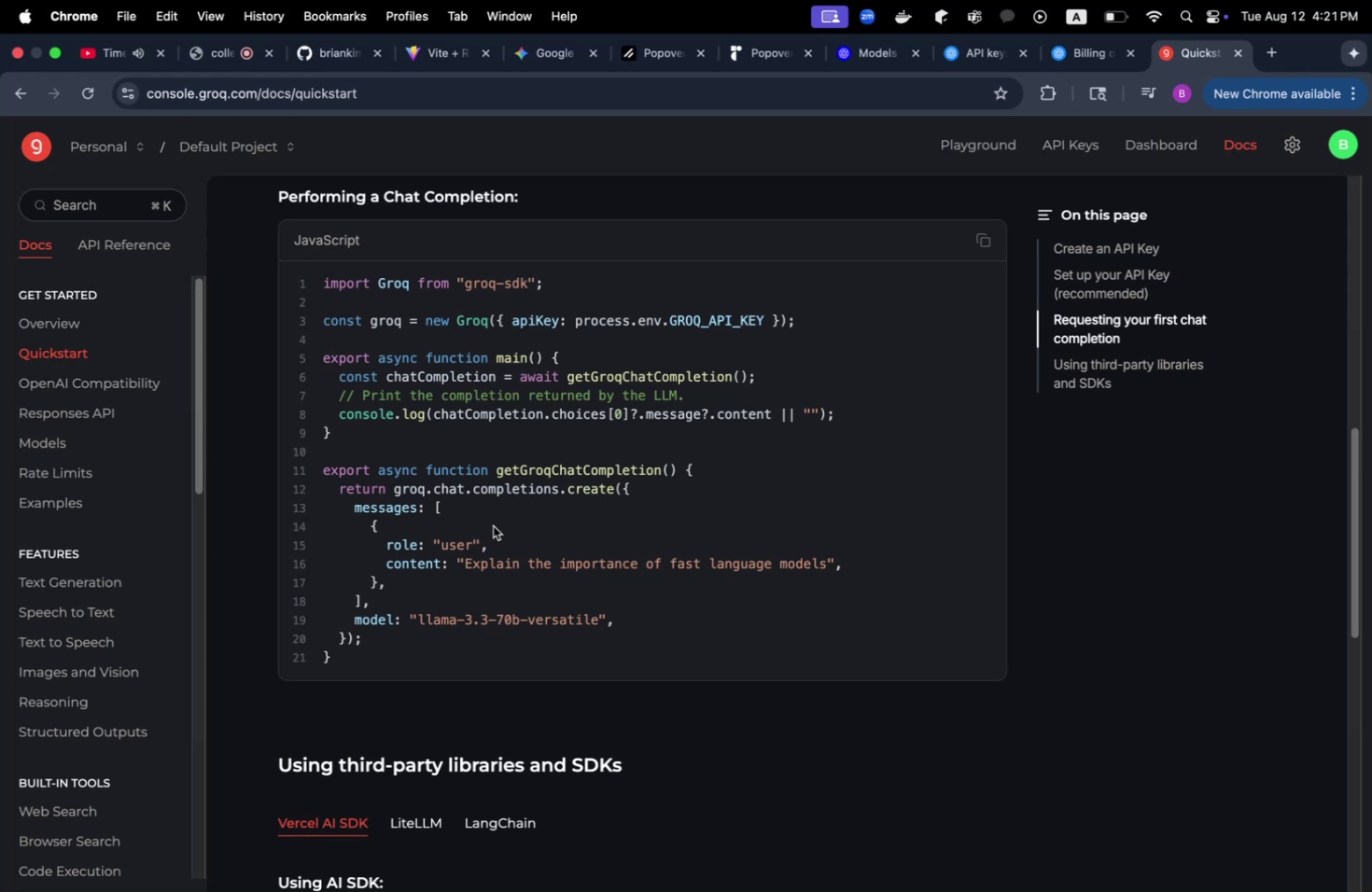 
key(Meta+Tab)
 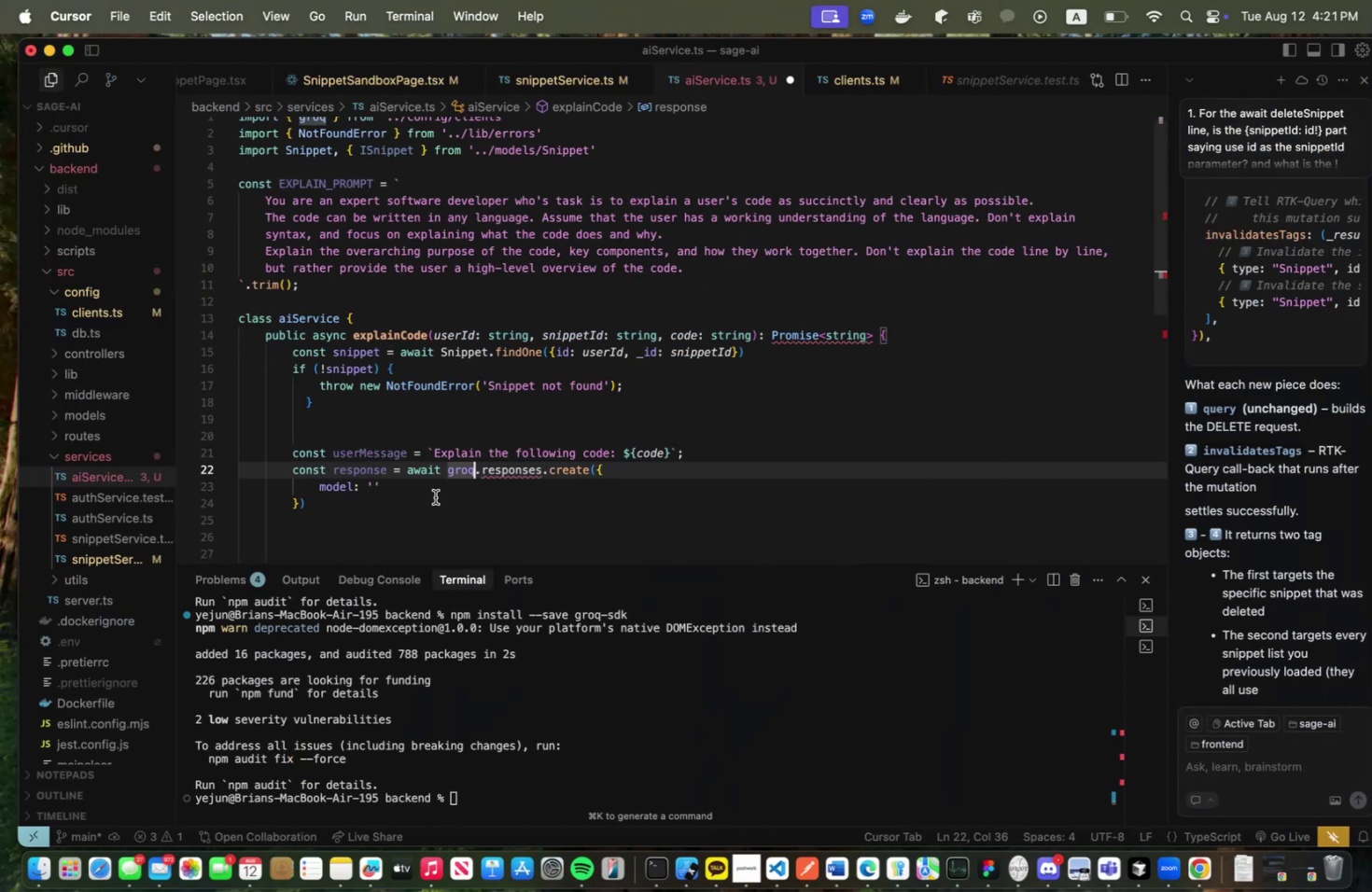 
double_click([499, 472])
 